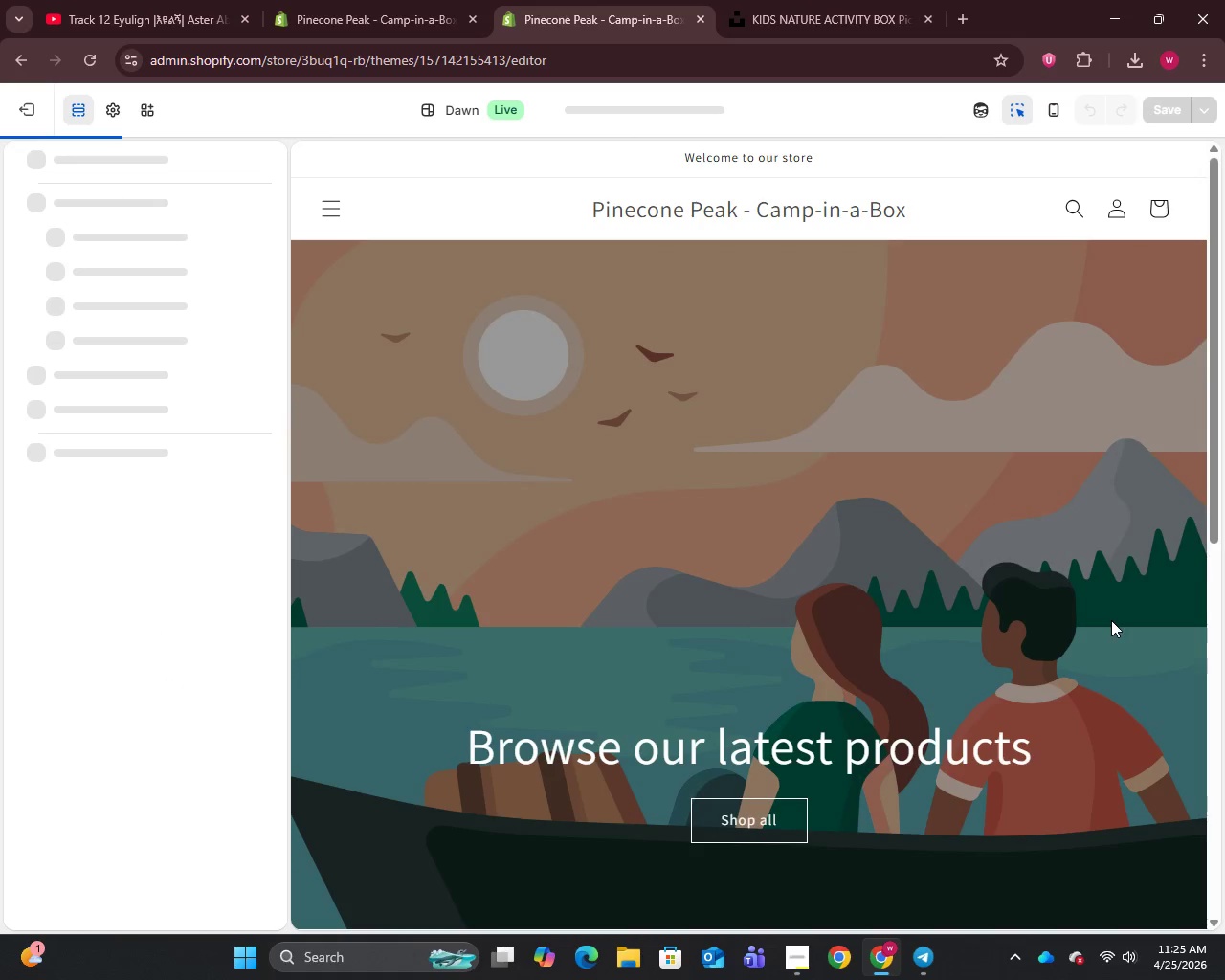 
wait(8.84)
 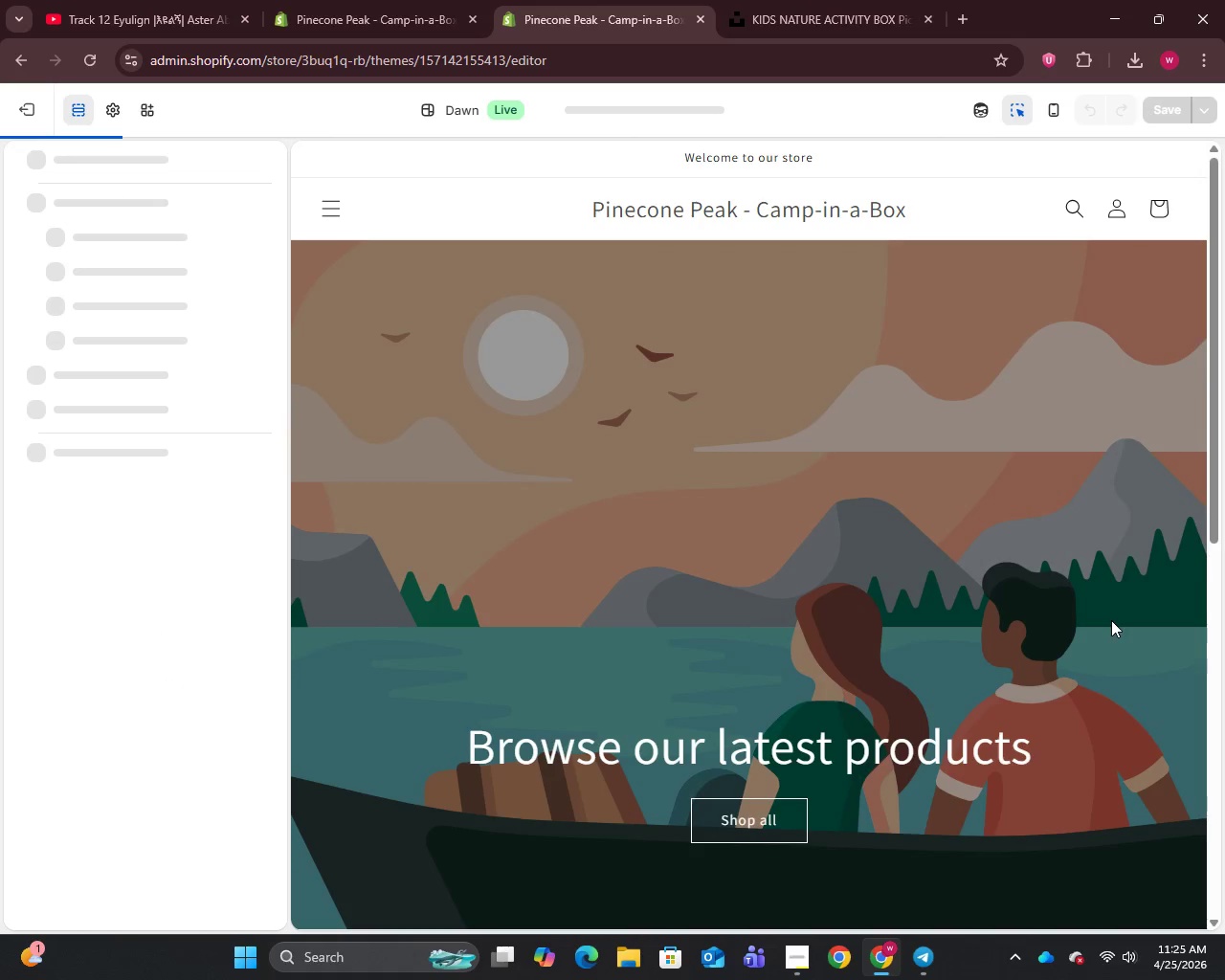 
left_click([676, 566])
 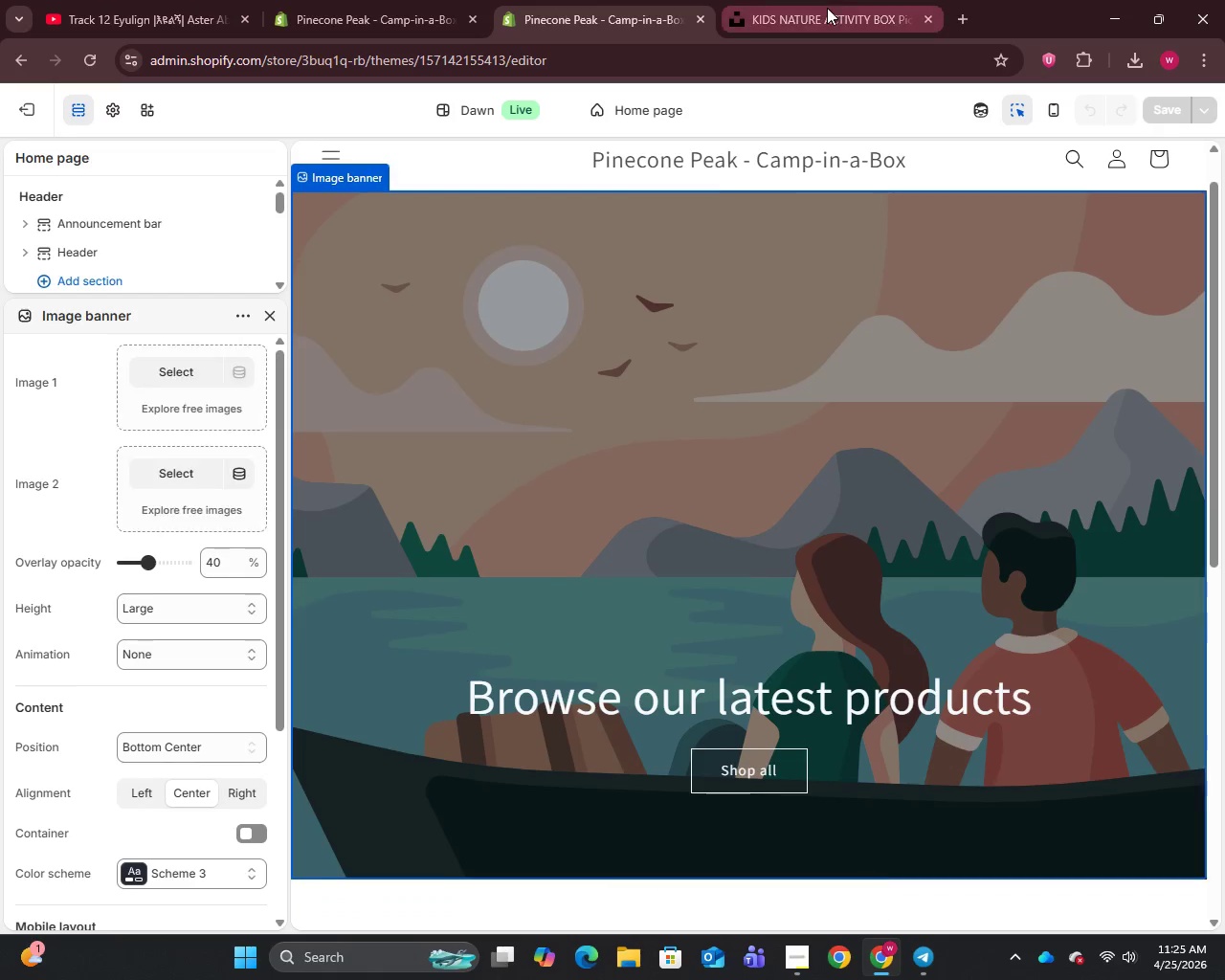 
left_click([821, 8])
 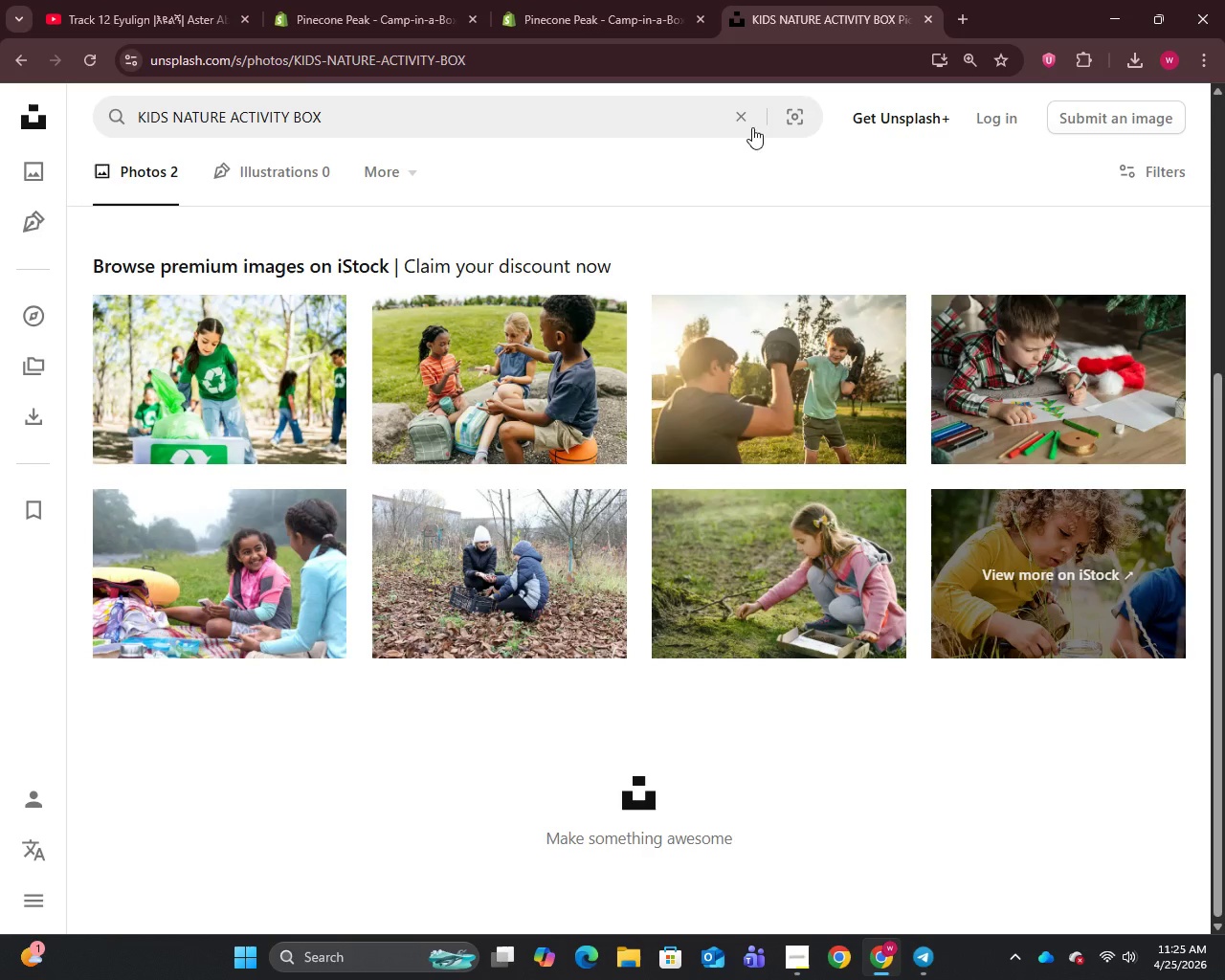 
mouse_move([671, 334])
 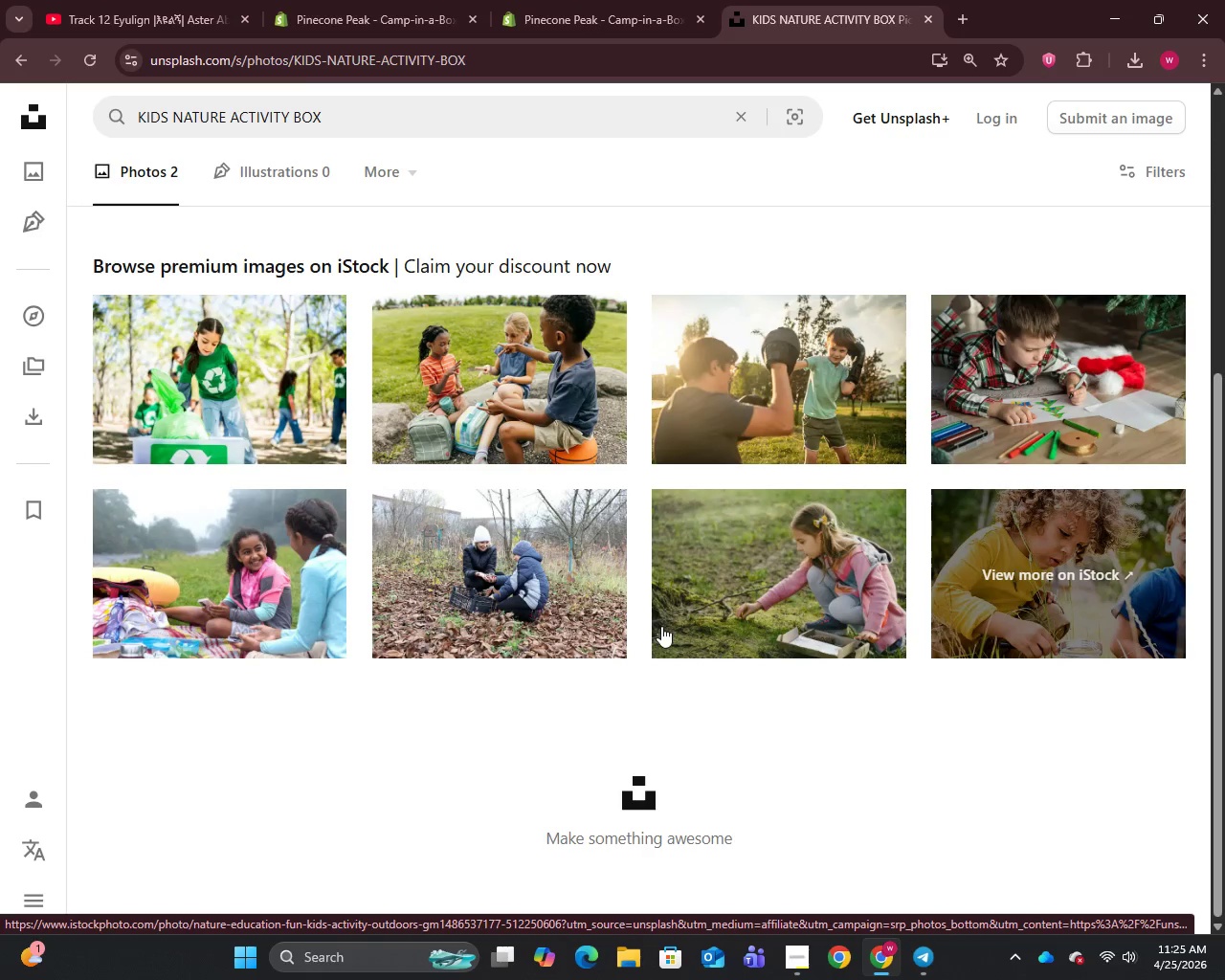 
scroll: coordinate [661, 624], scroll_direction: up, amount: 3.0
 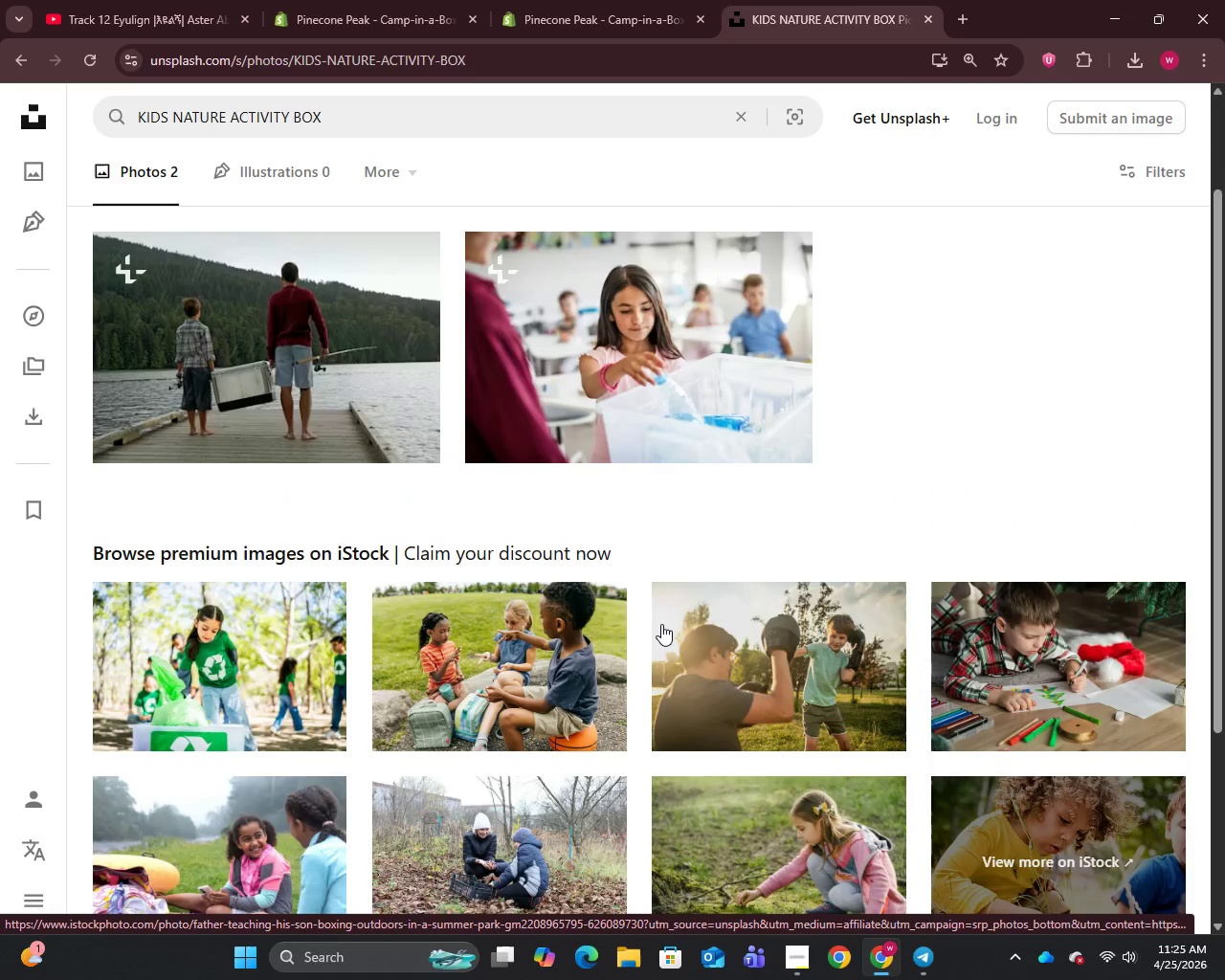 
scroll: coordinate [661, 624], scroll_direction: down, amount: 3.0
 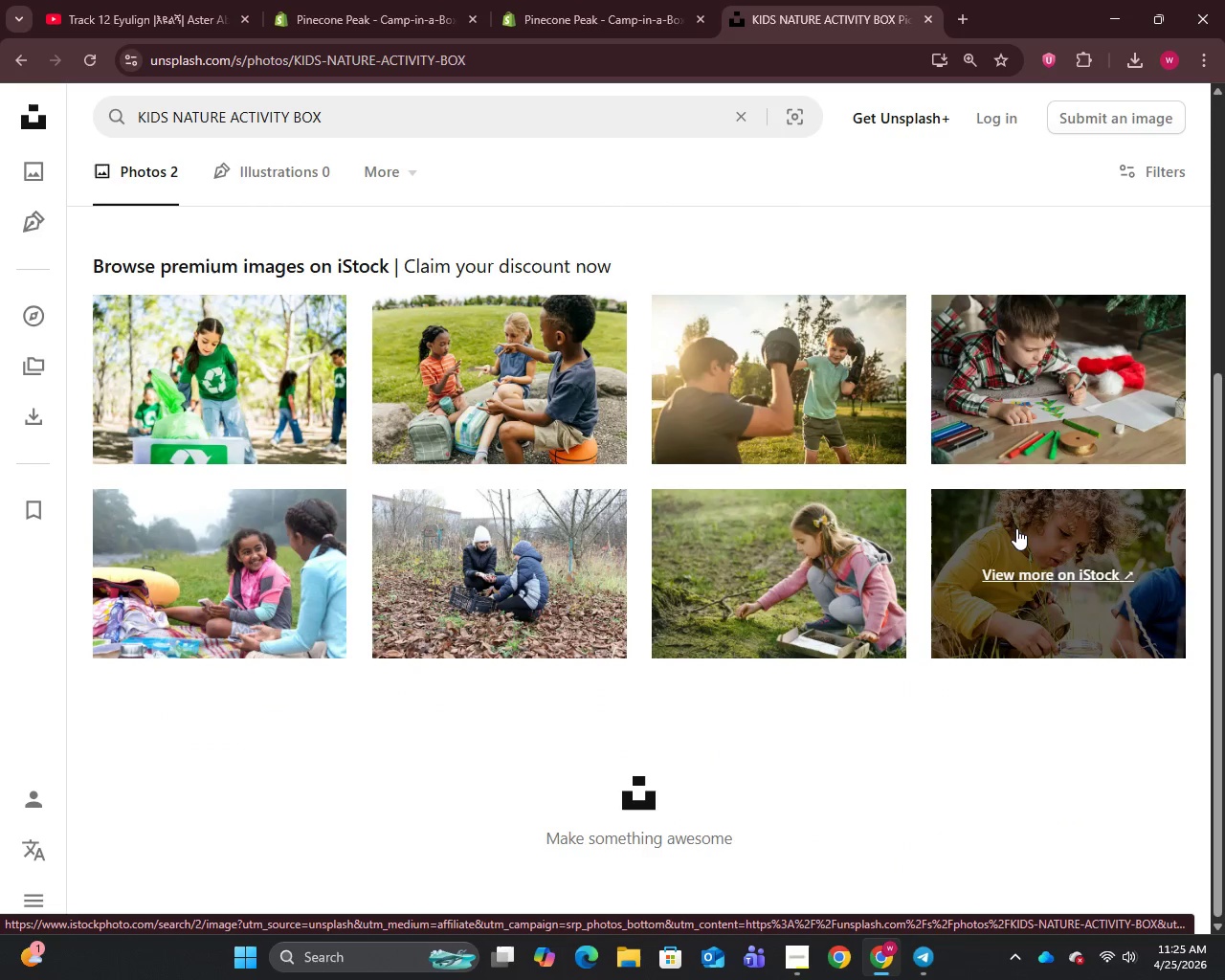 
right_click([1016, 526])
 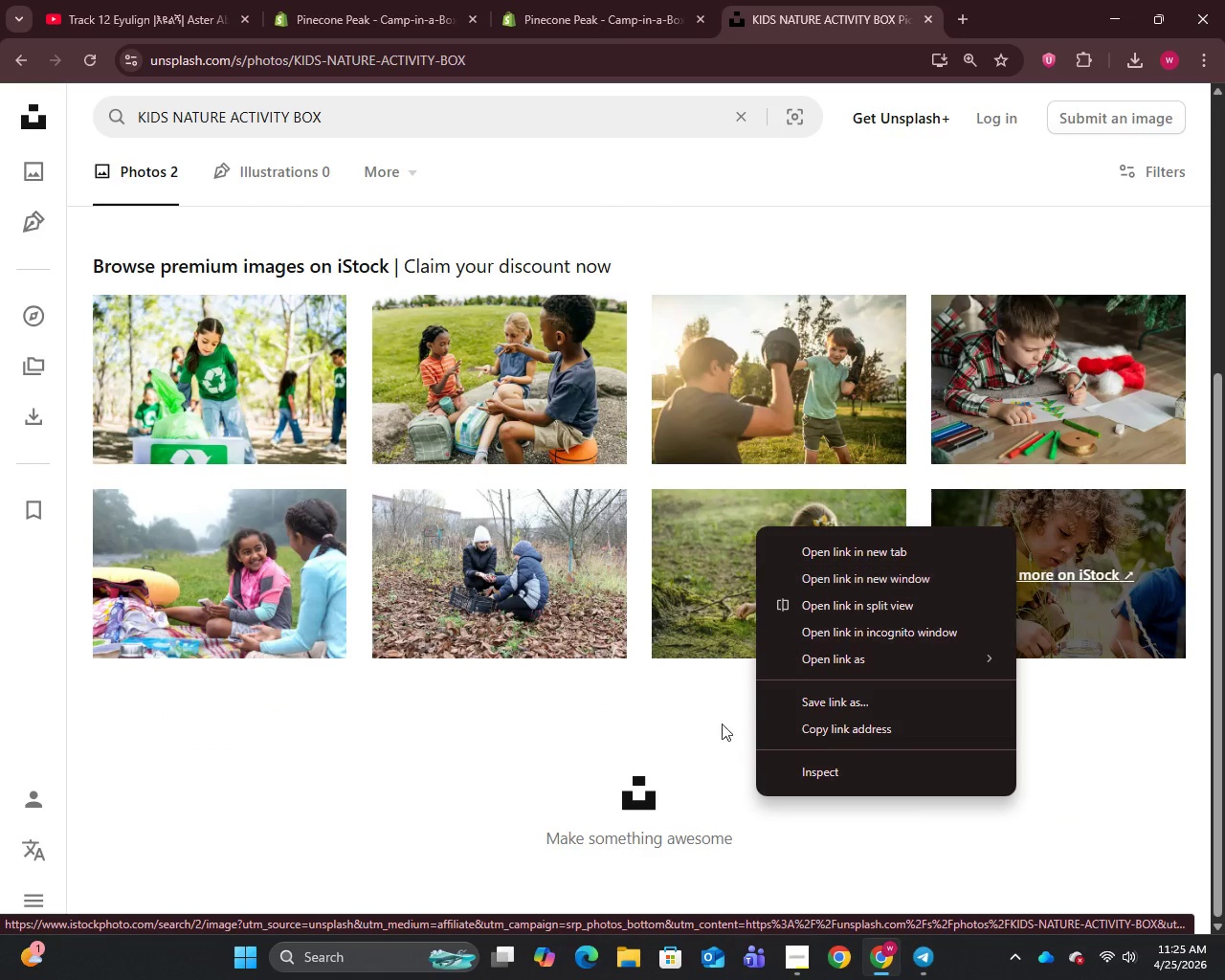 
left_click([484, 741])
 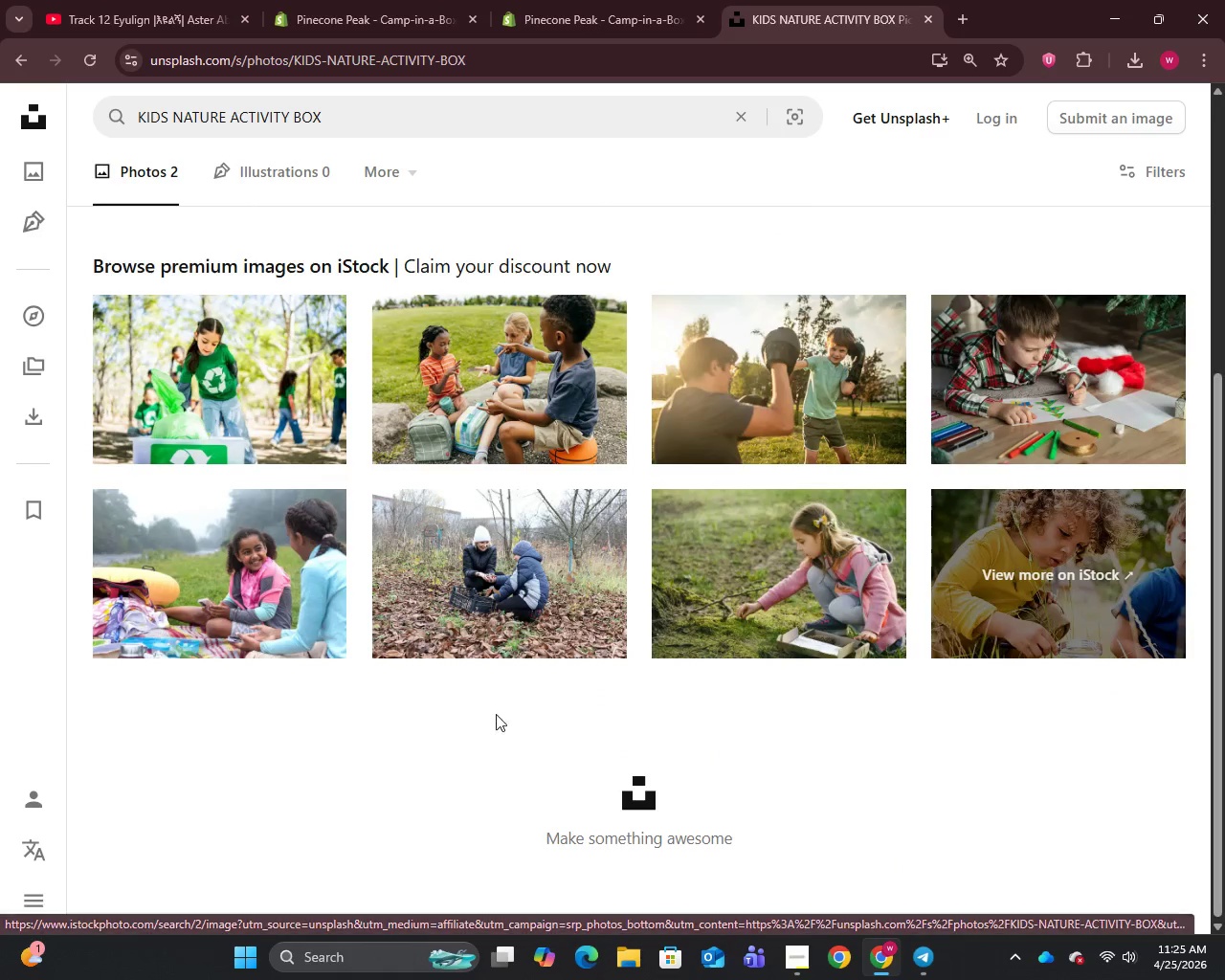 
scroll: coordinate [497, 694], scroll_direction: up, amount: 12.0
 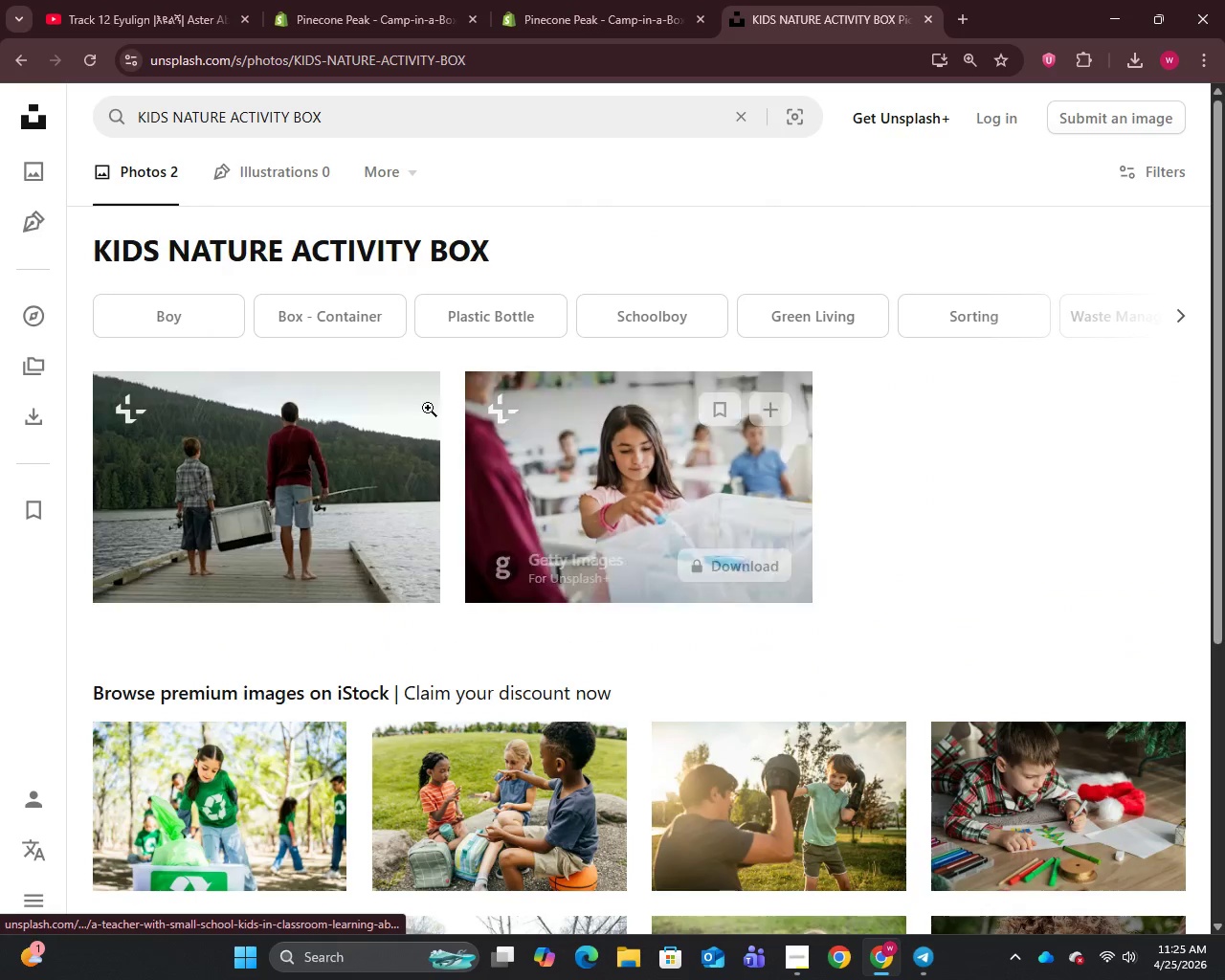 
scroll: coordinate [830, 555], scroll_direction: down, amount: 4.0
 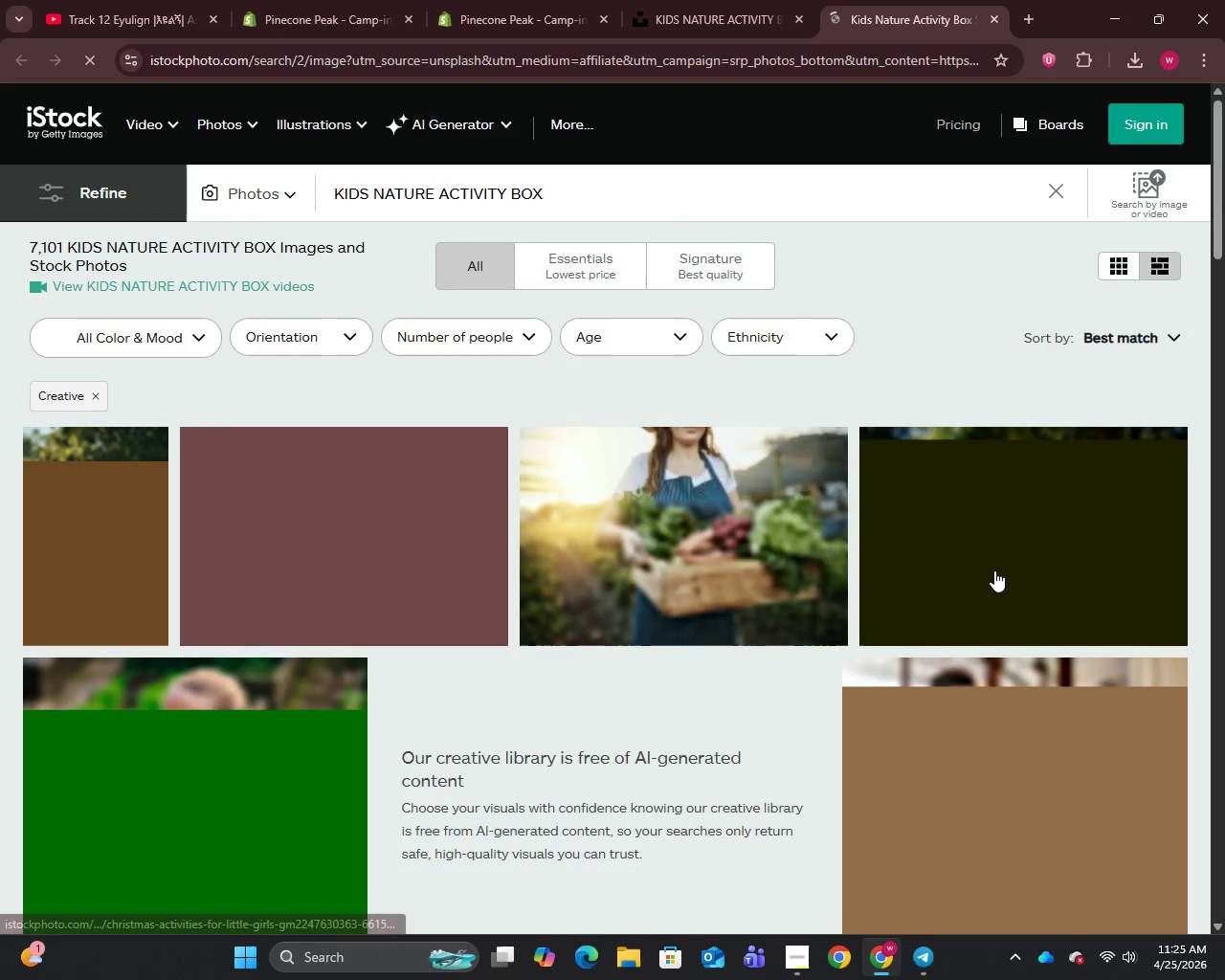 
wait(9.52)
 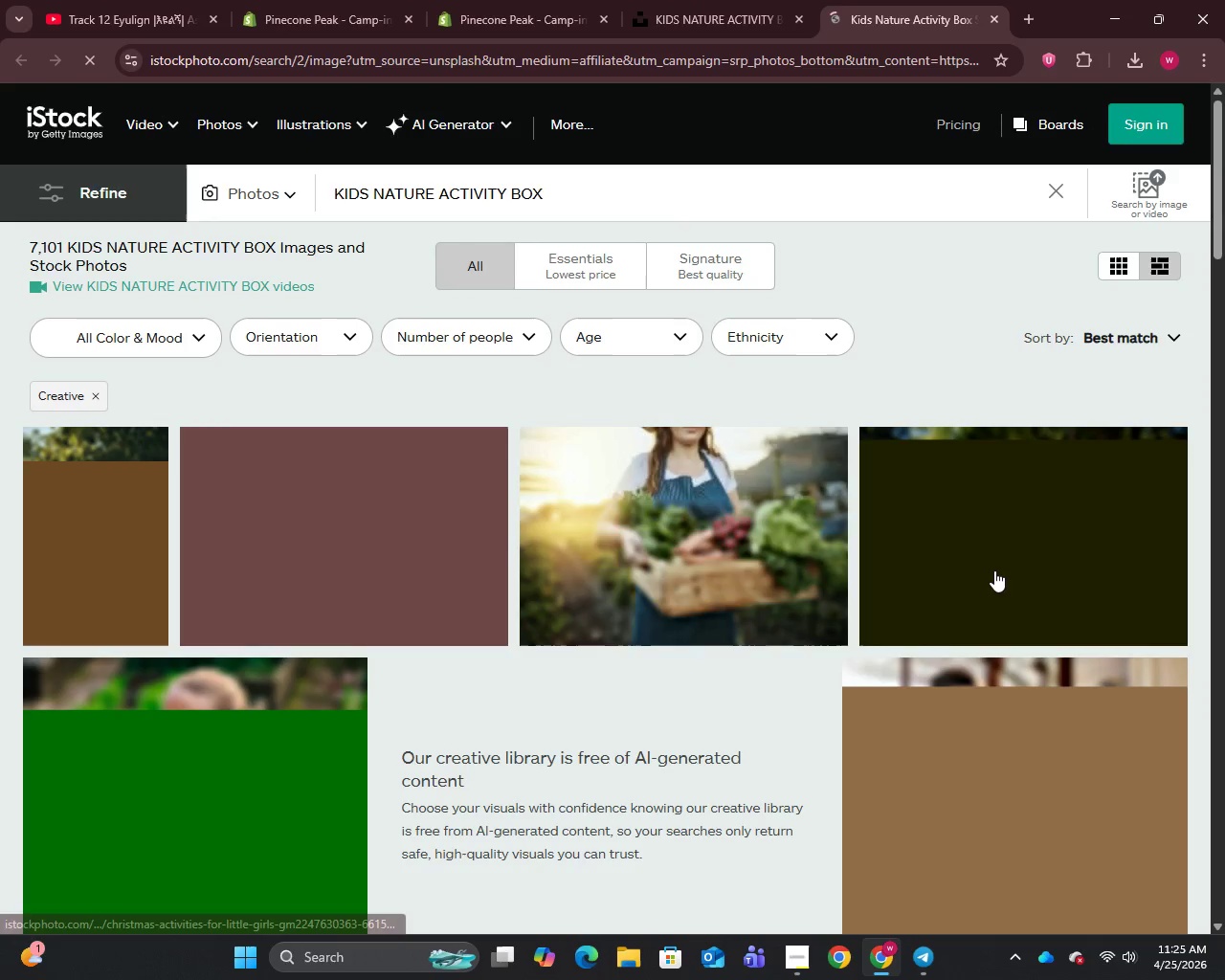 
scroll: coordinate [492, 654], scroll_direction: down, amount: 10.0
 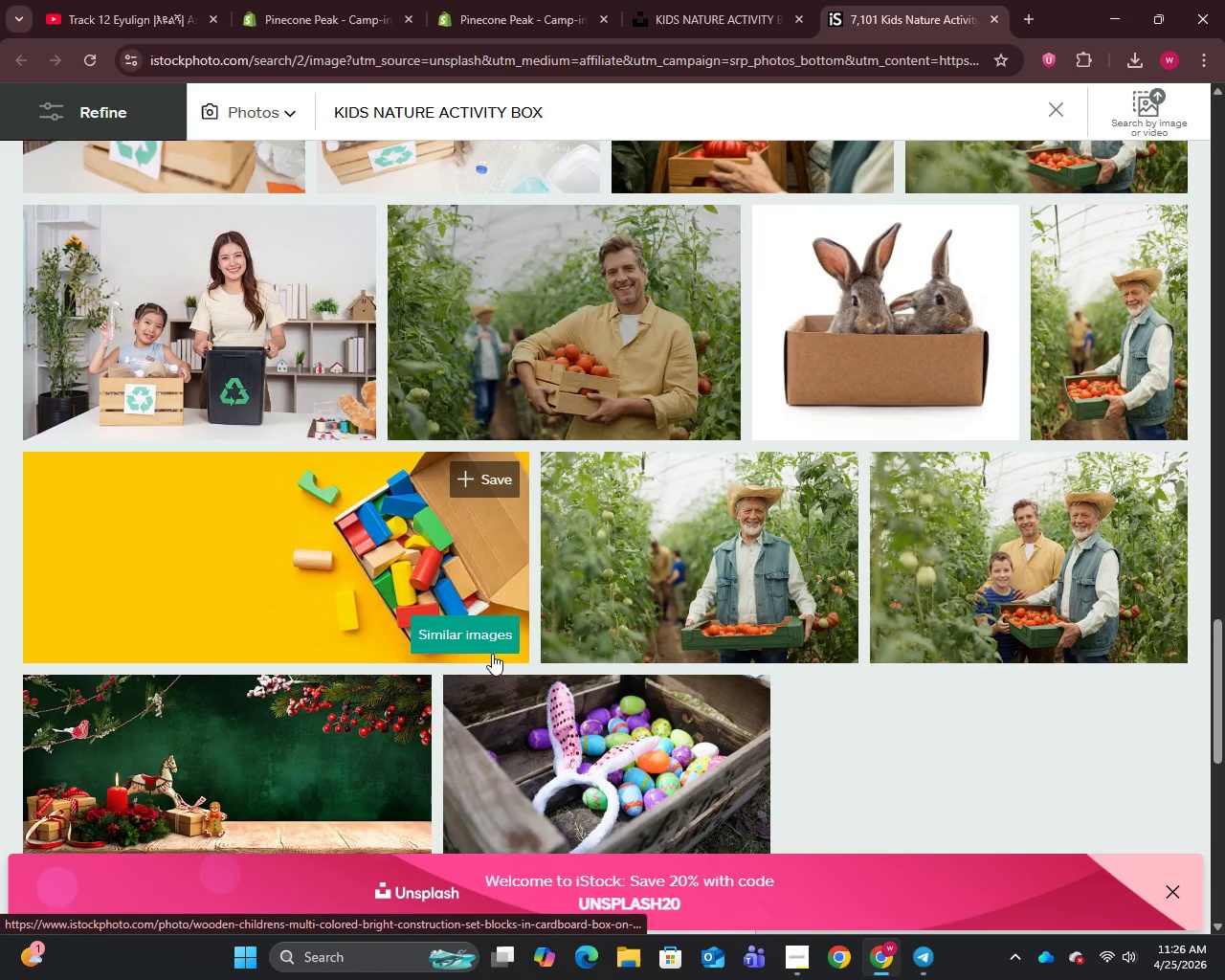 
scroll: coordinate [492, 647], scroll_direction: up, amount: 41.0
 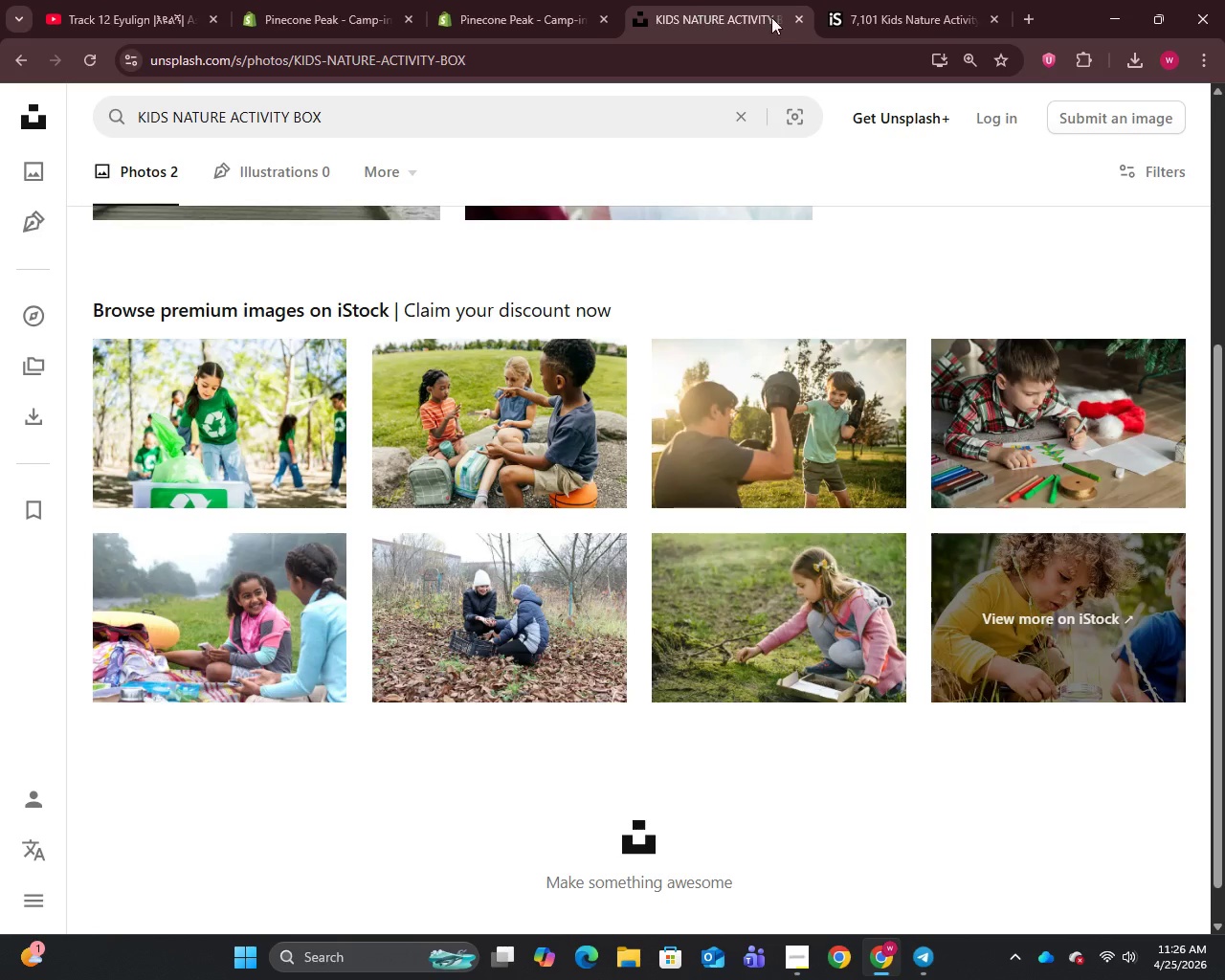 
left_click([996, 15])
 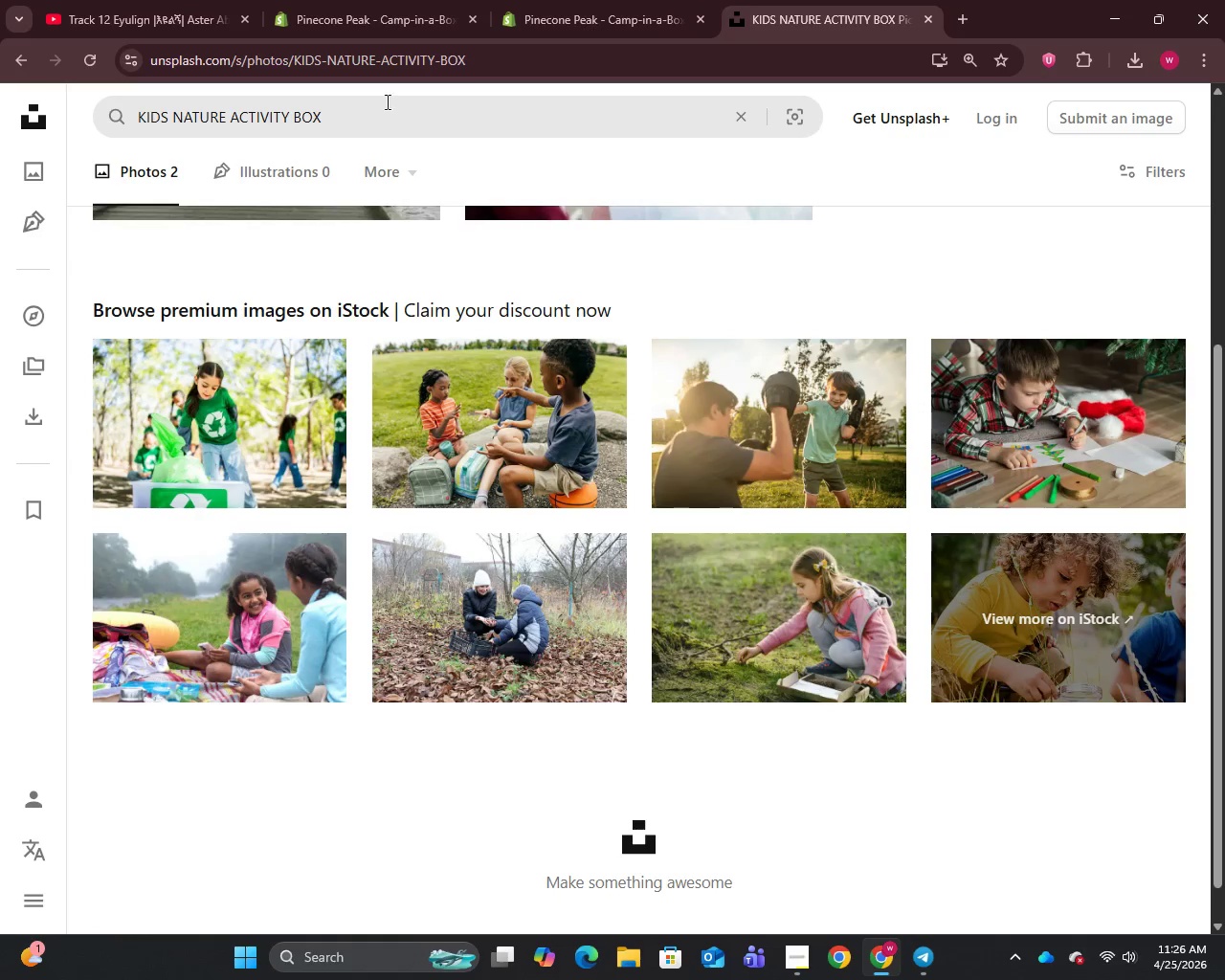 
left_click([612, 2])
 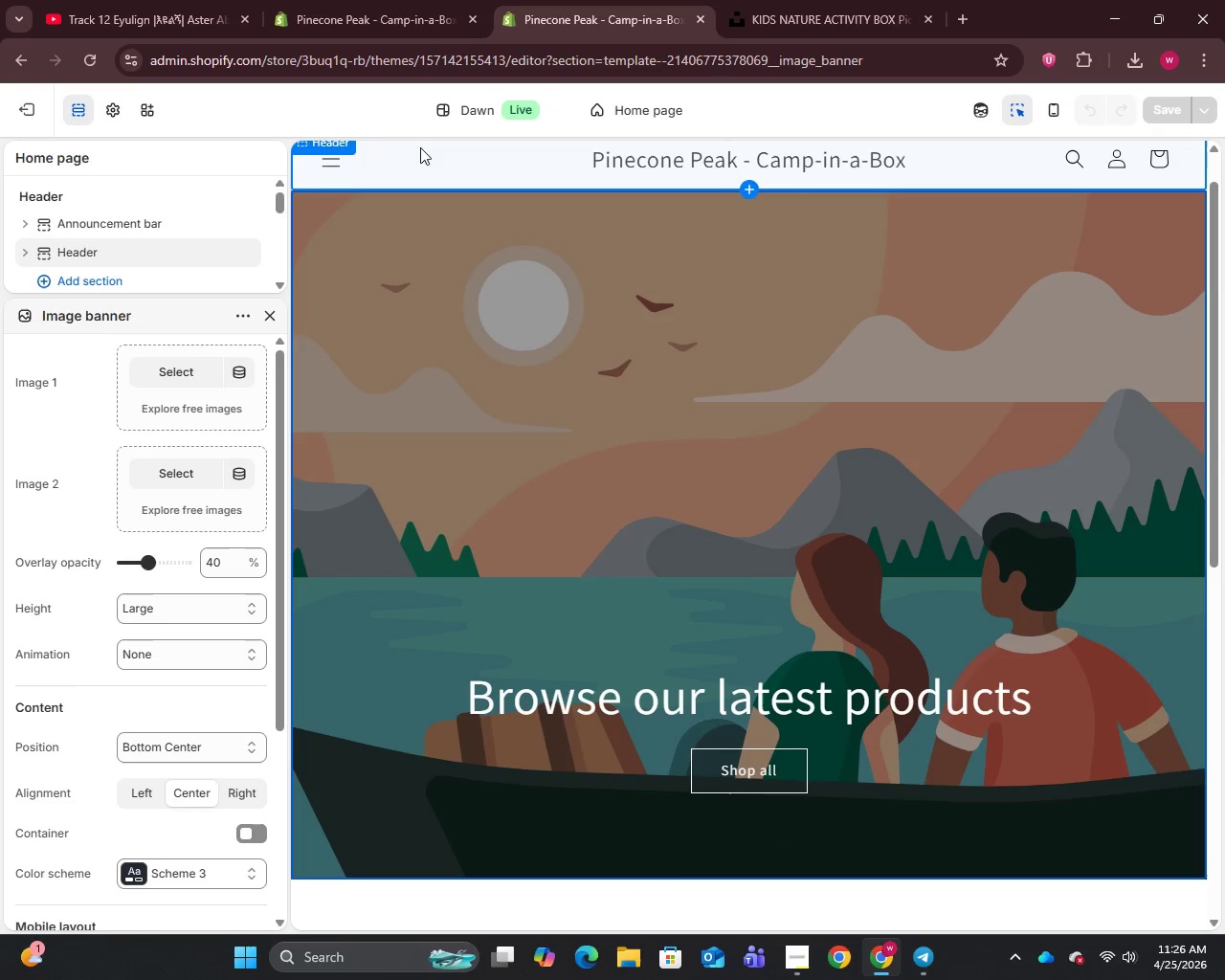 
left_click([396, 3])
 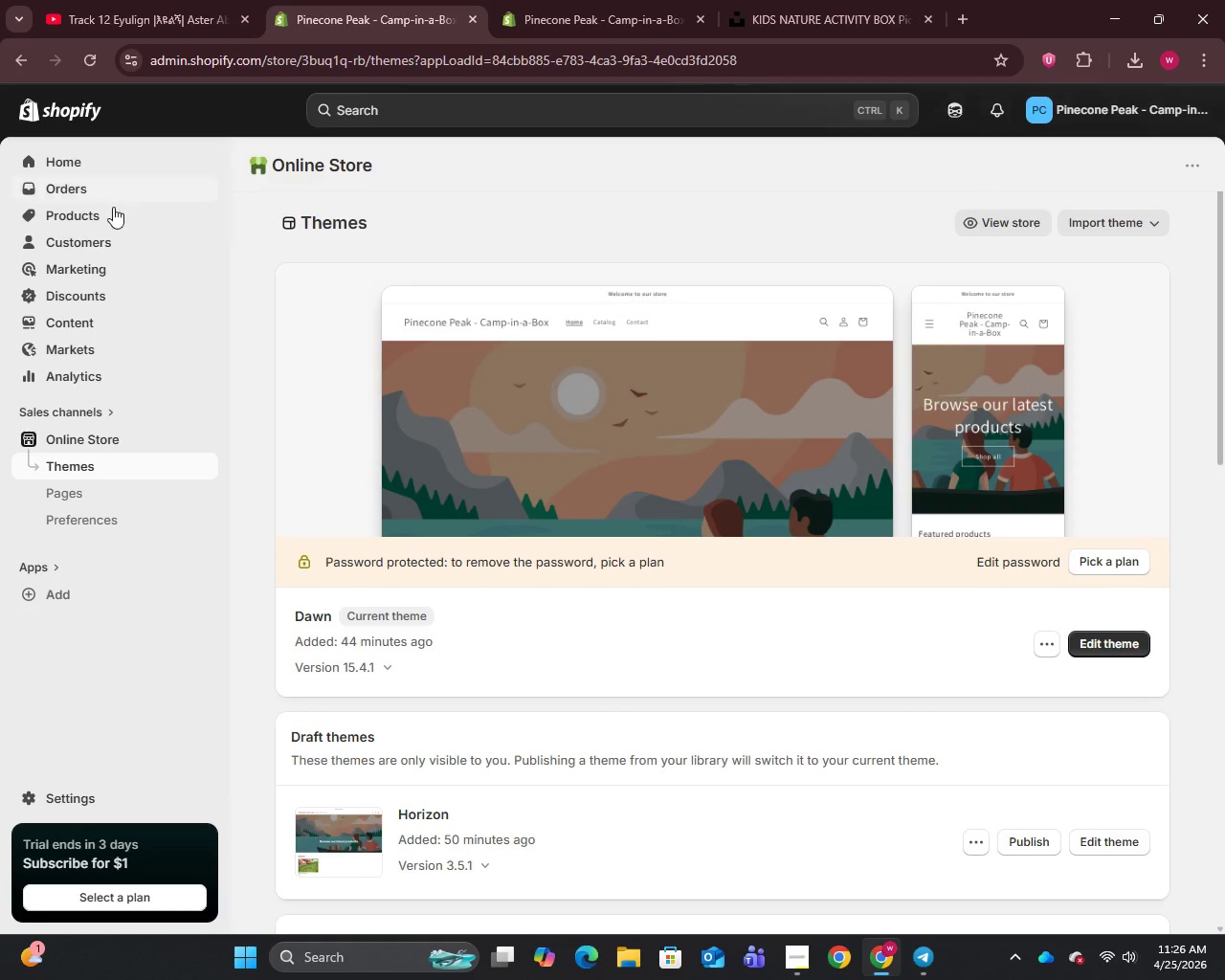 
left_click([83, 221])
 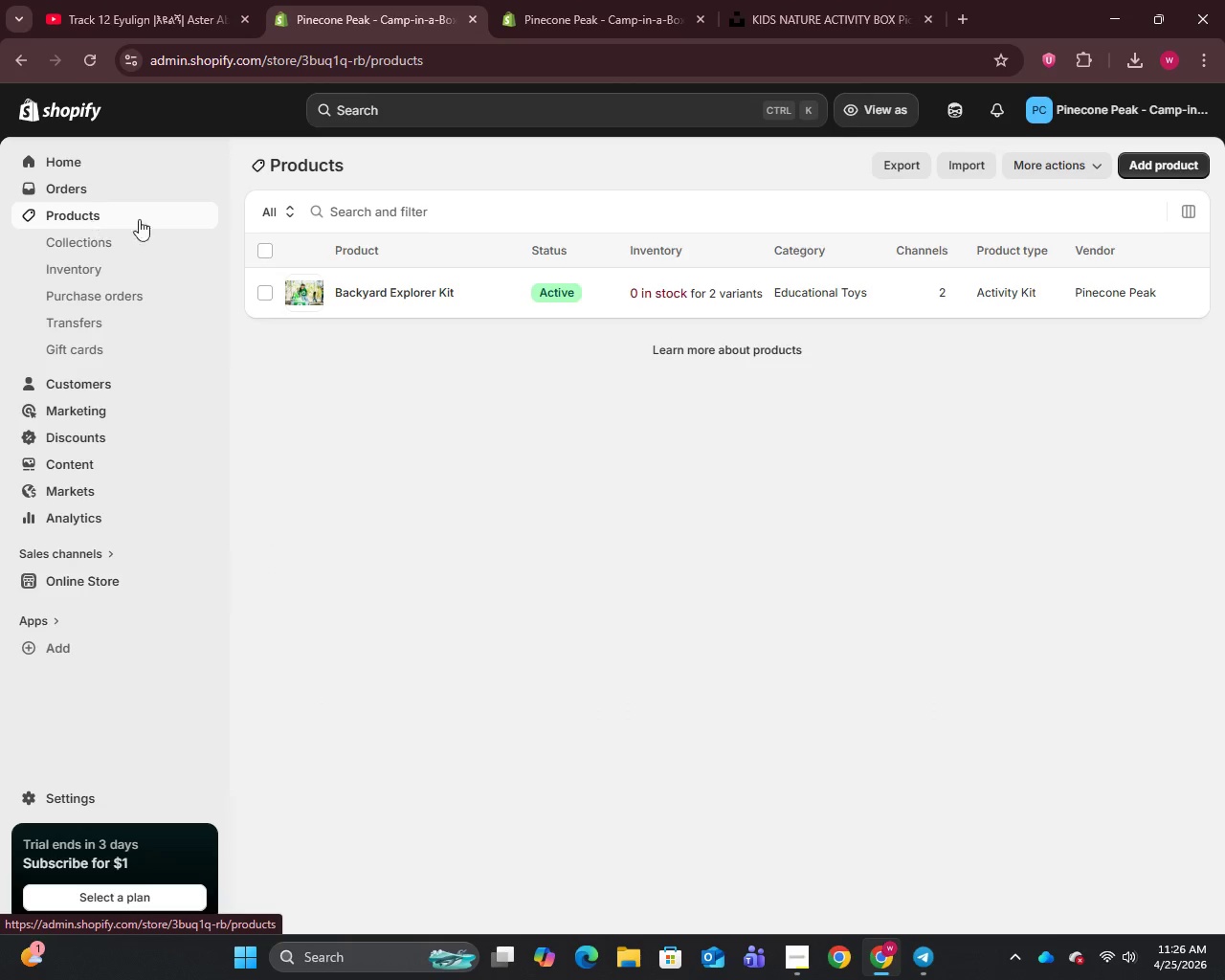 
left_click_drag(start_coordinate=[462, 292], to_coordinate=[337, 295])
 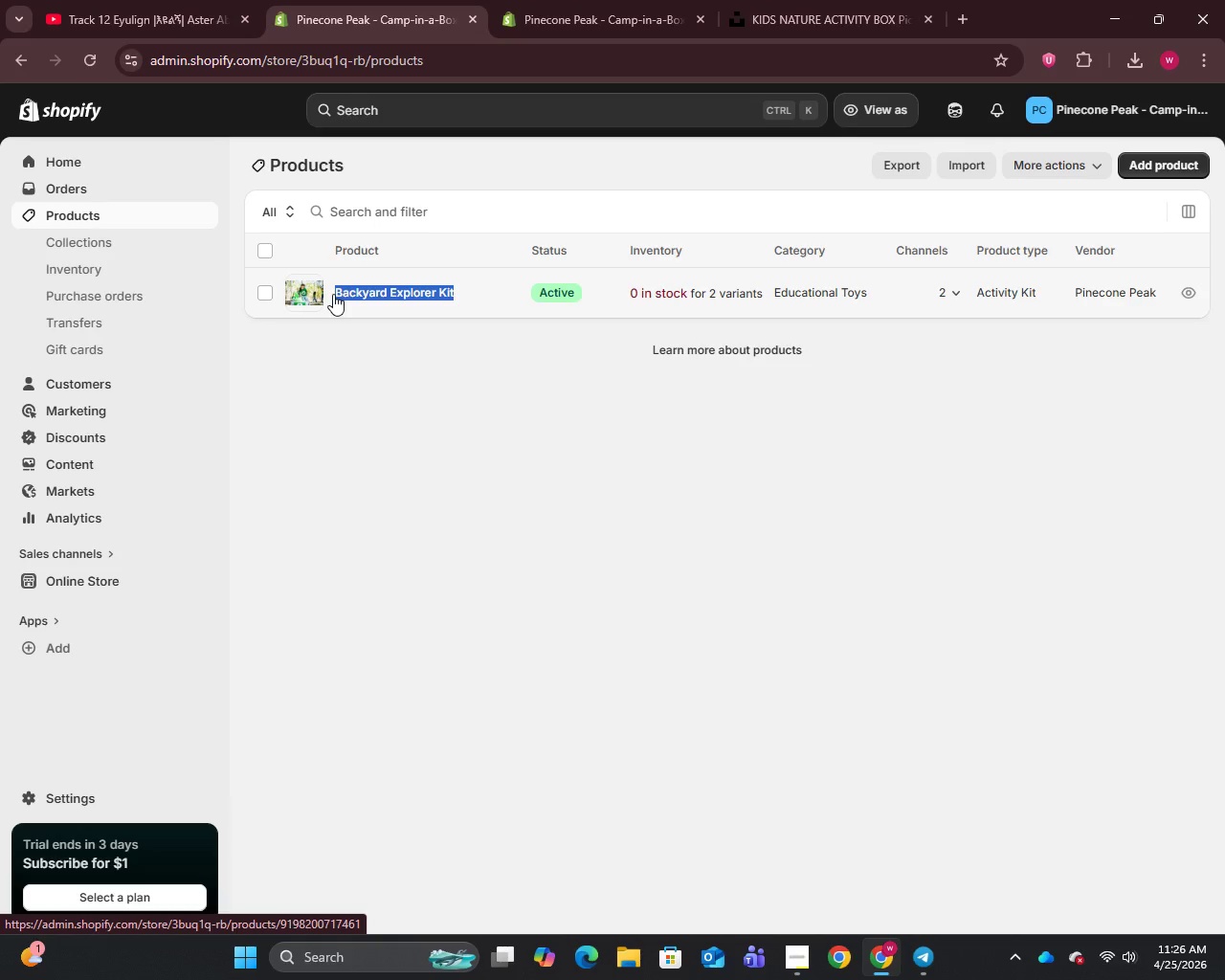 
key(Control+C)
 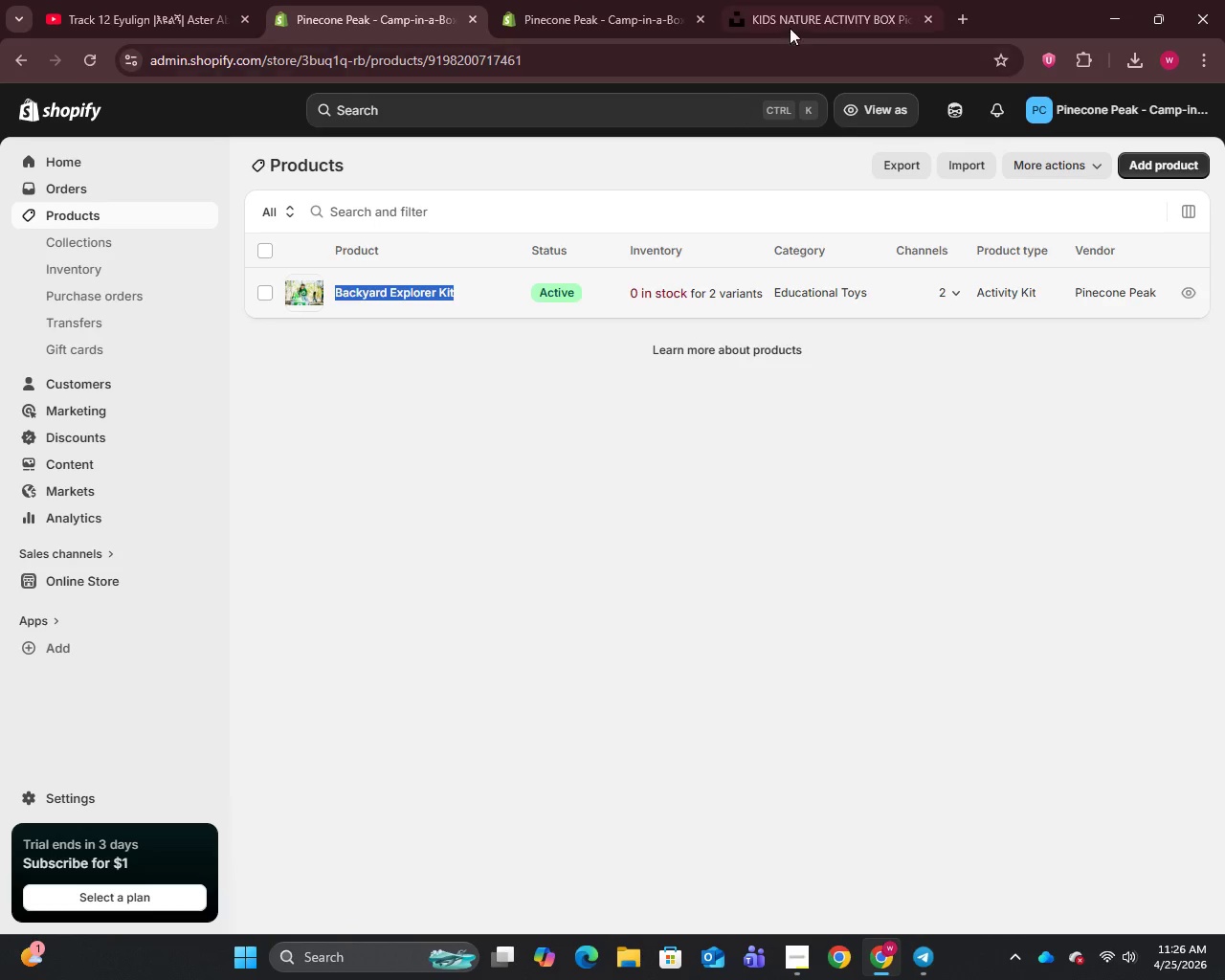 
left_click([797, 1])
 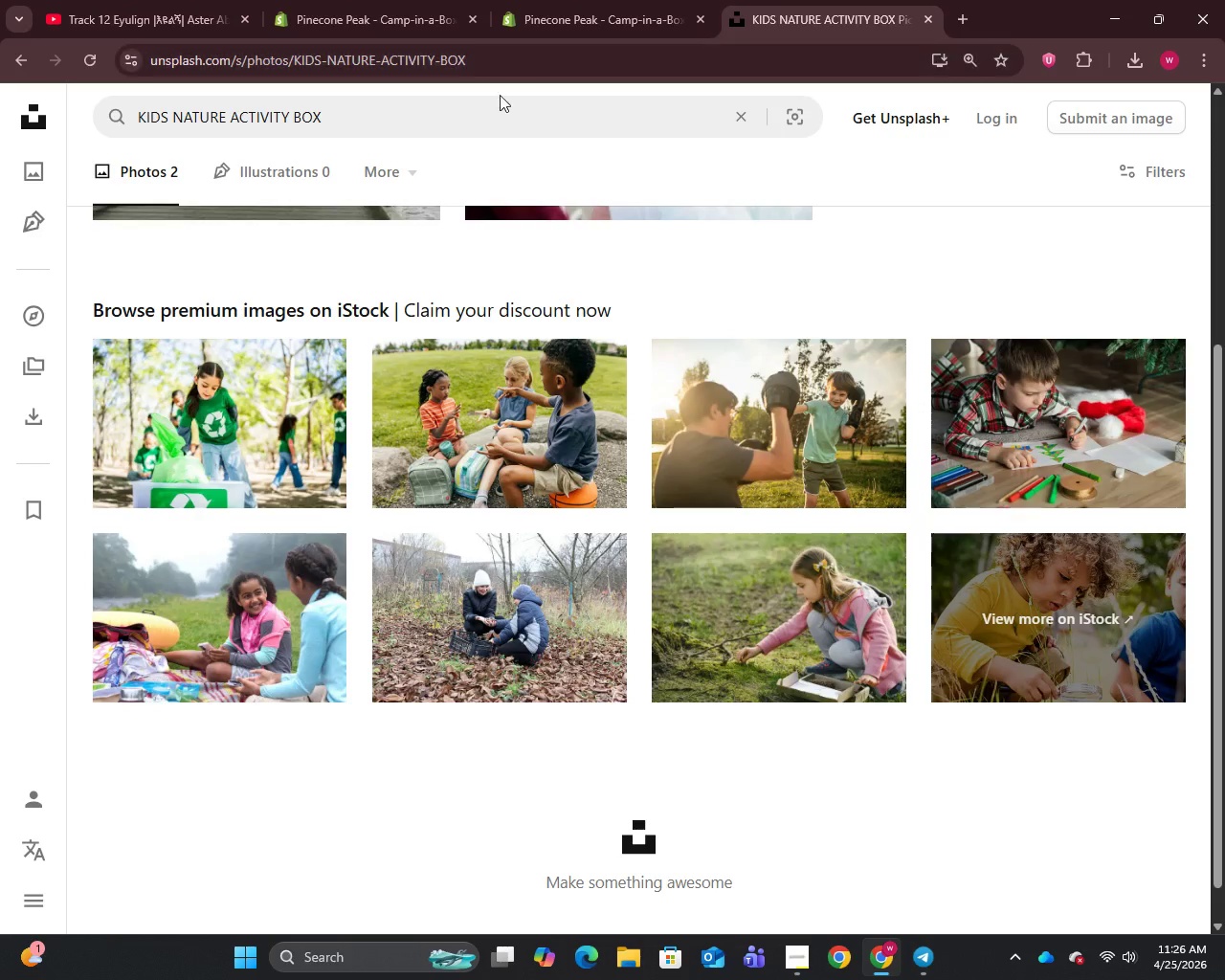 
left_click([473, 111])
 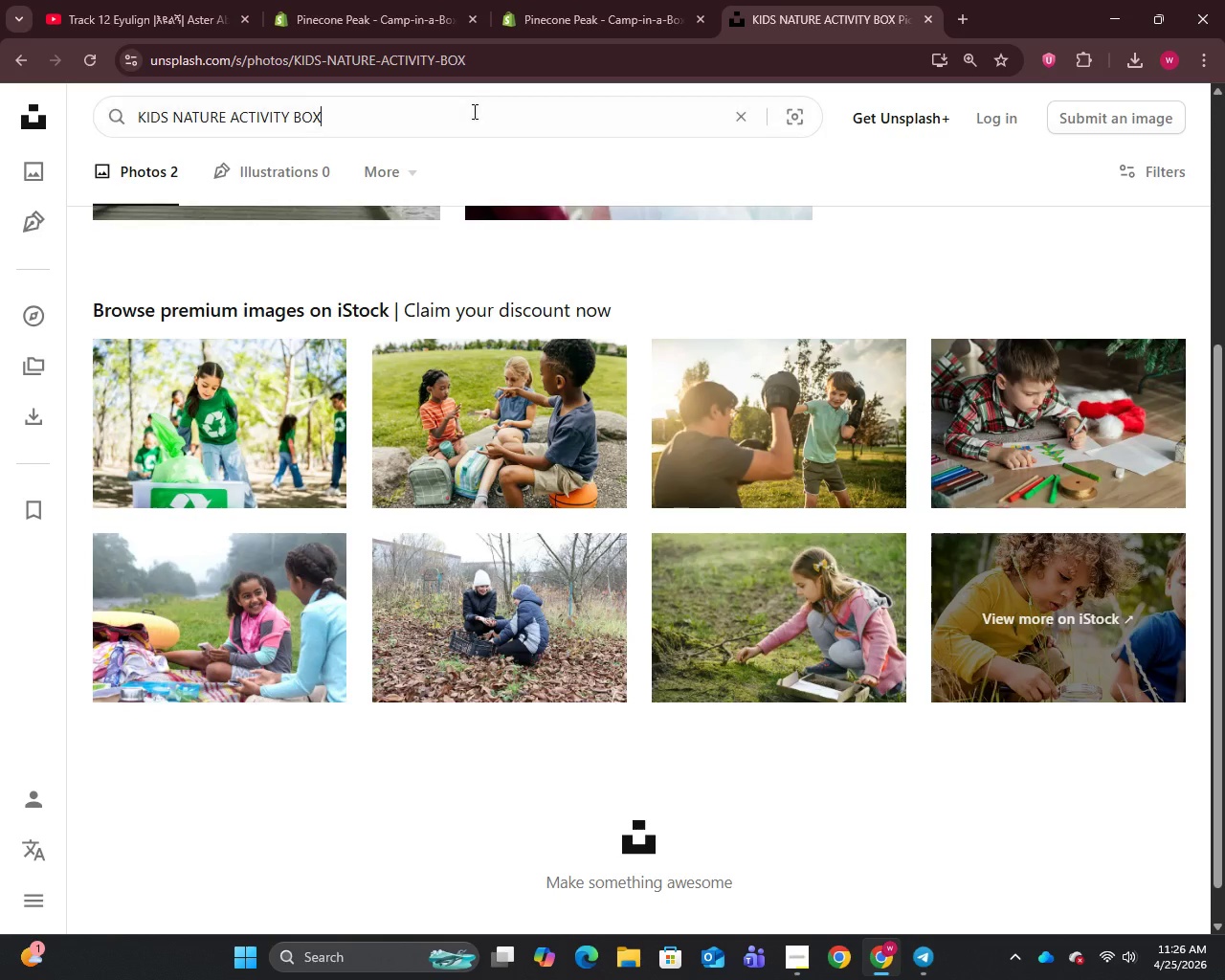 
key(Control+A)
 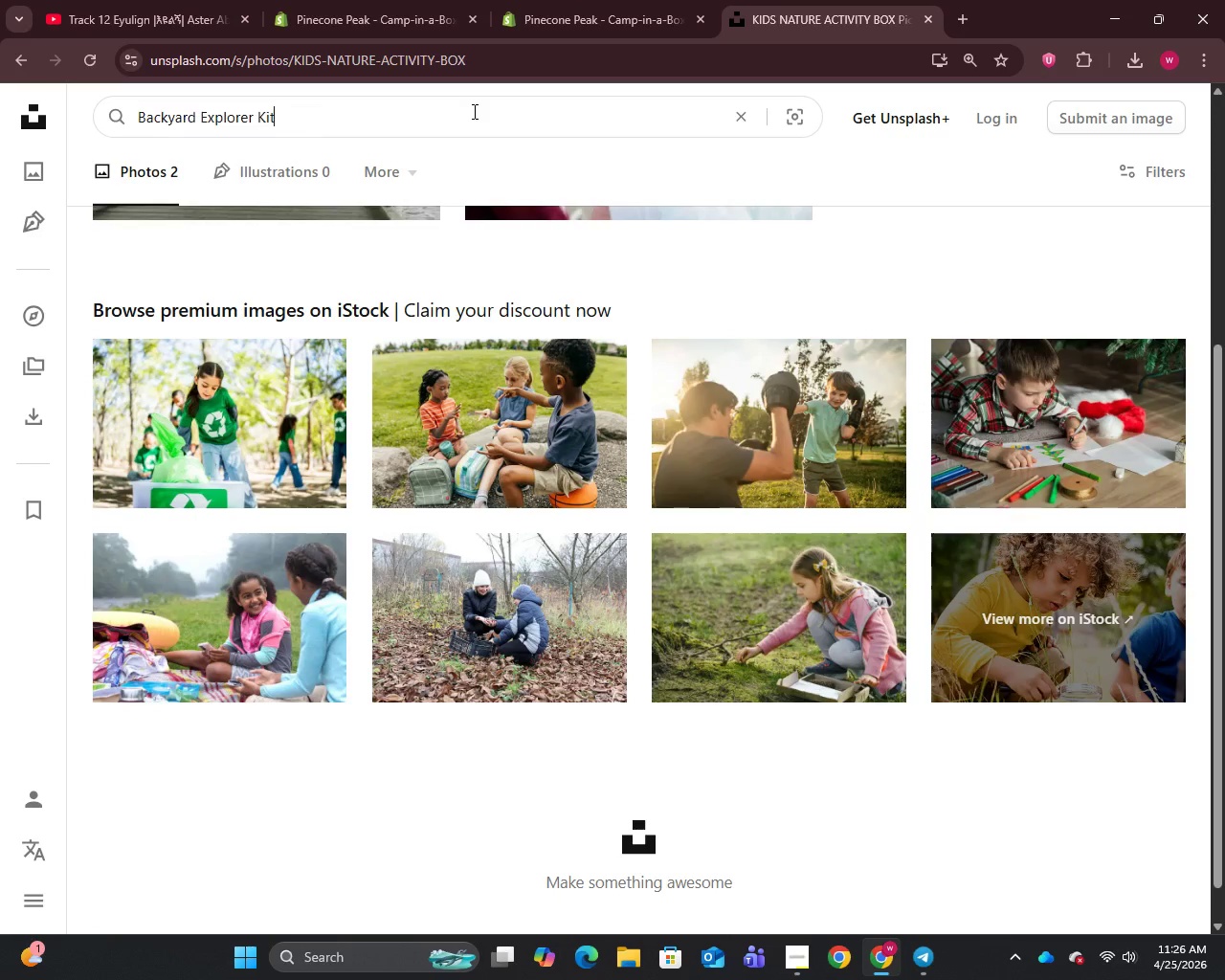 
key(Control+V)
 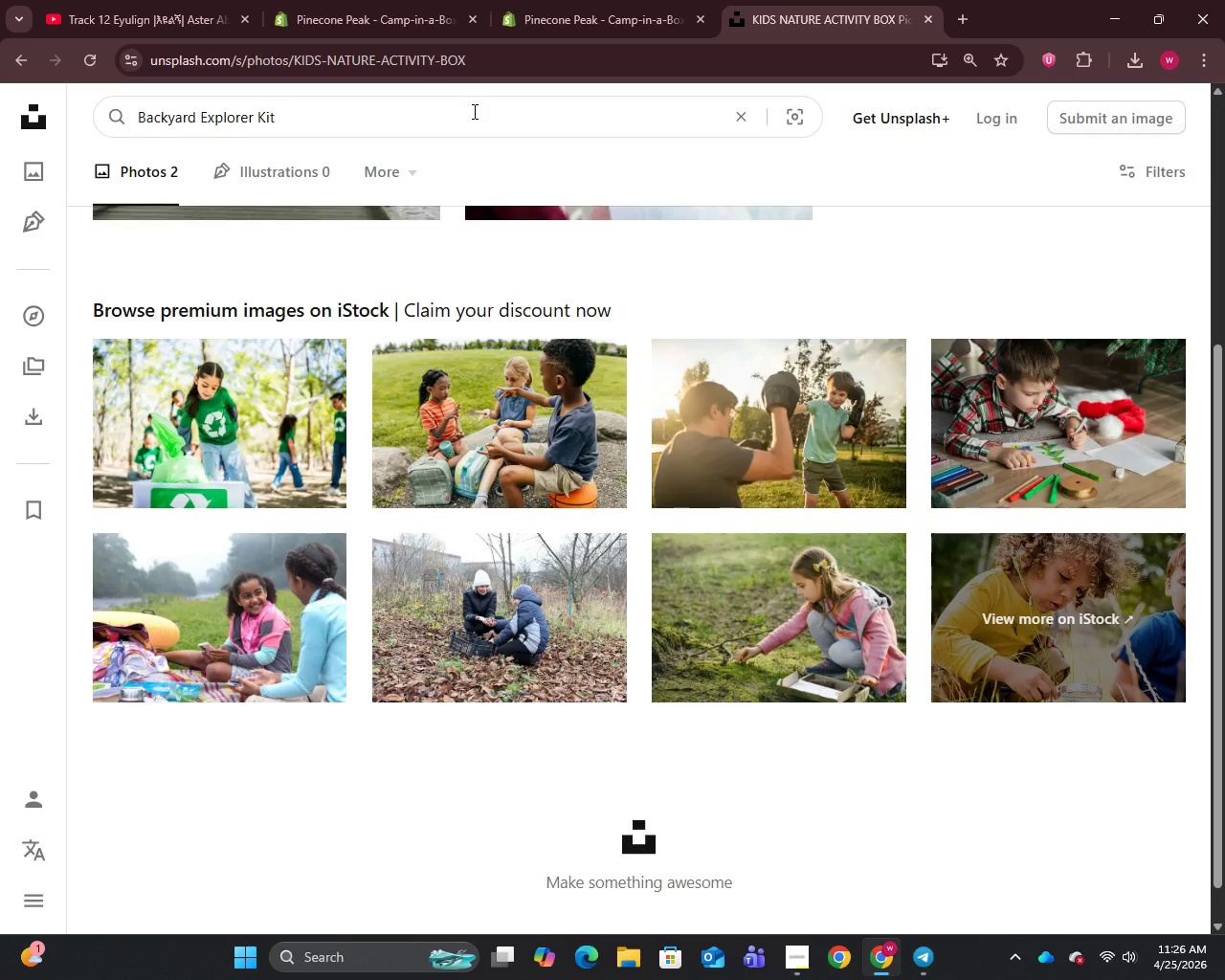 
key(Enter)
 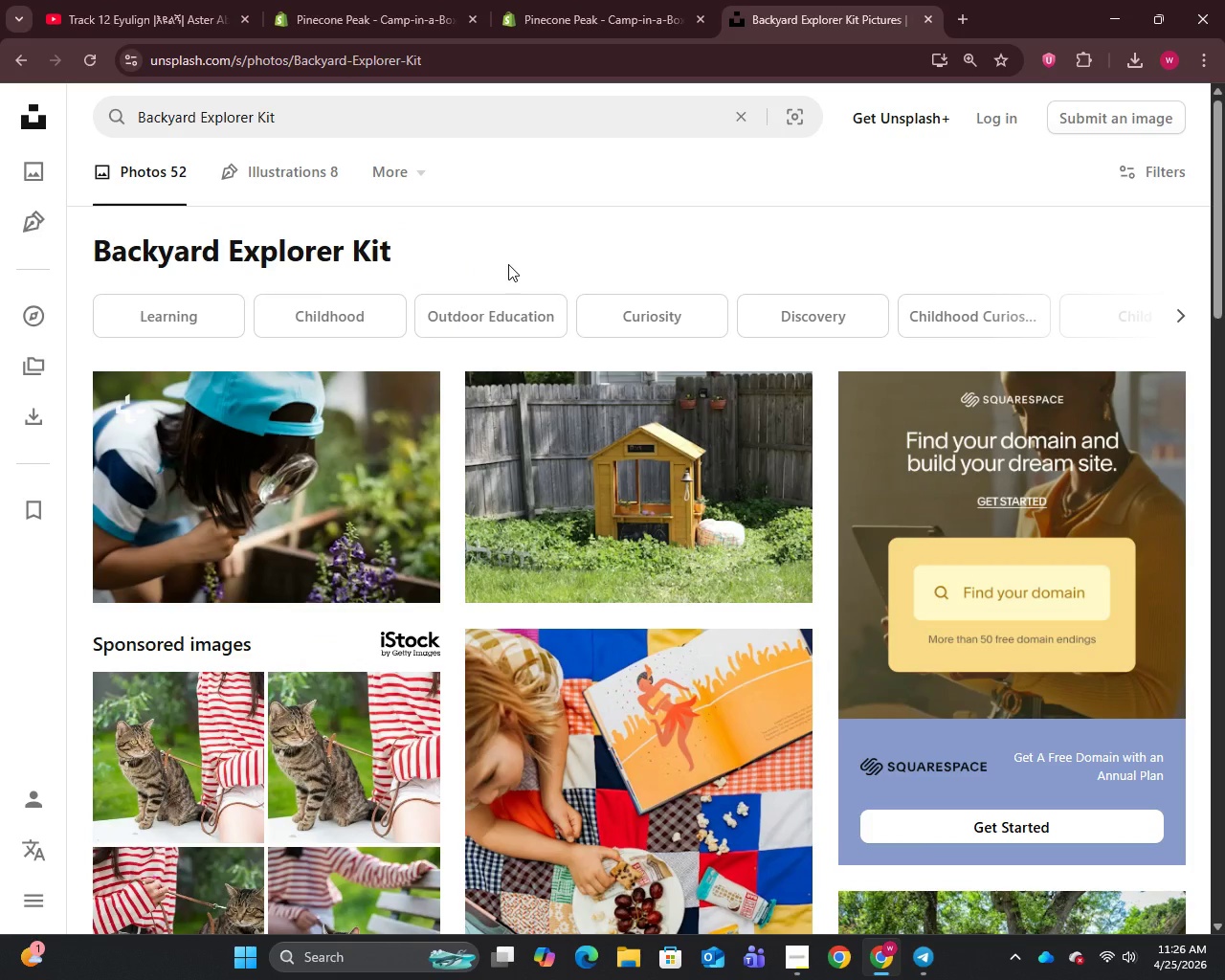 
right_click([291, 500])
 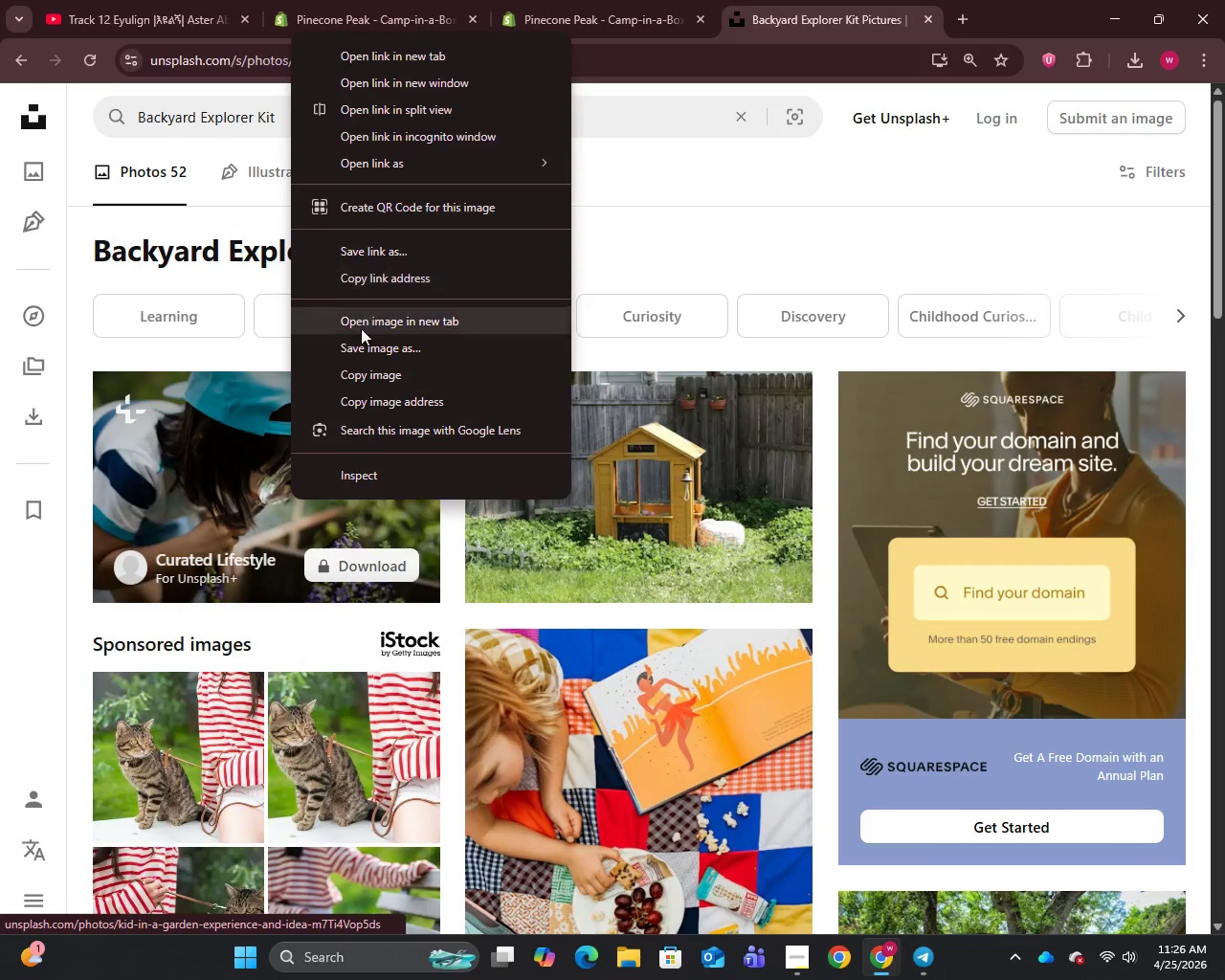 
left_click([357, 343])
 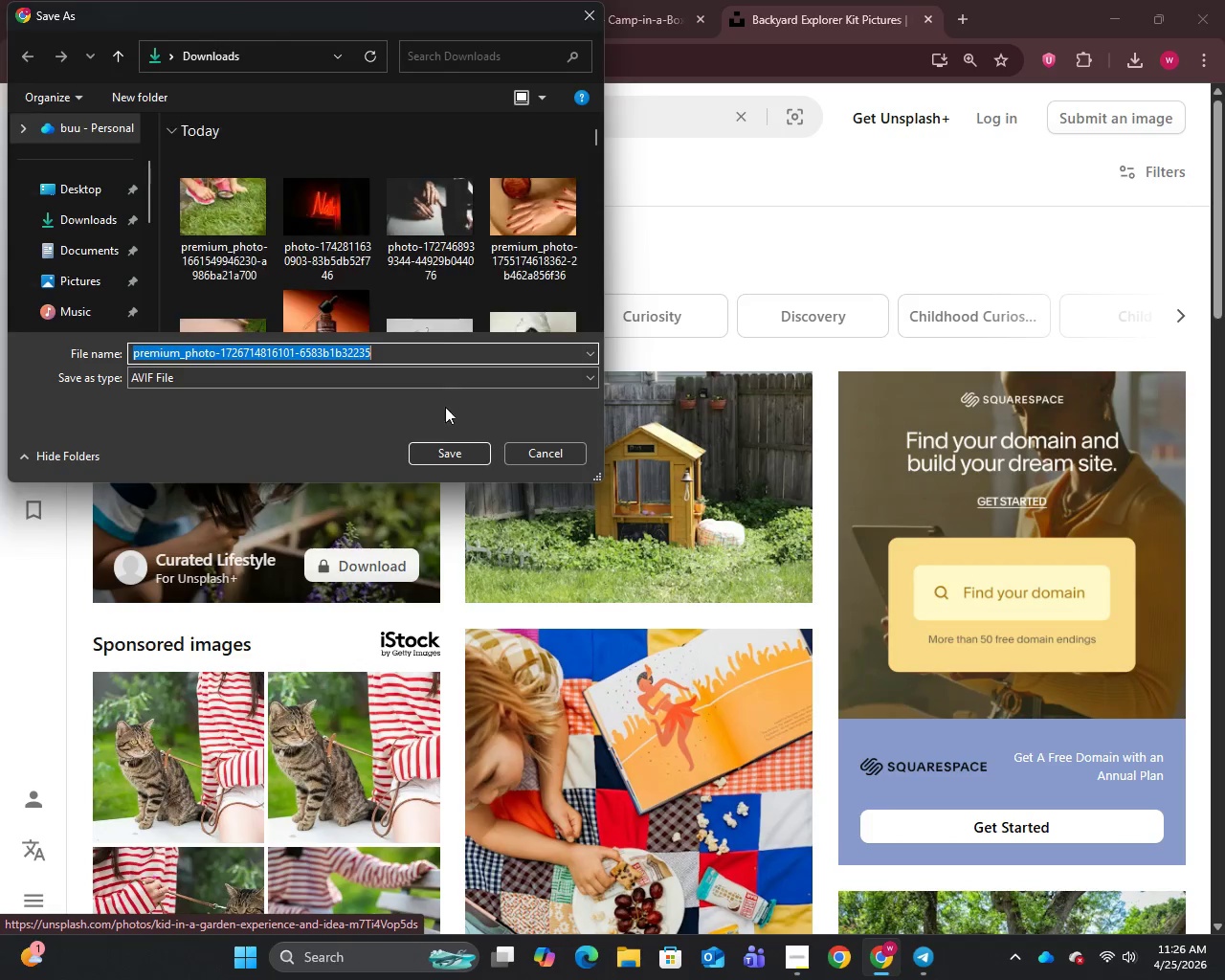 
left_click([434, 454])
 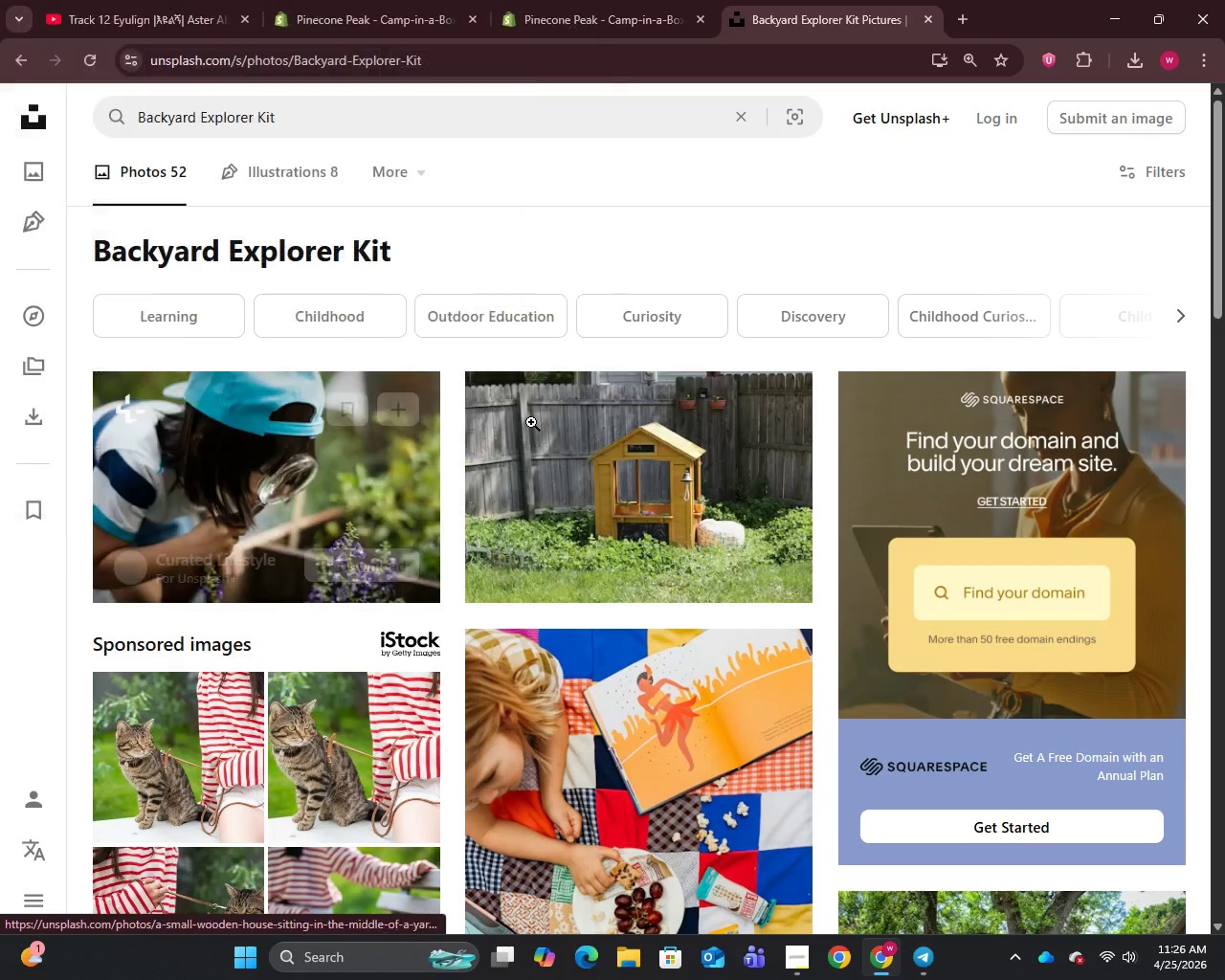 
scroll: coordinate [534, 420], scroll_direction: down, amount: 5.0
 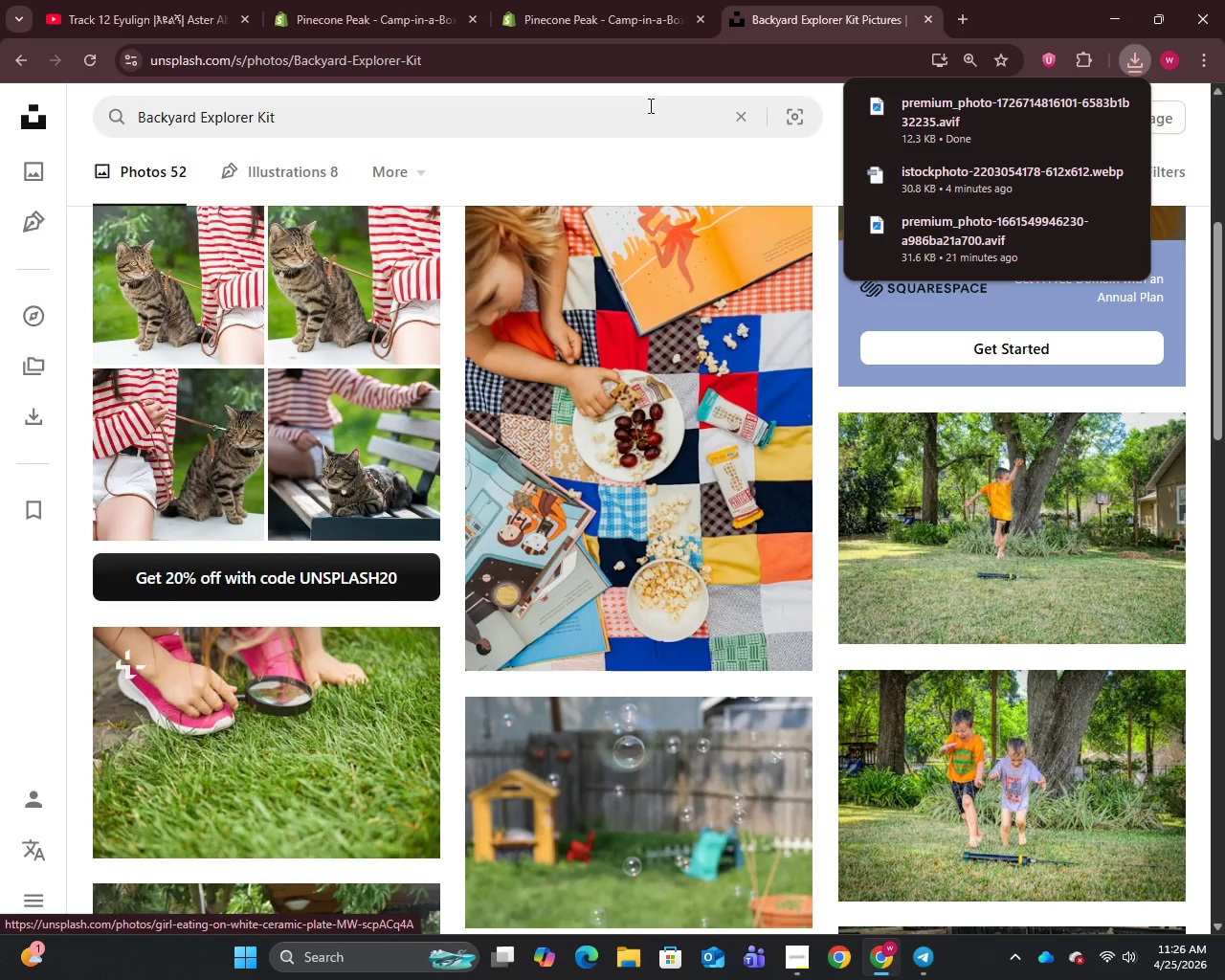 
left_click([614, 13])
 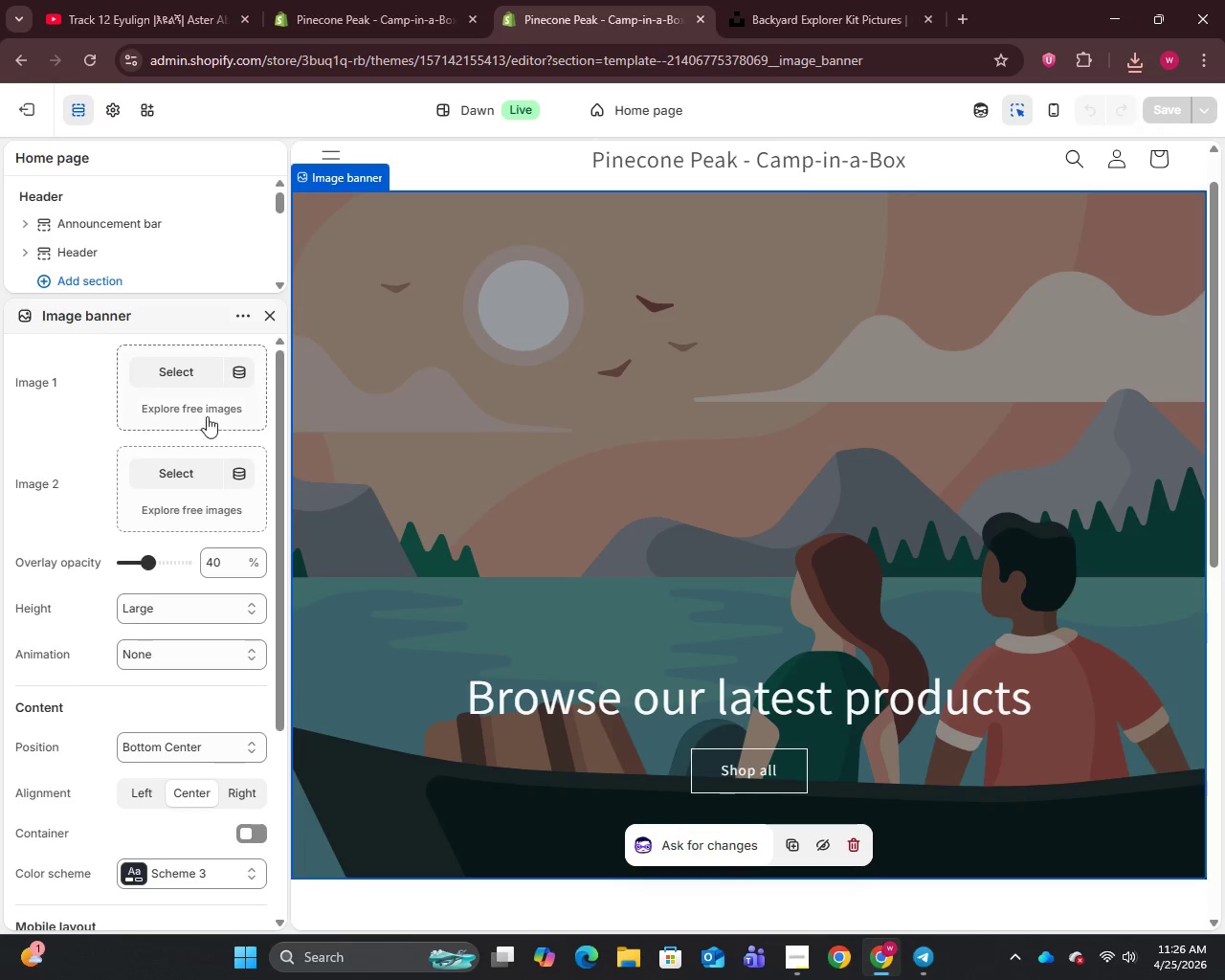 
left_click([162, 372])
 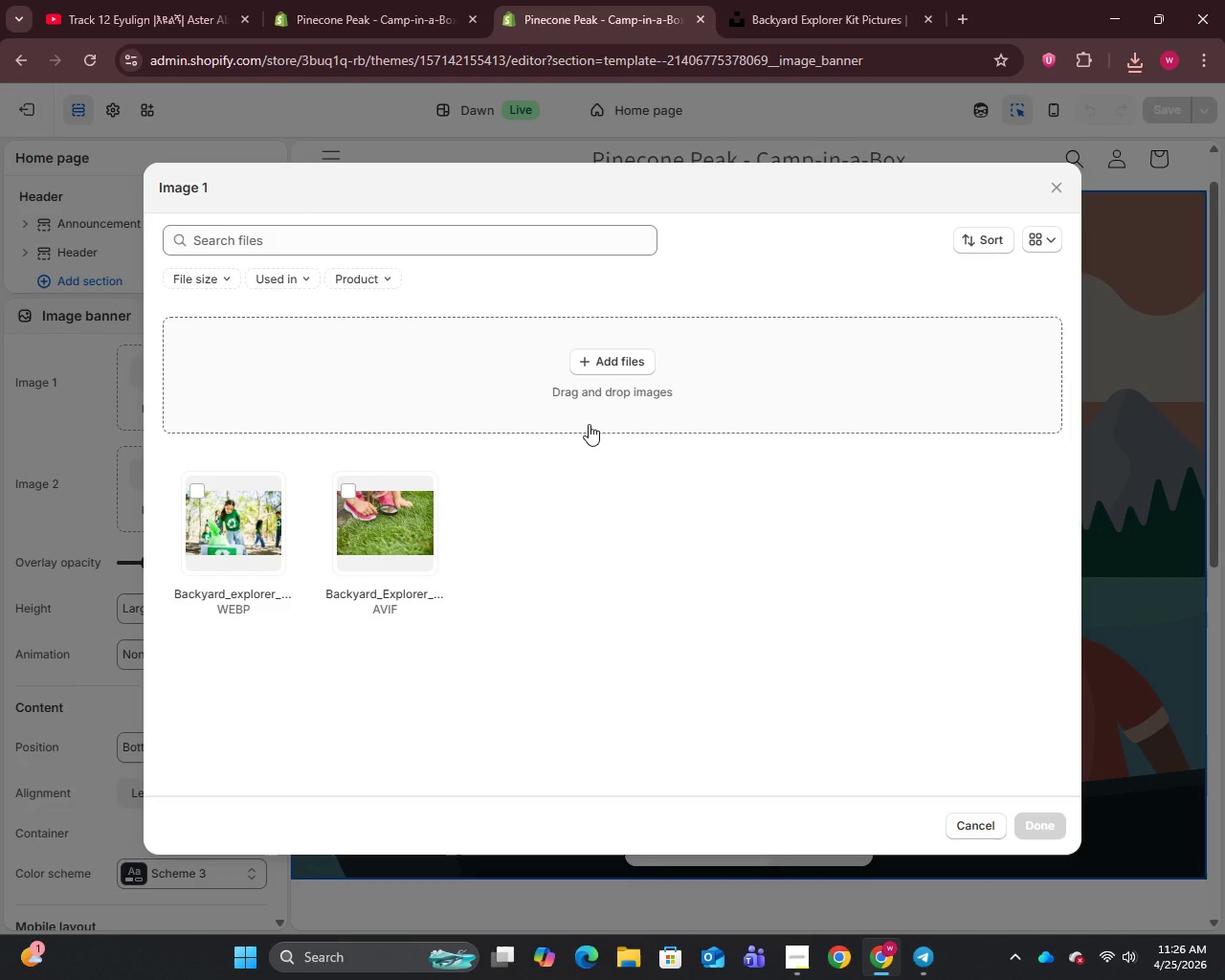 
wait(8.19)
 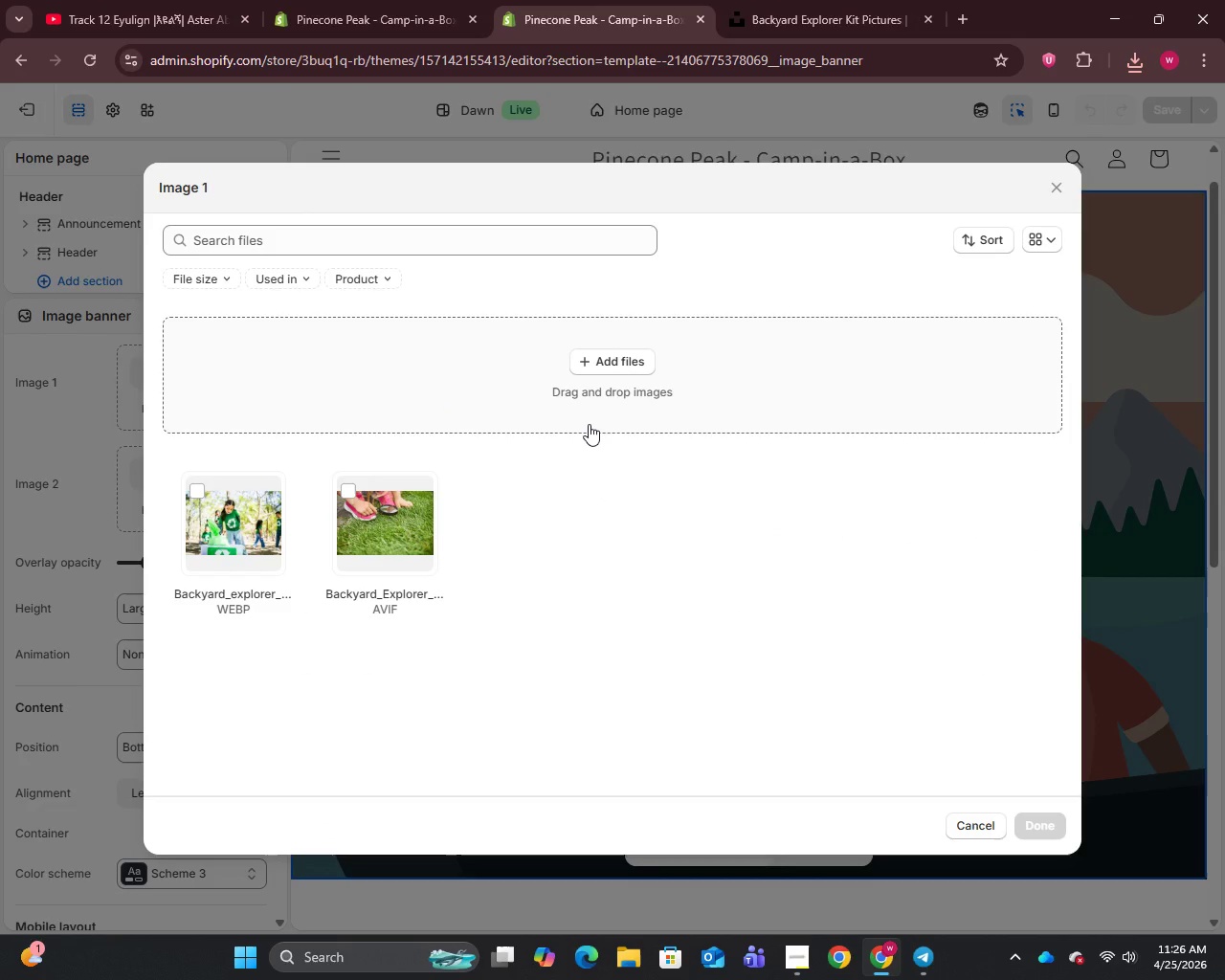 
left_click([345, 492])
 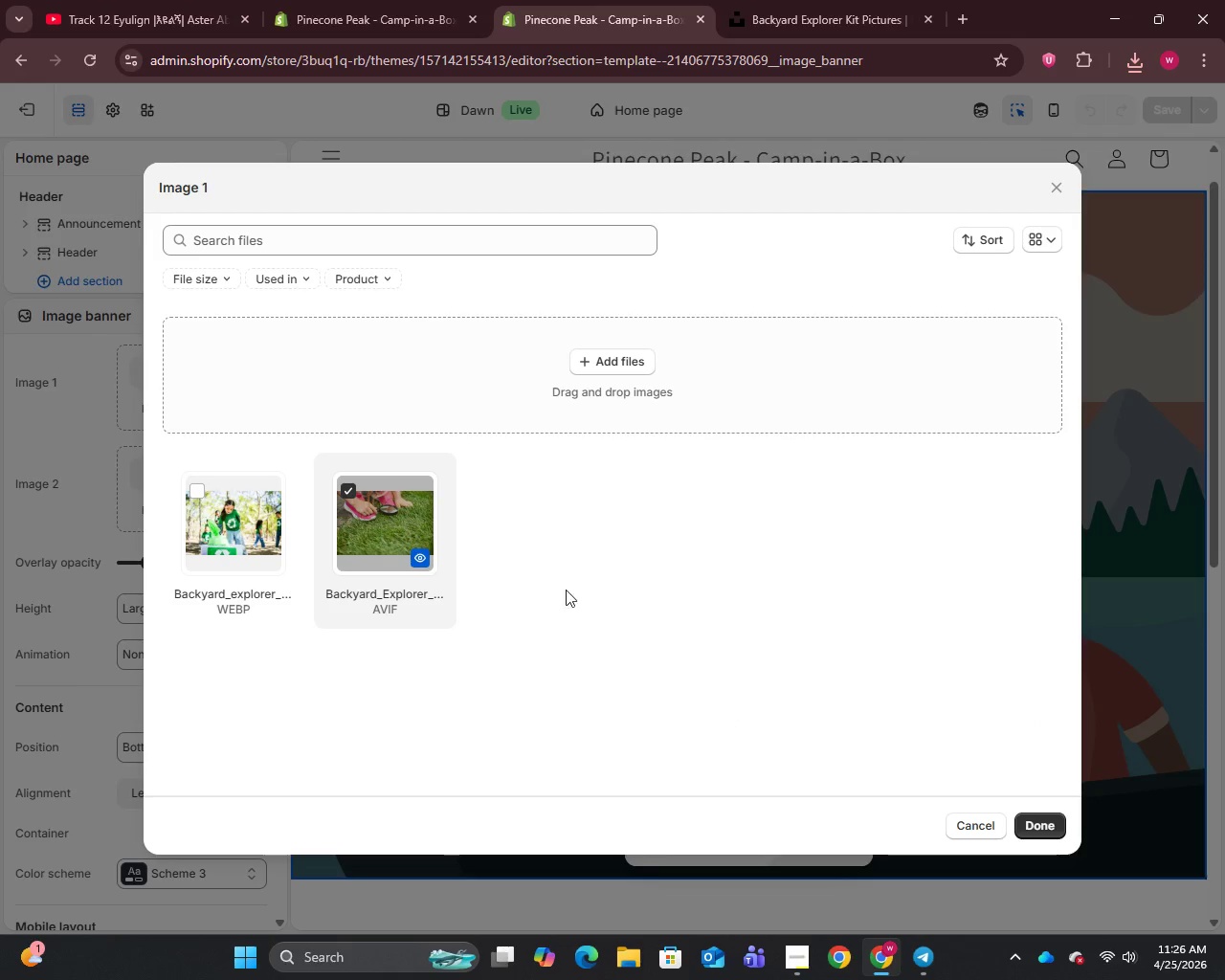 
left_click([350, 483])
 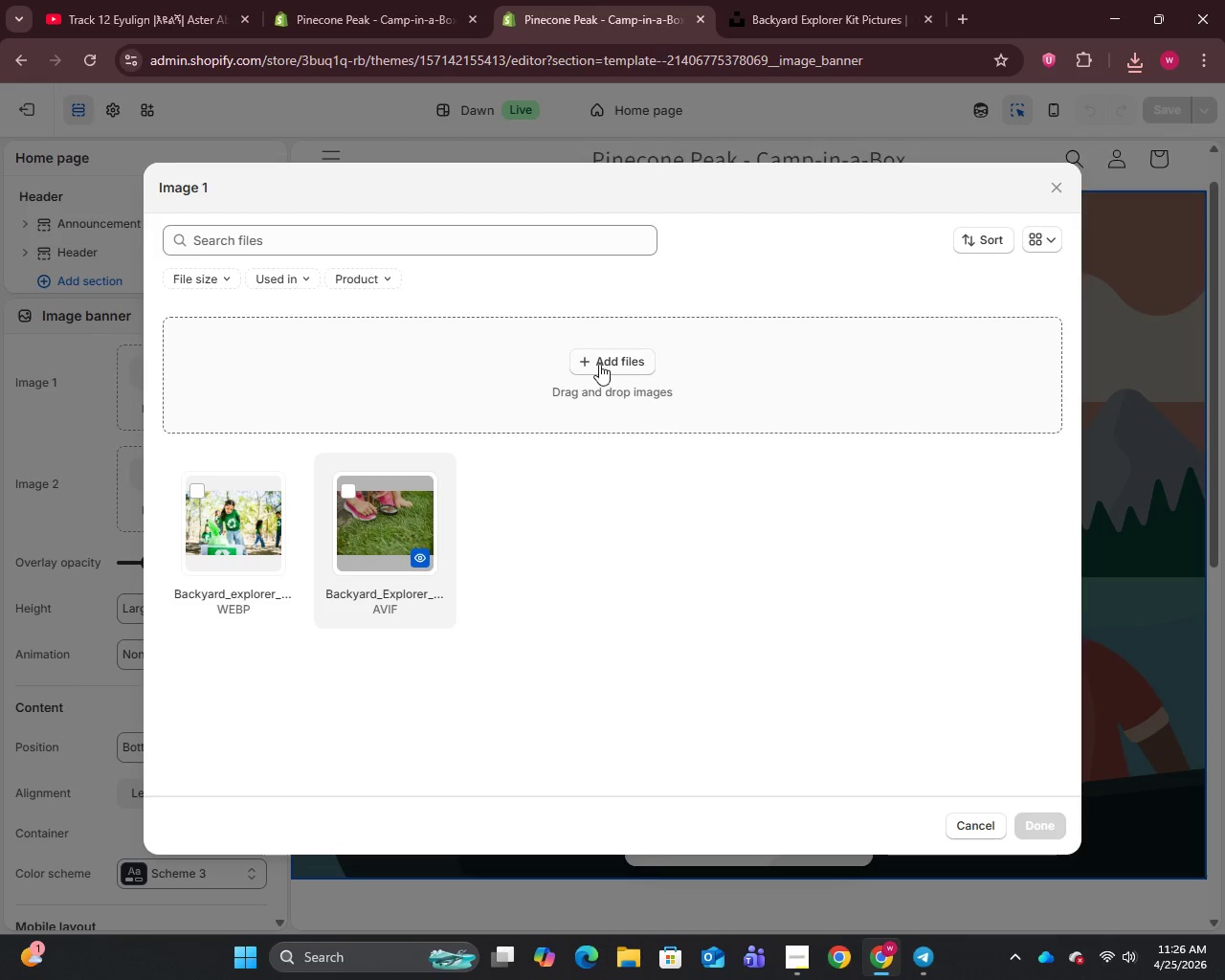 
left_click([609, 362])
 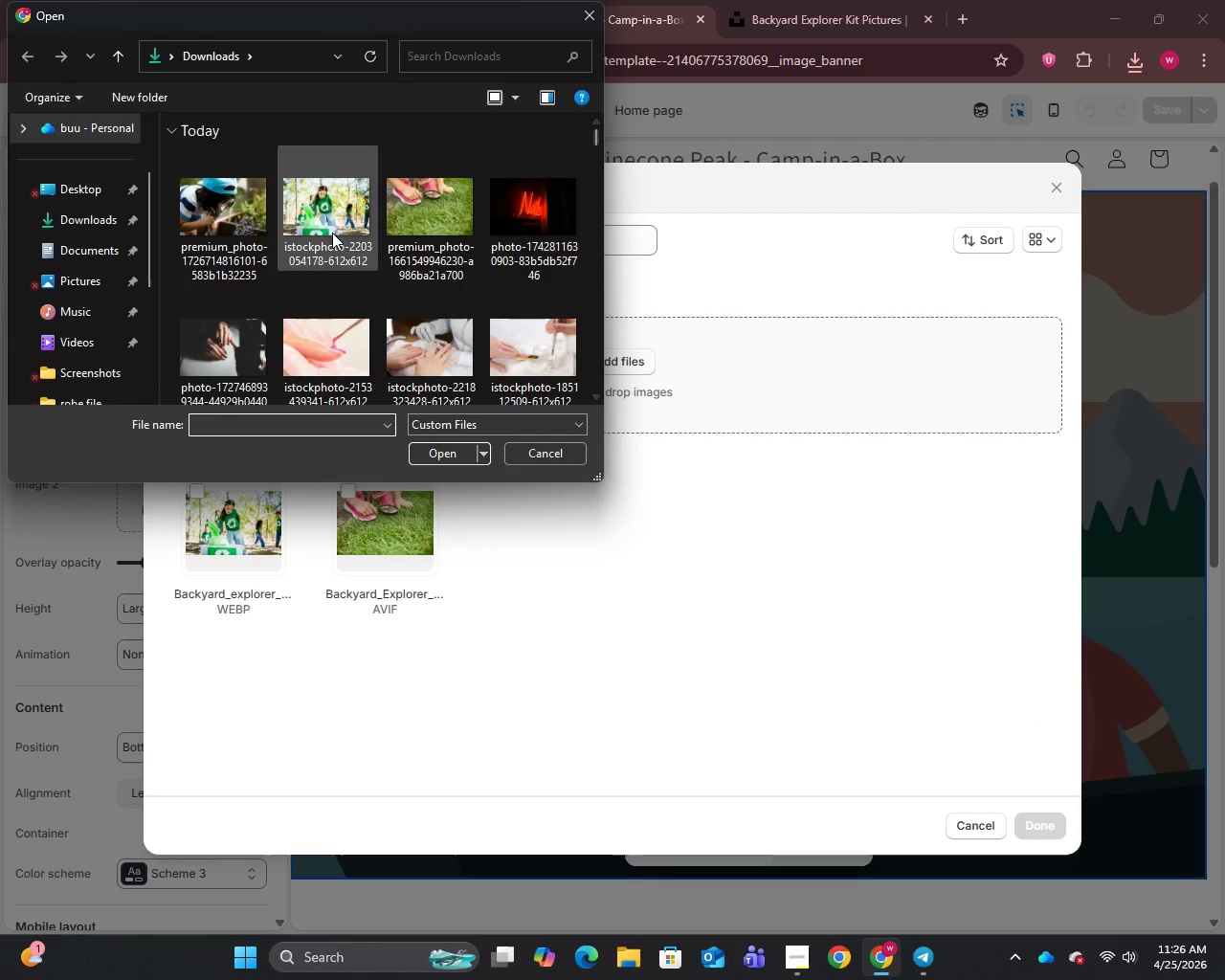 
left_click([225, 202])
 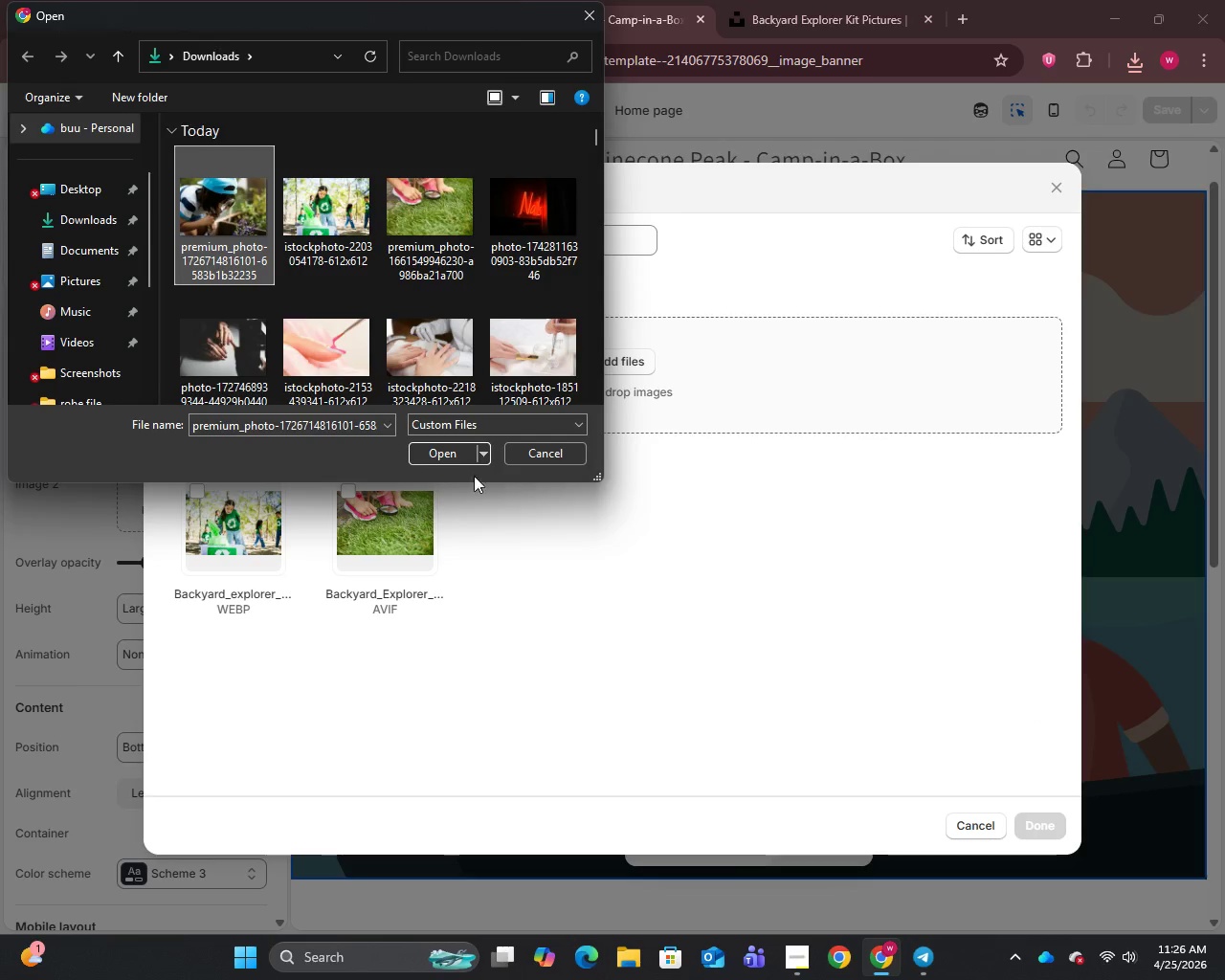 
left_click([442, 448])
 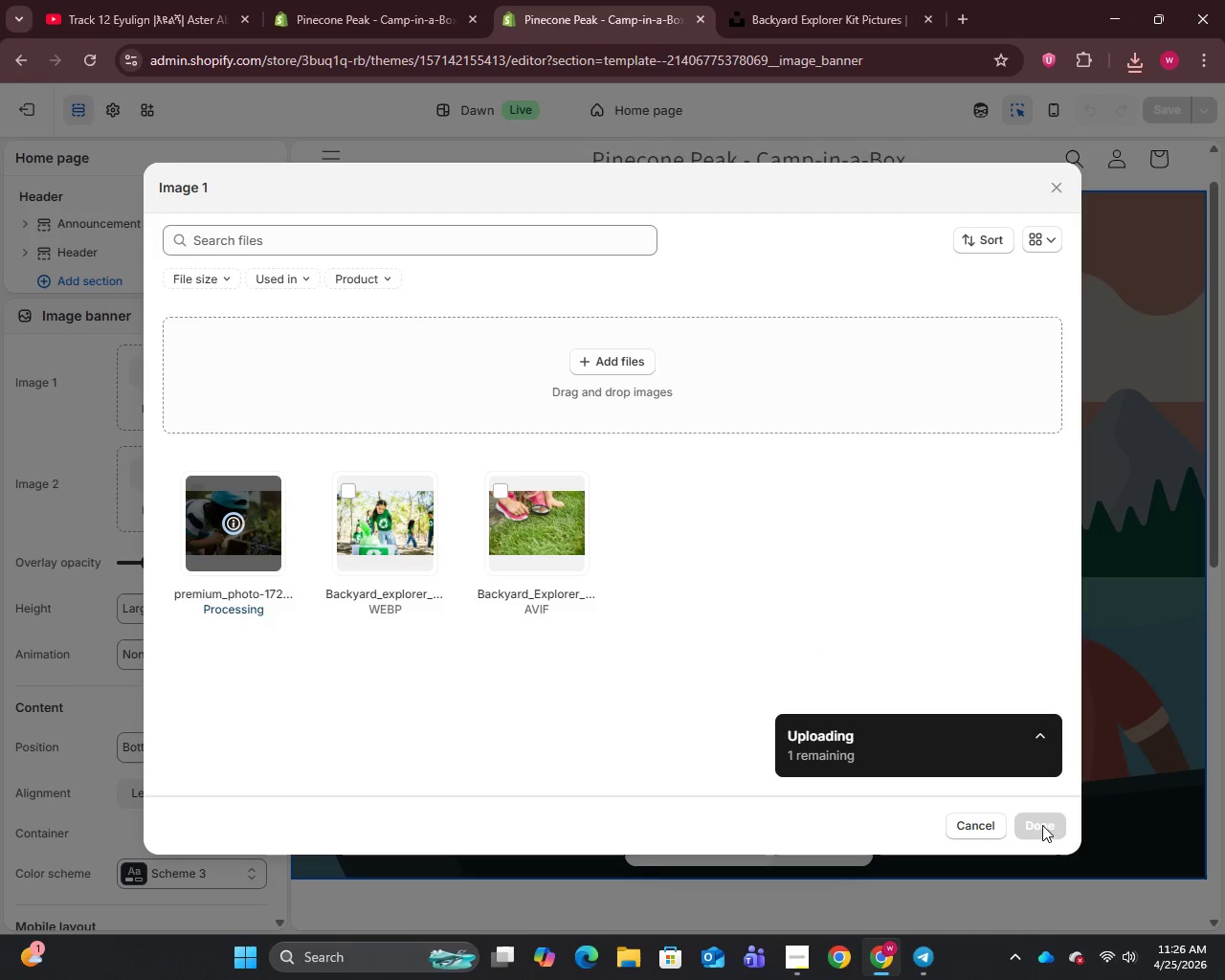 
left_click([1042, 825])
 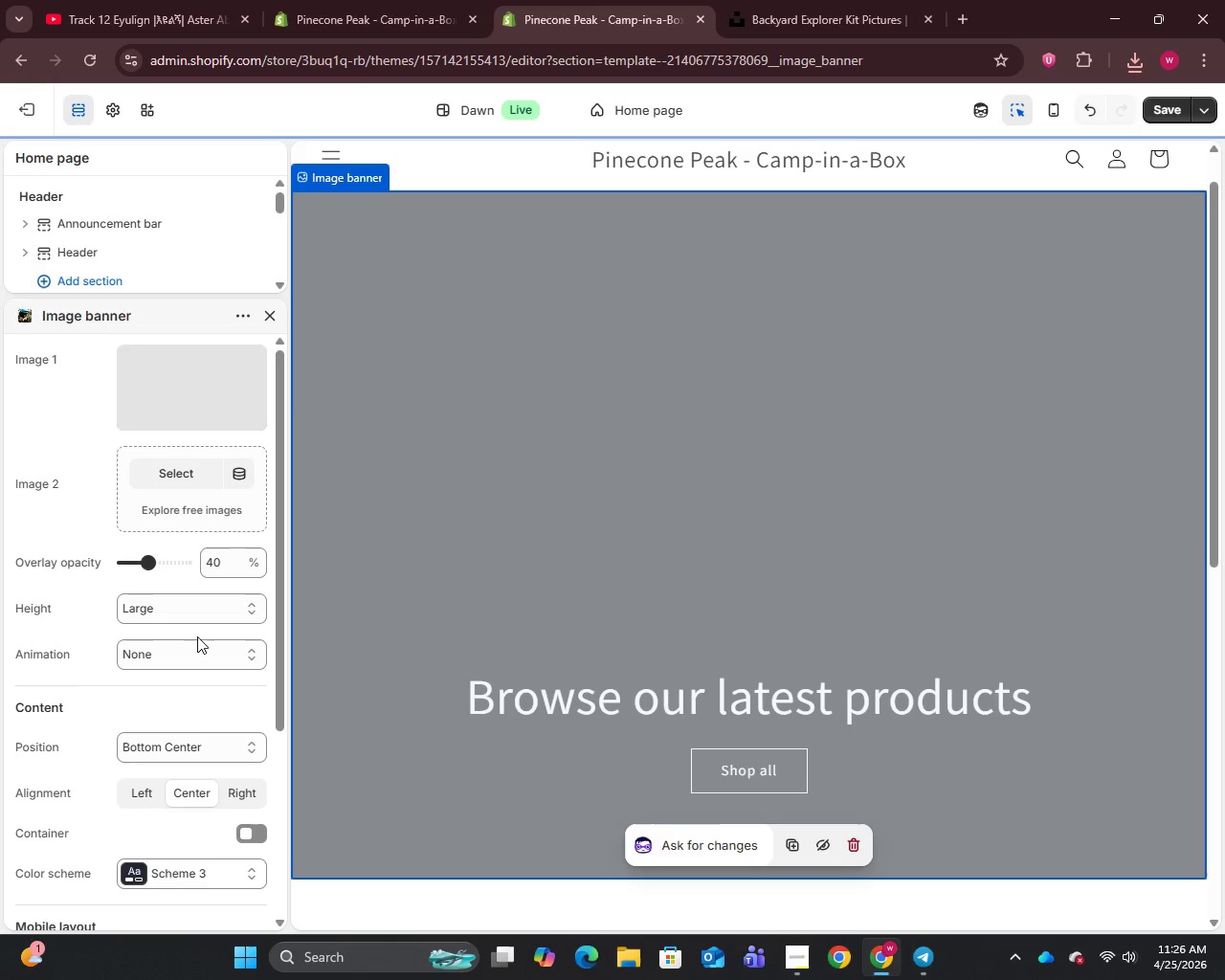 
left_click([197, 616])
 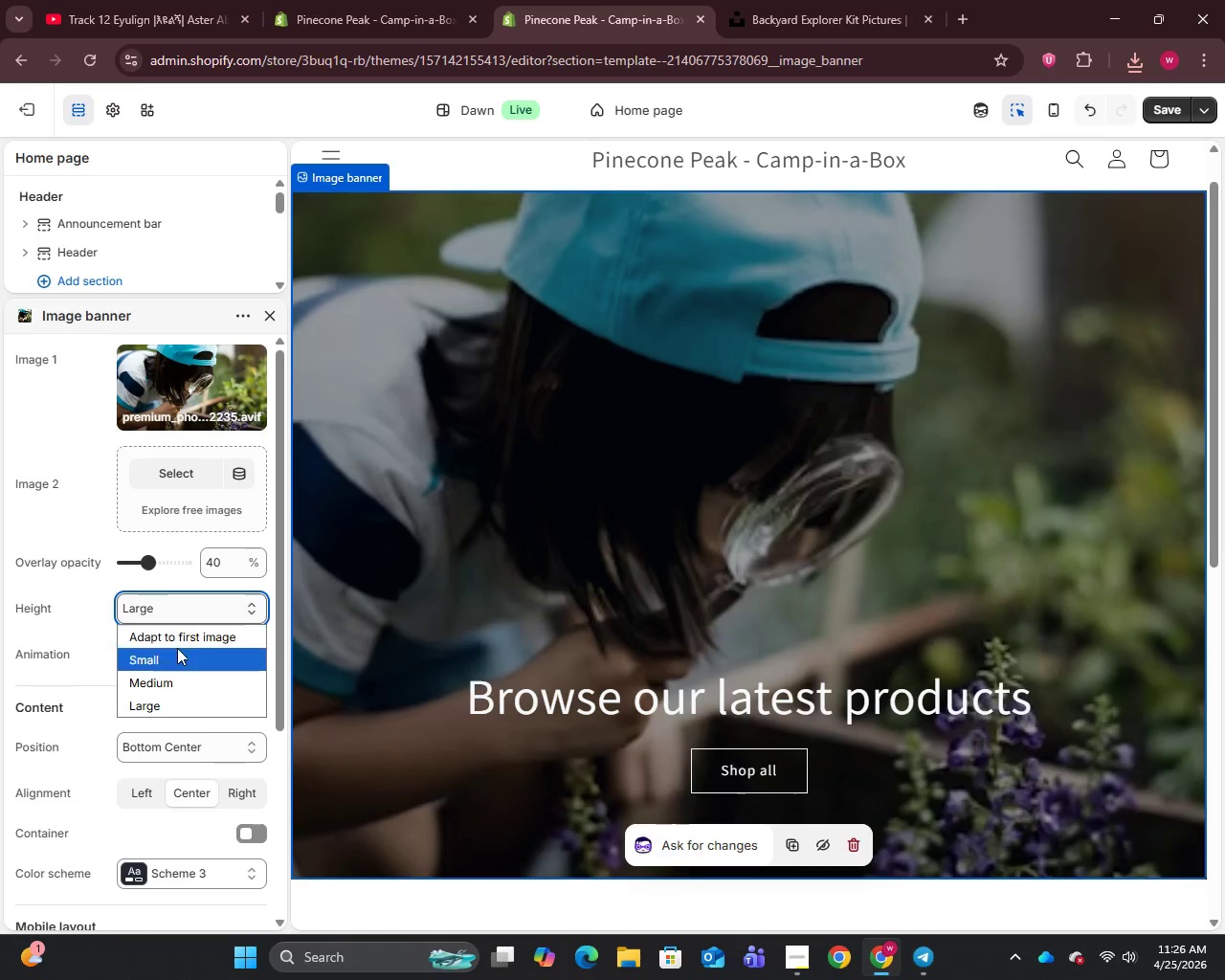 
left_click([173, 657])
 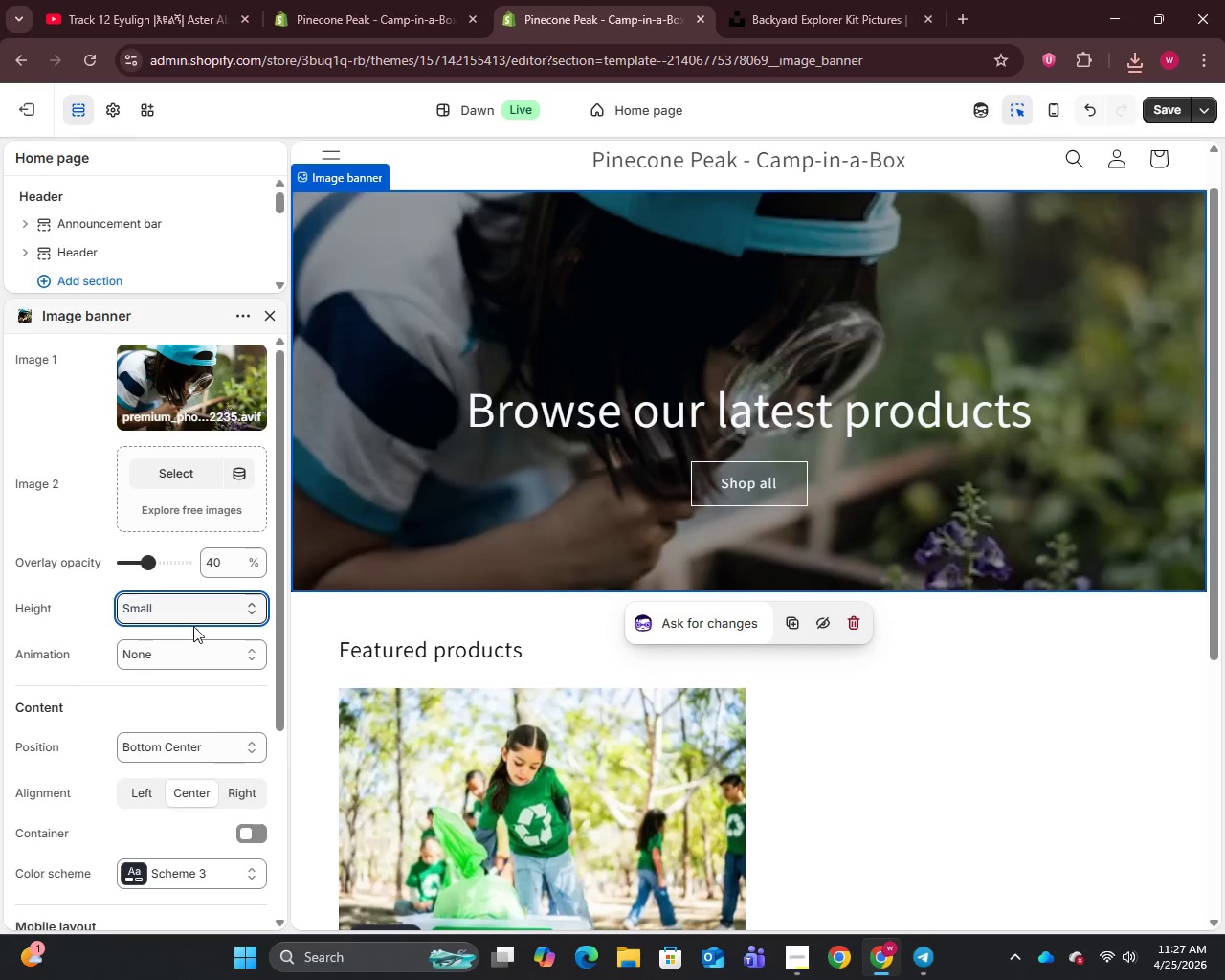 
scroll: coordinate [462, 574], scroll_direction: up, amount: 2.0
 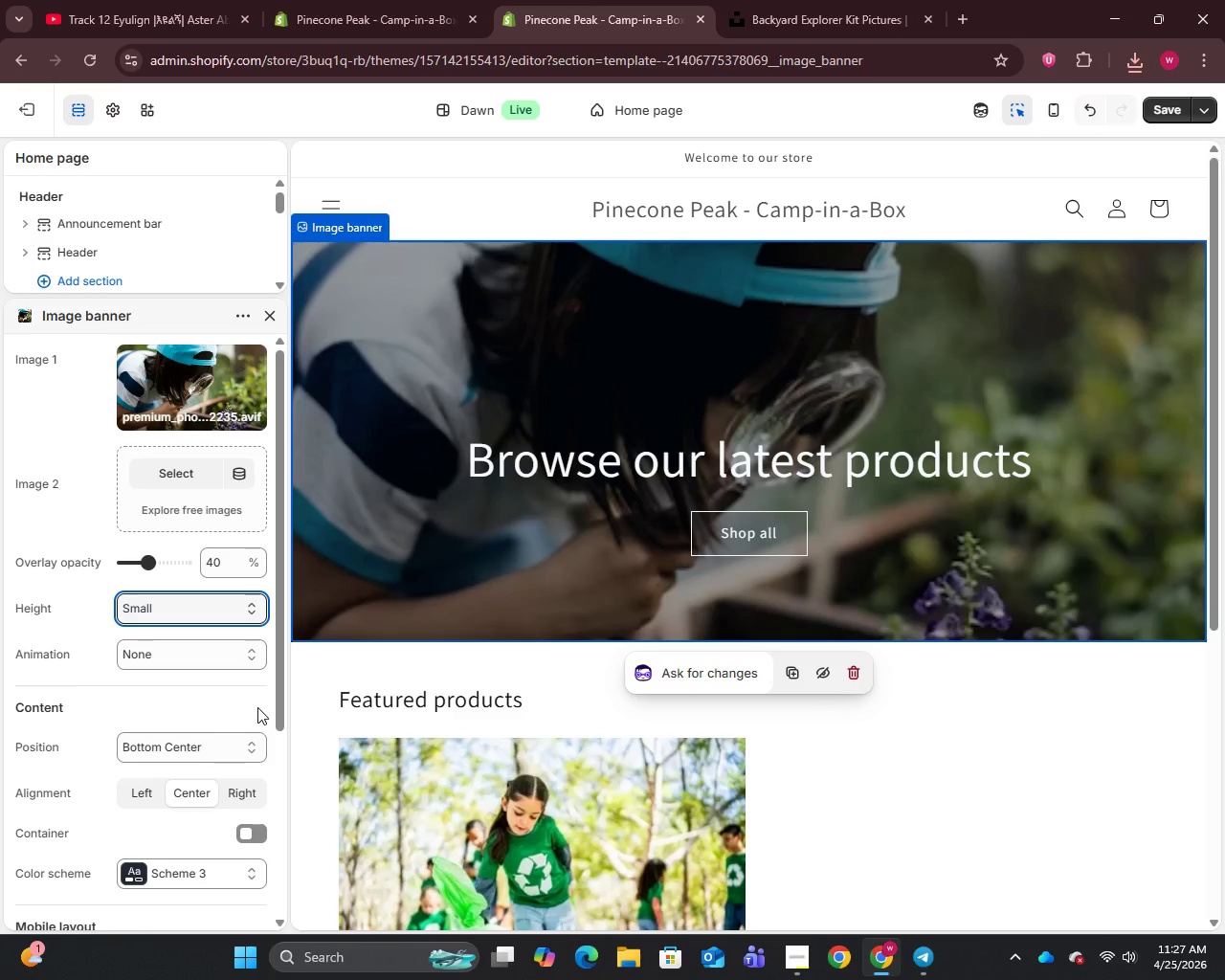 
left_click_drag(start_coordinate=[148, 549], to_coordinate=[139, 551])
 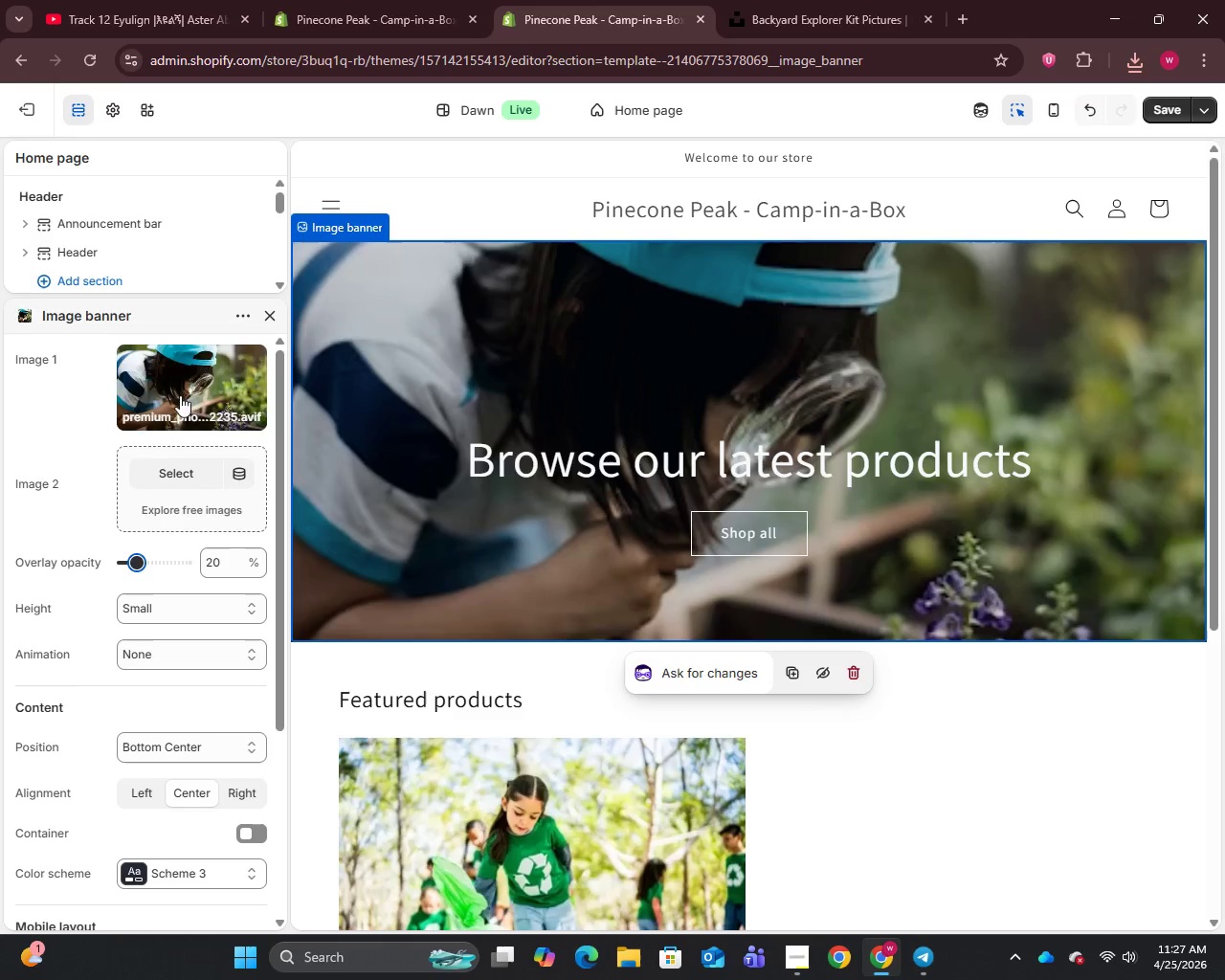 
left_click([110, 108])
 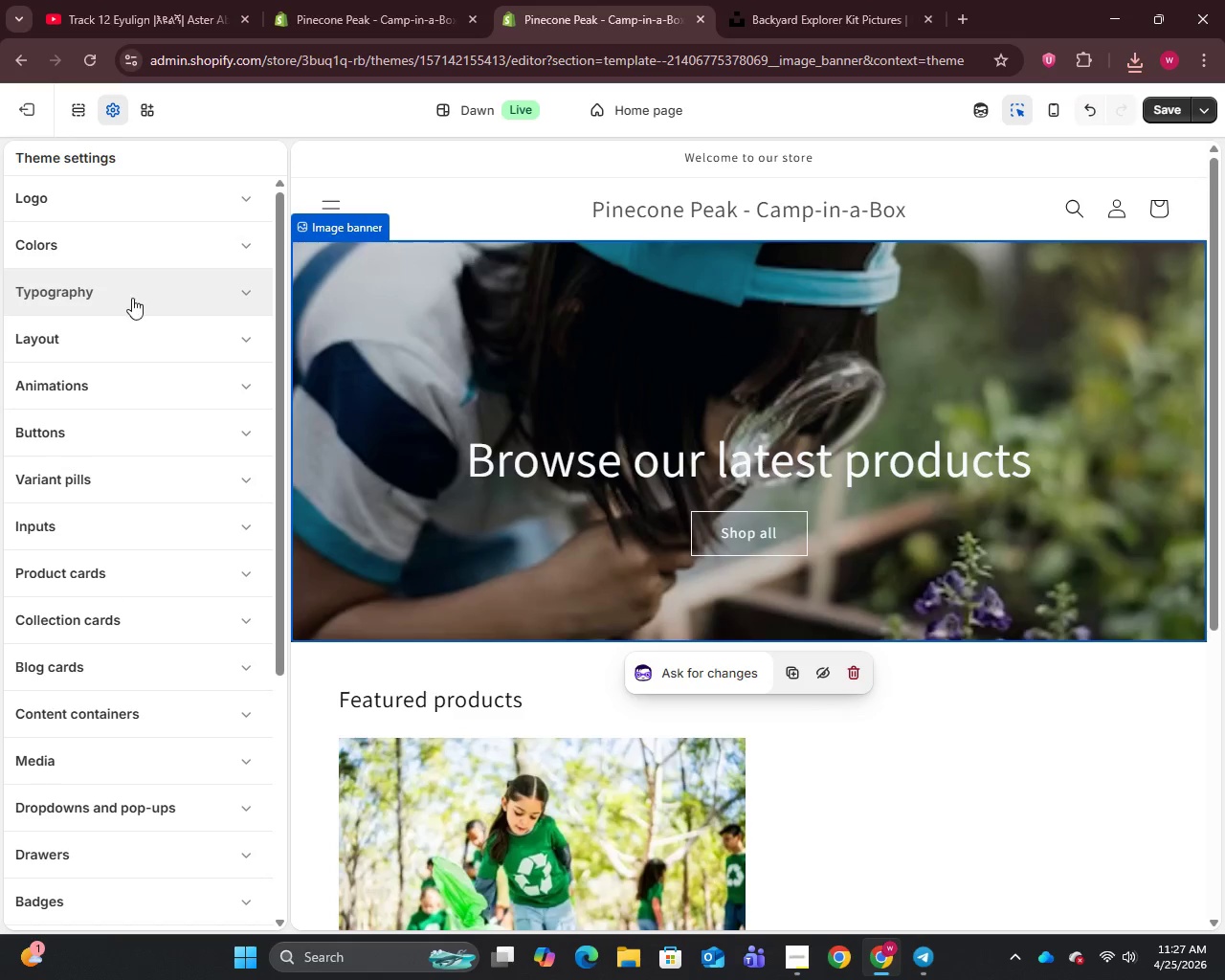 
left_click([145, 261])
 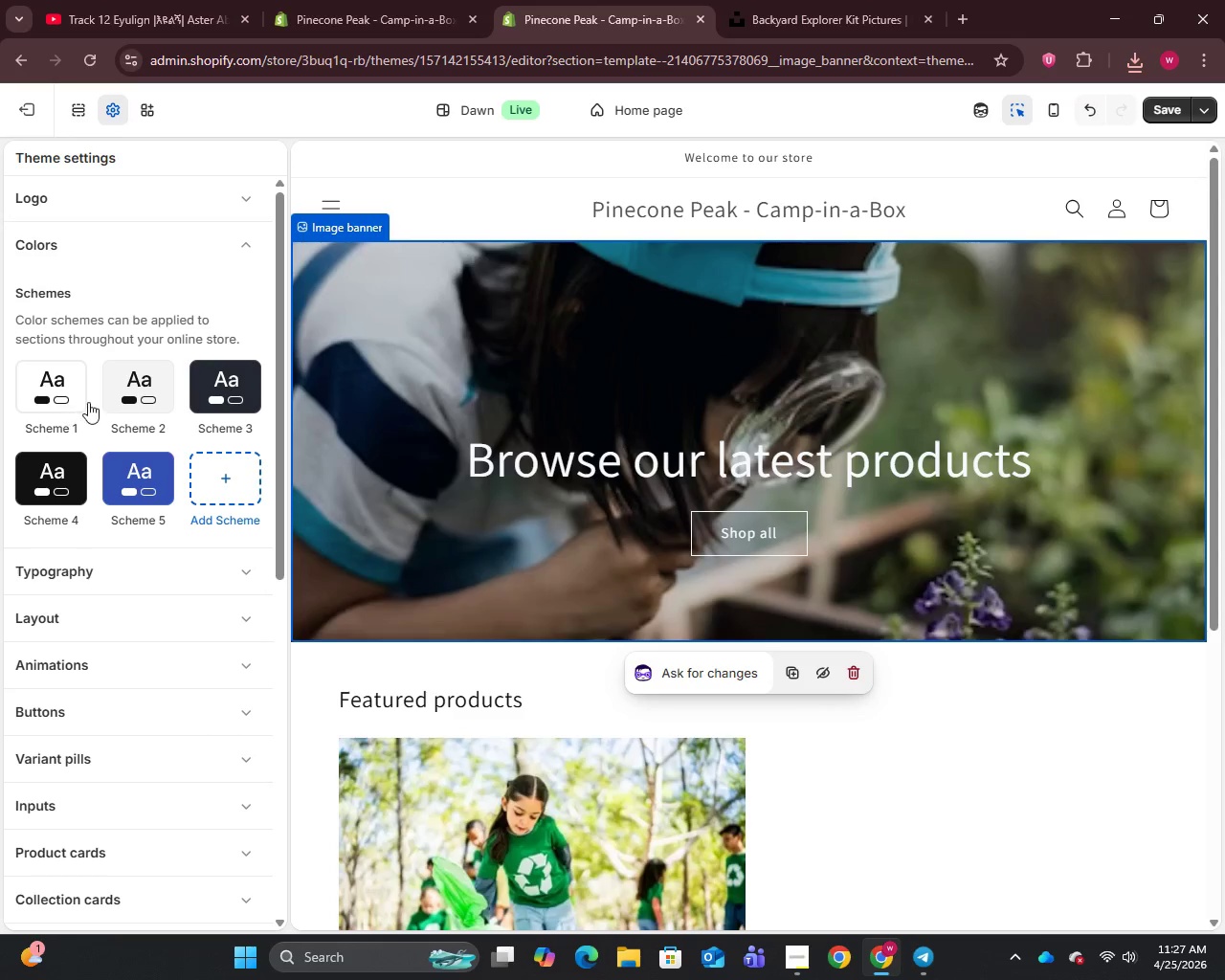 
left_click([132, 399])
 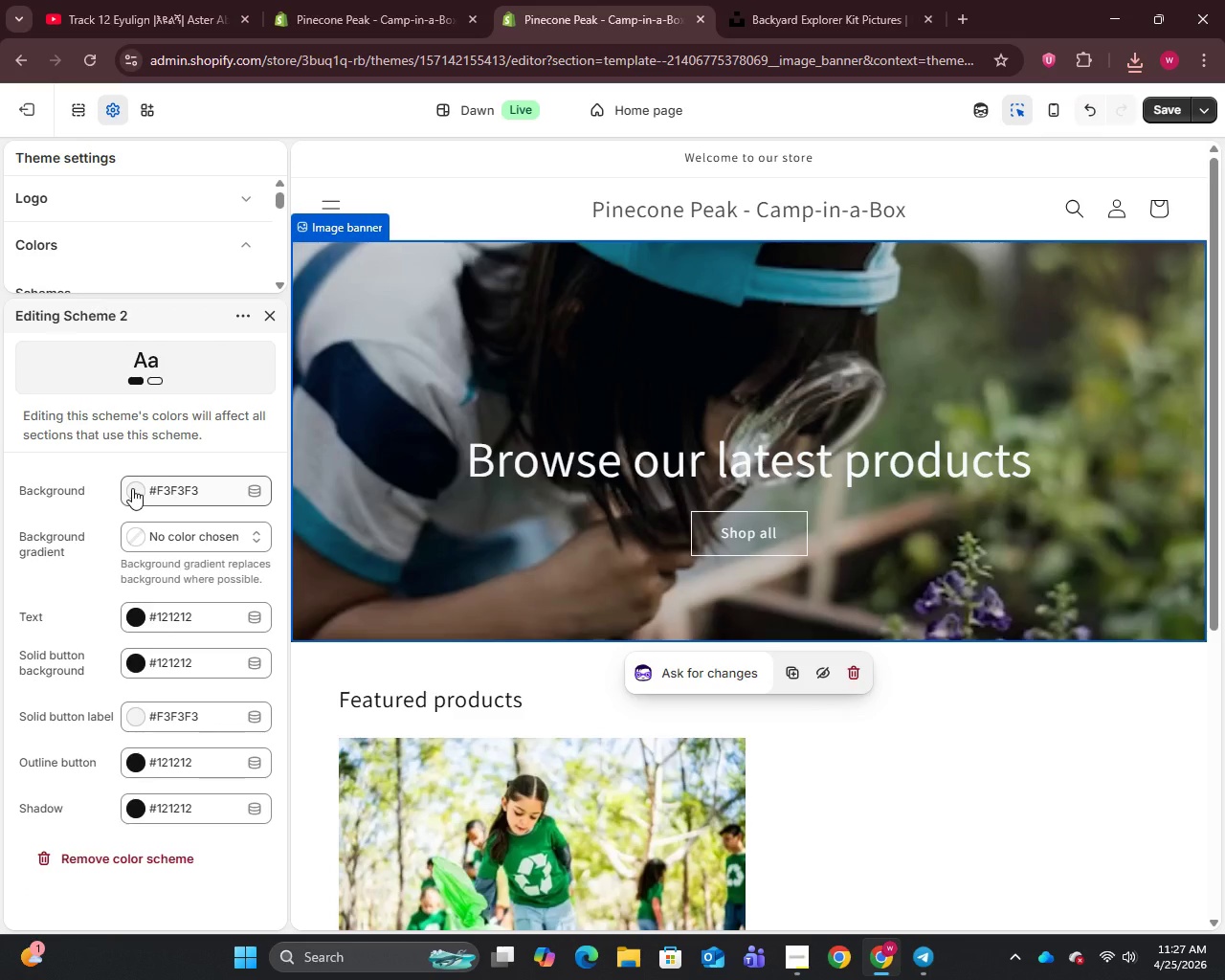 
wait(10.19)
 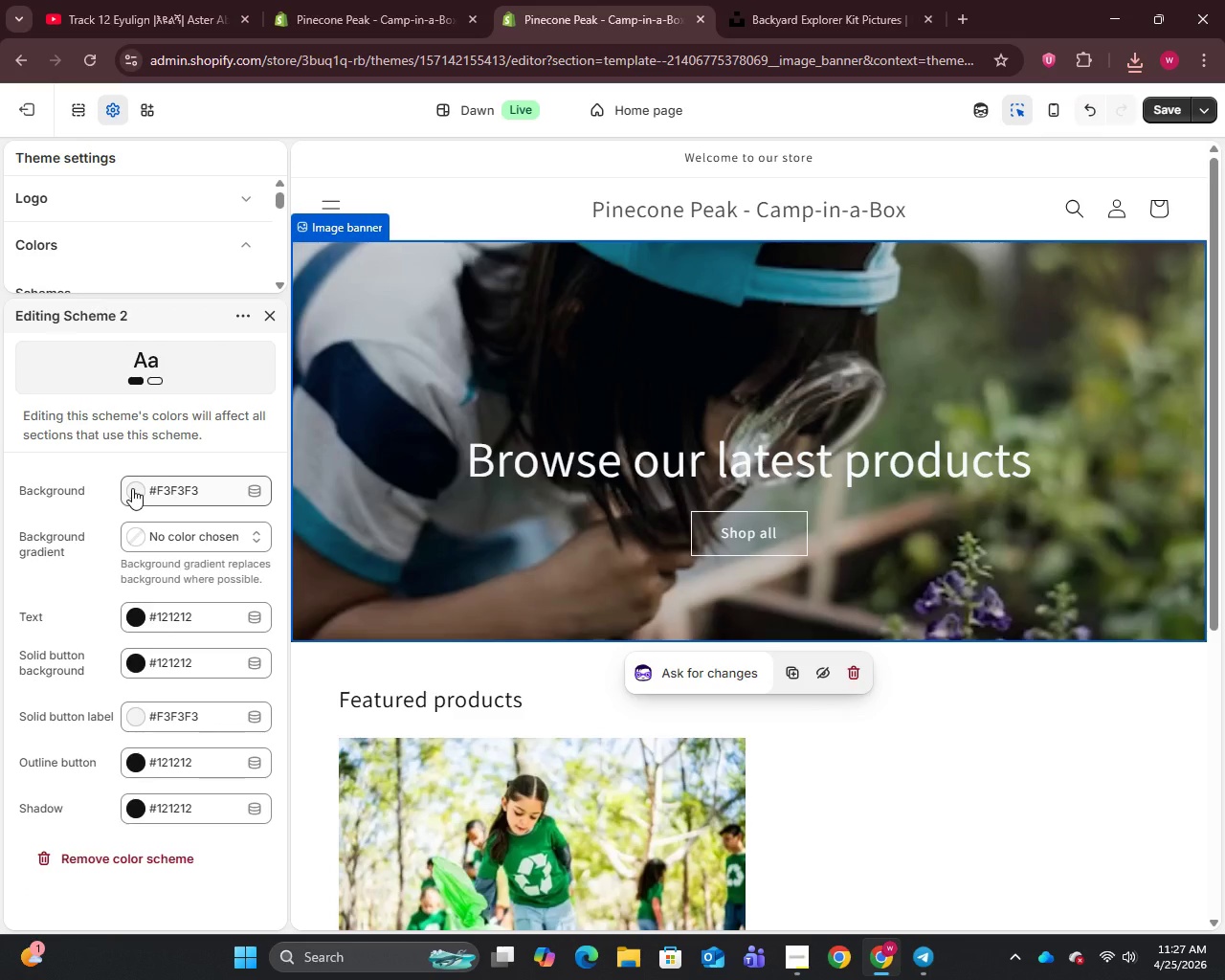 
left_click([158, 486])
 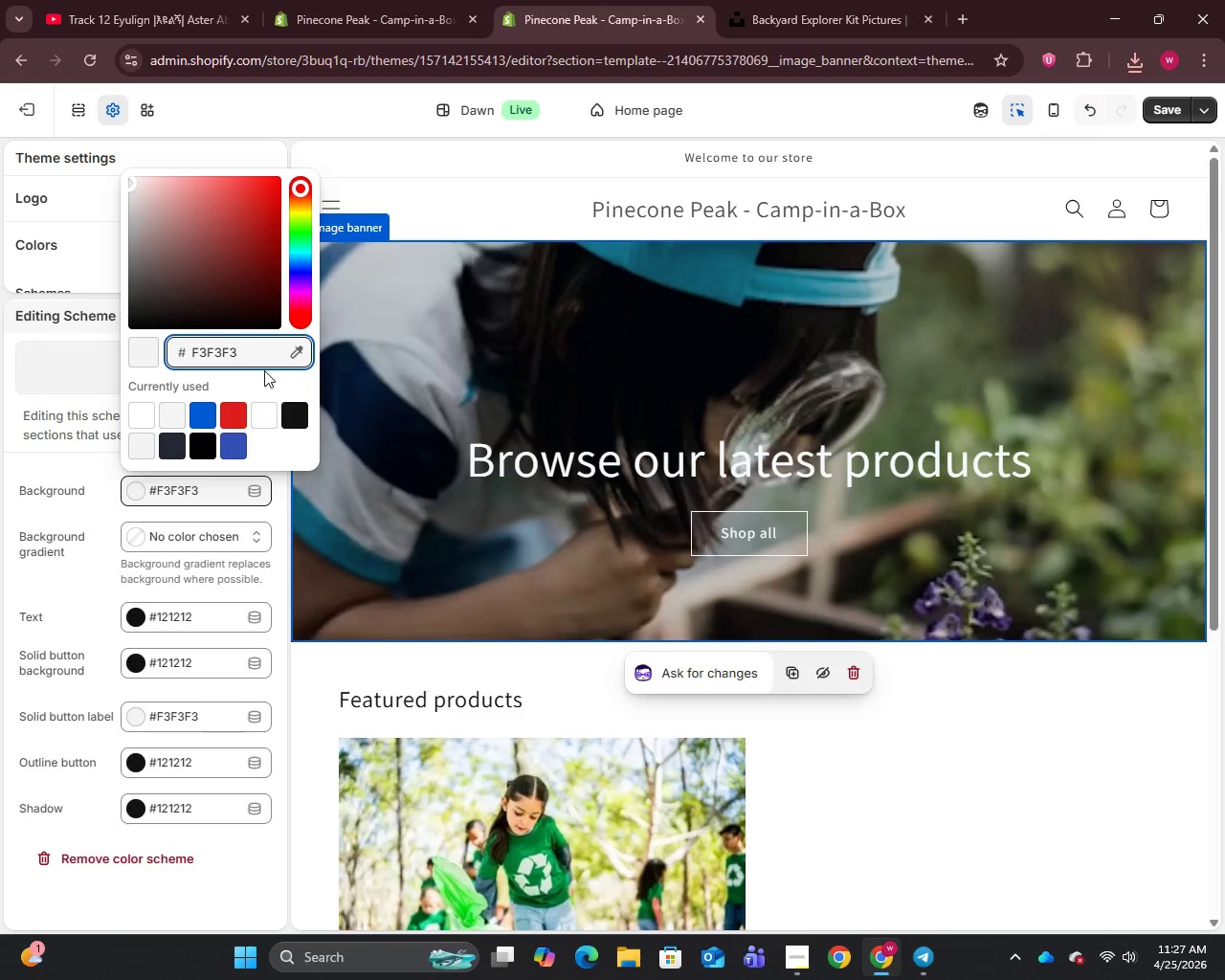 
left_click_drag(start_coordinate=[250, 347], to_coordinate=[192, 350])
 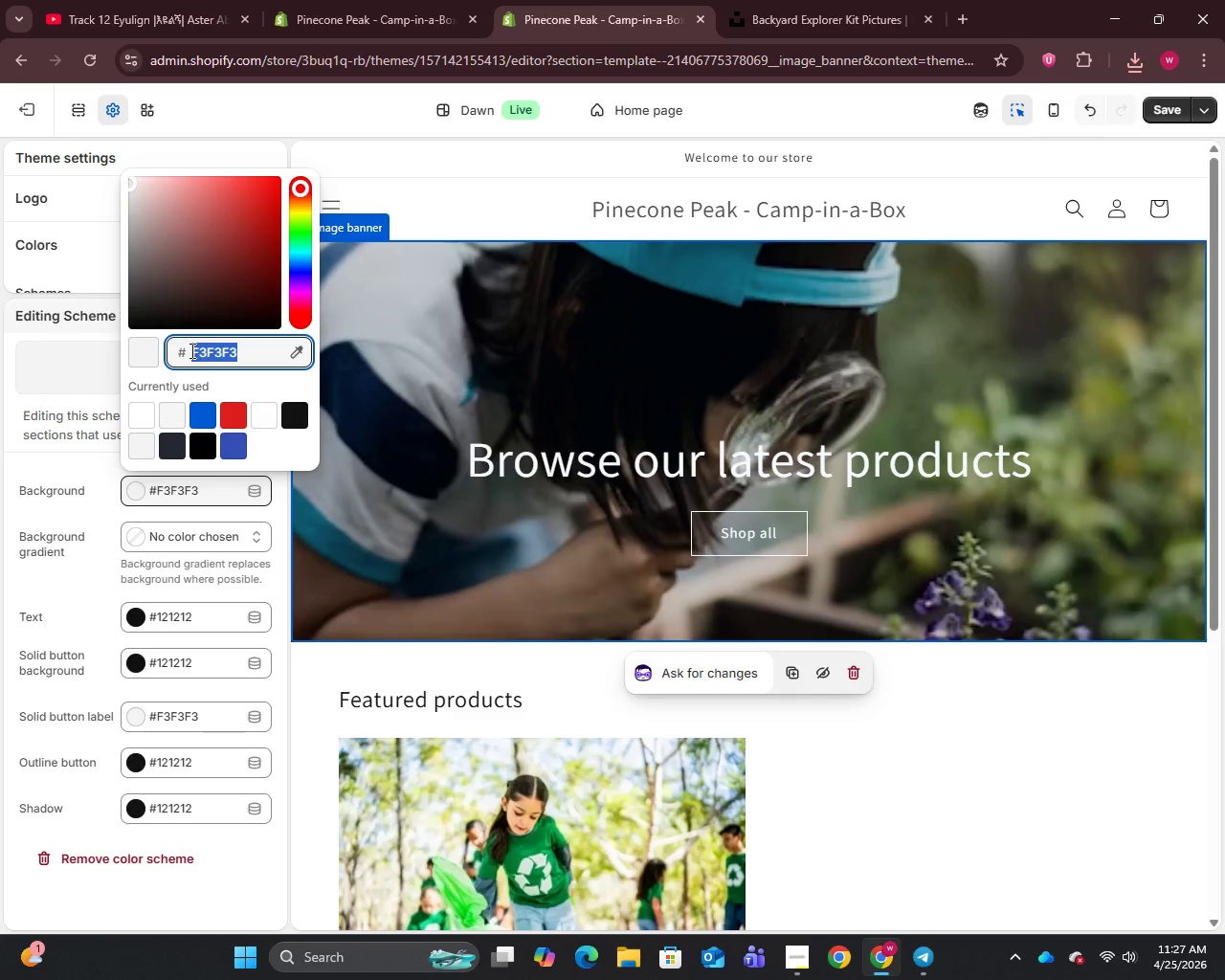 
type(ffffff)
 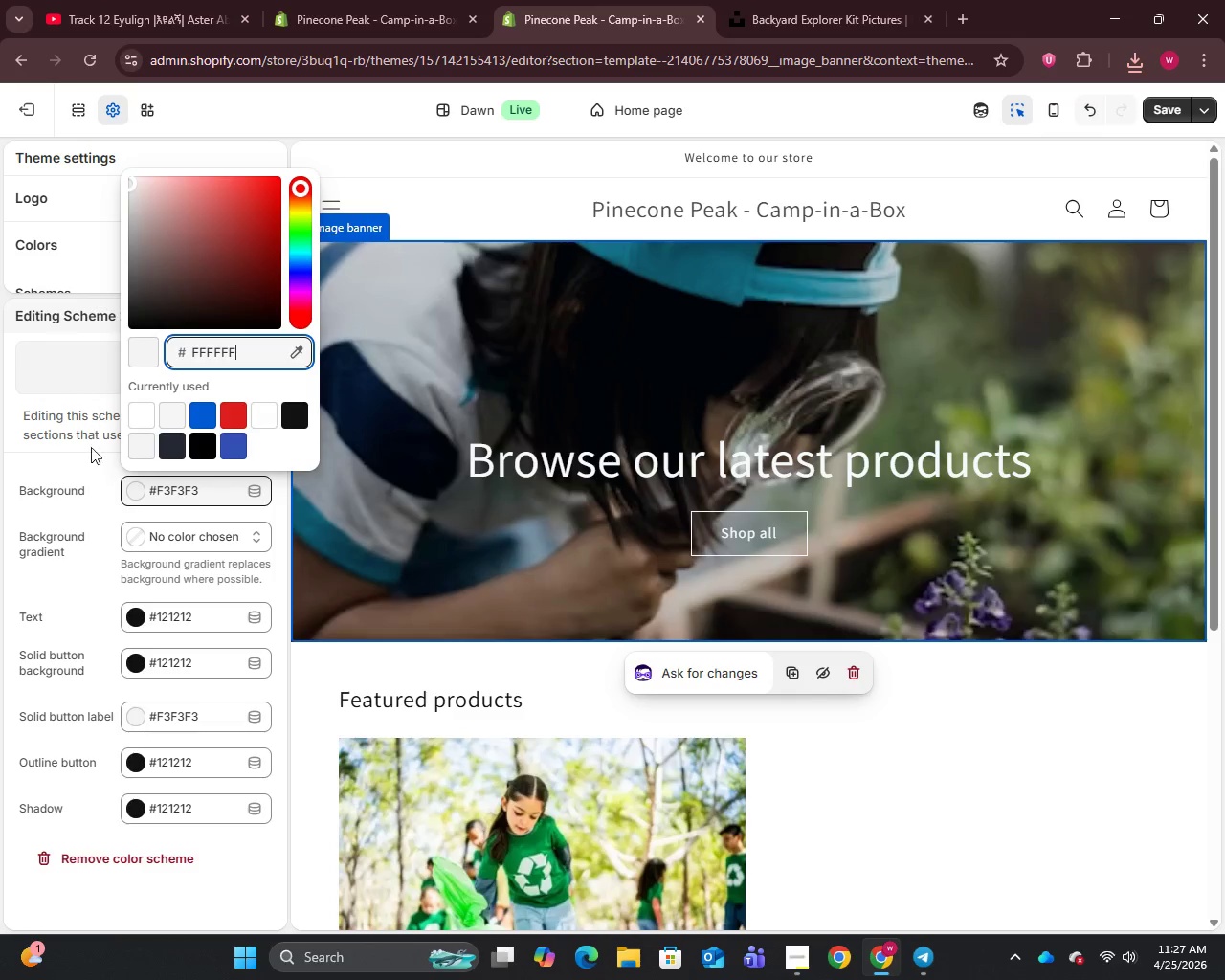 
left_click([91, 474])
 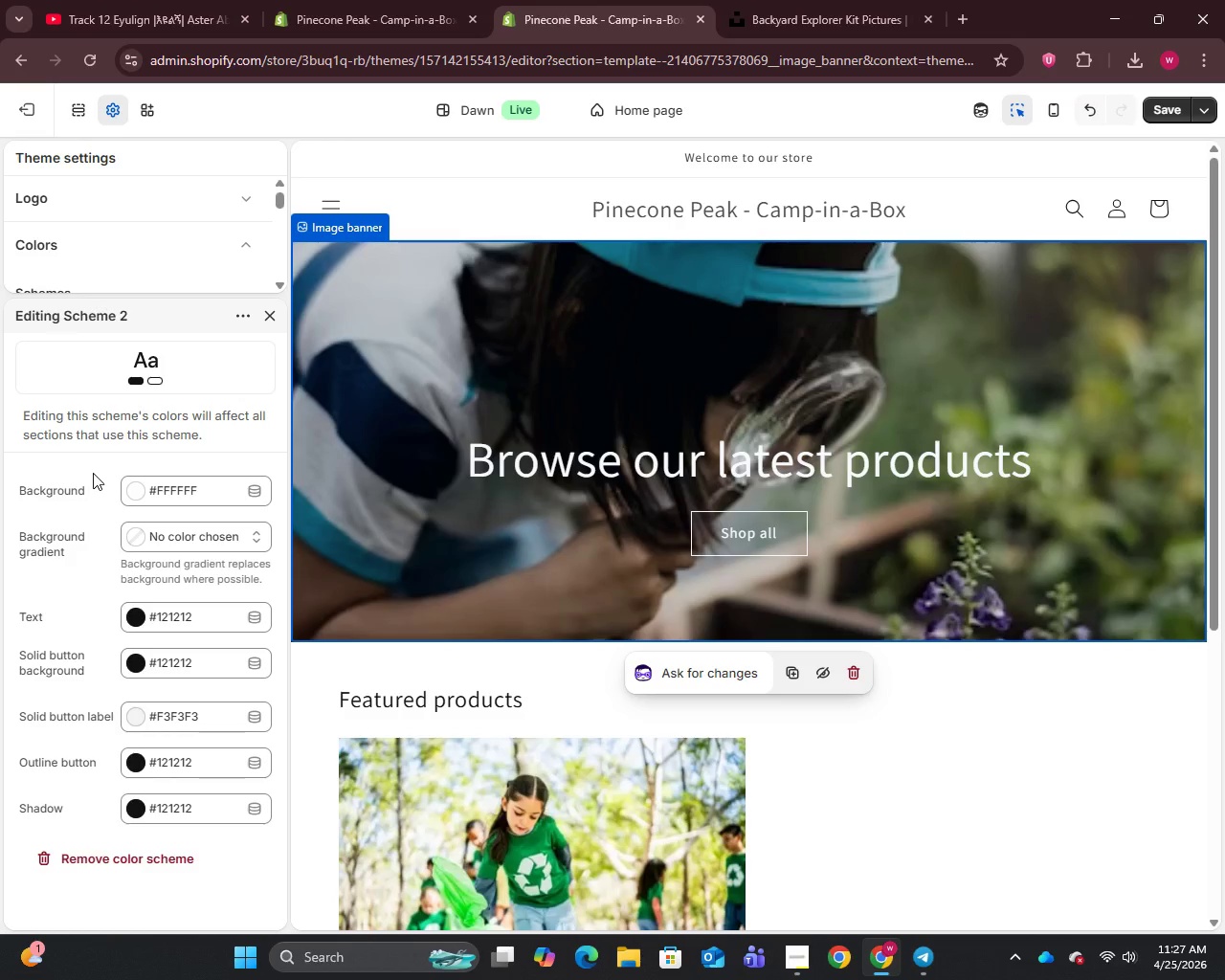 
wait(8.48)
 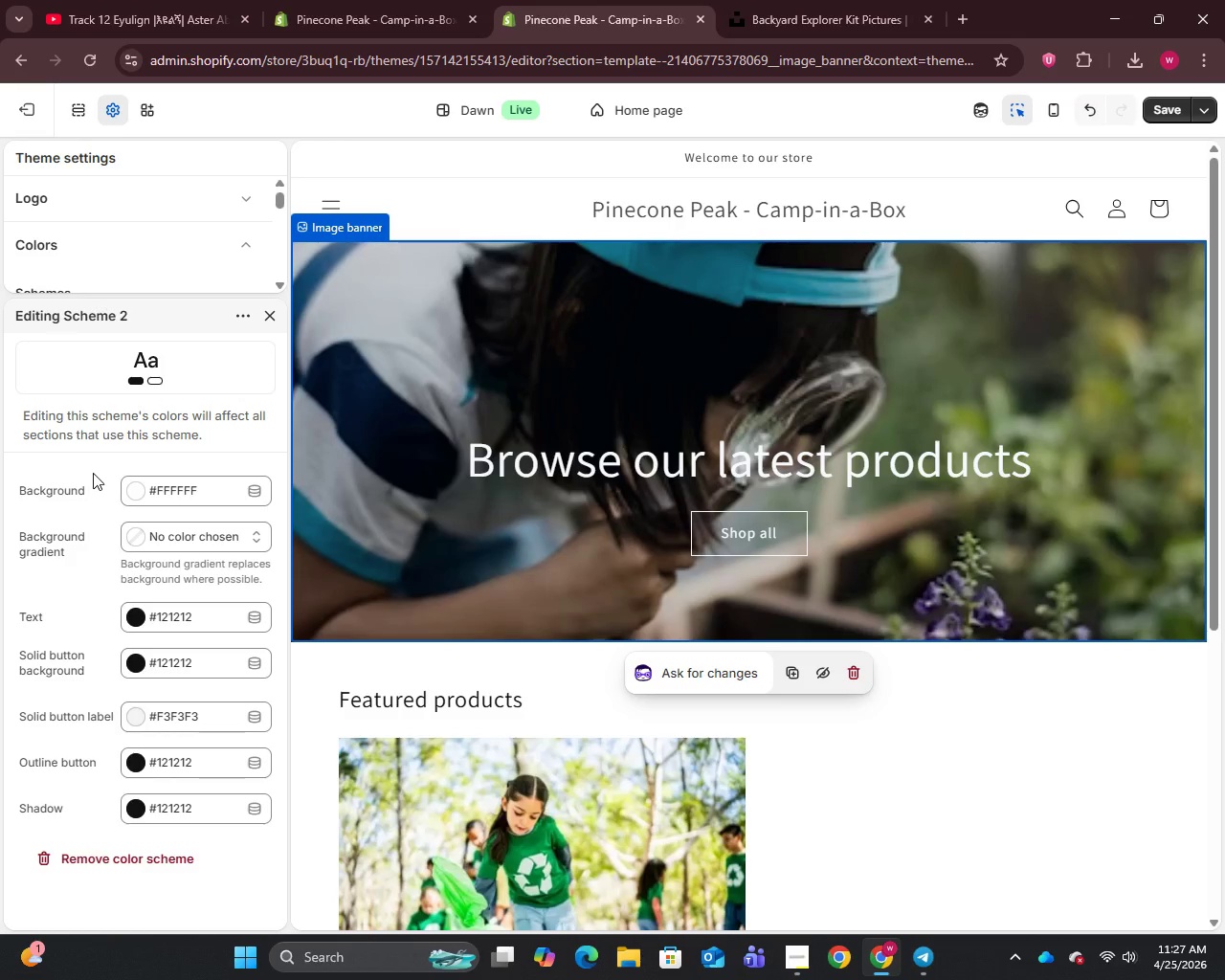 
left_click([137, 612])
 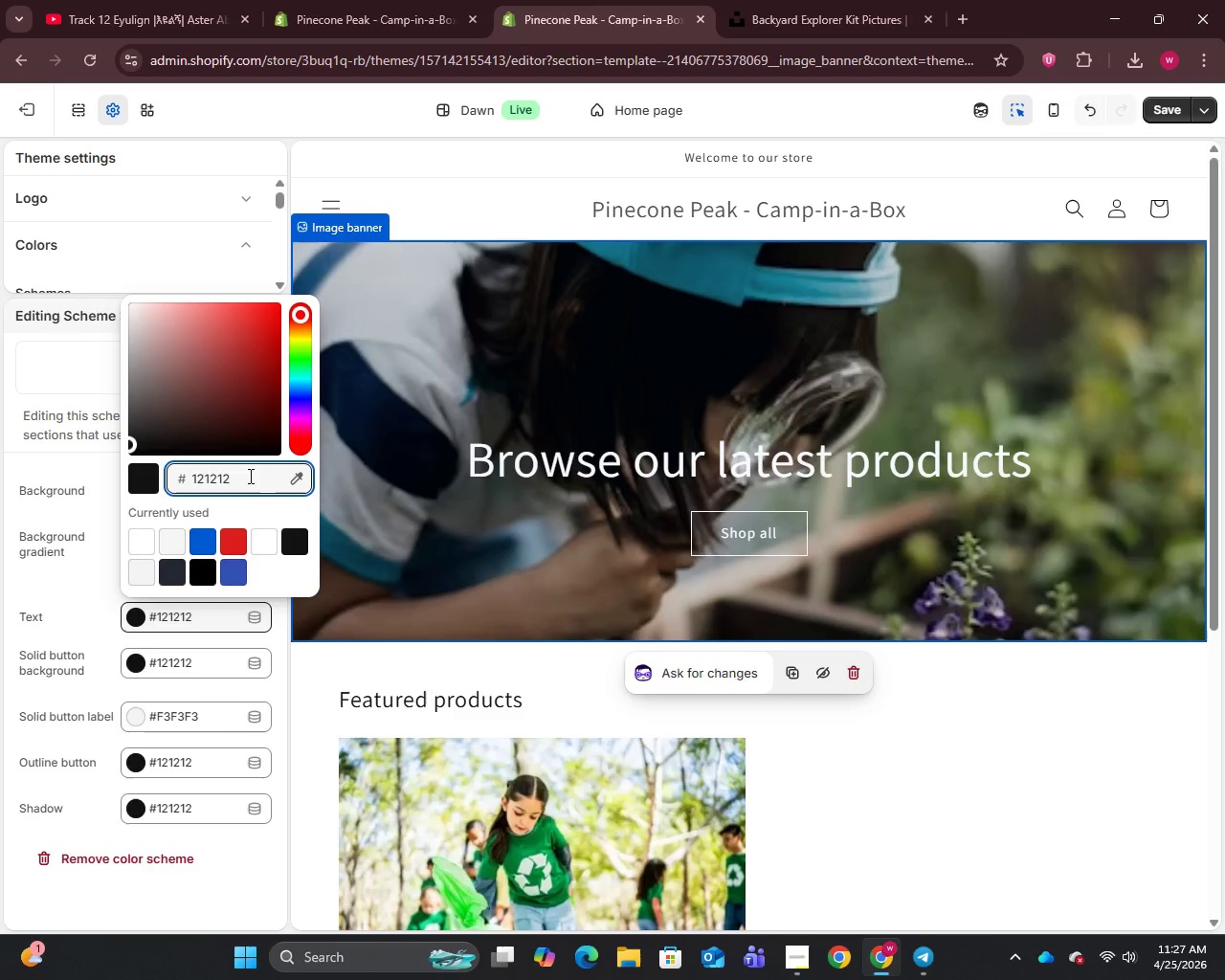 
left_click_drag(start_coordinate=[249, 473], to_coordinate=[148, 475])
 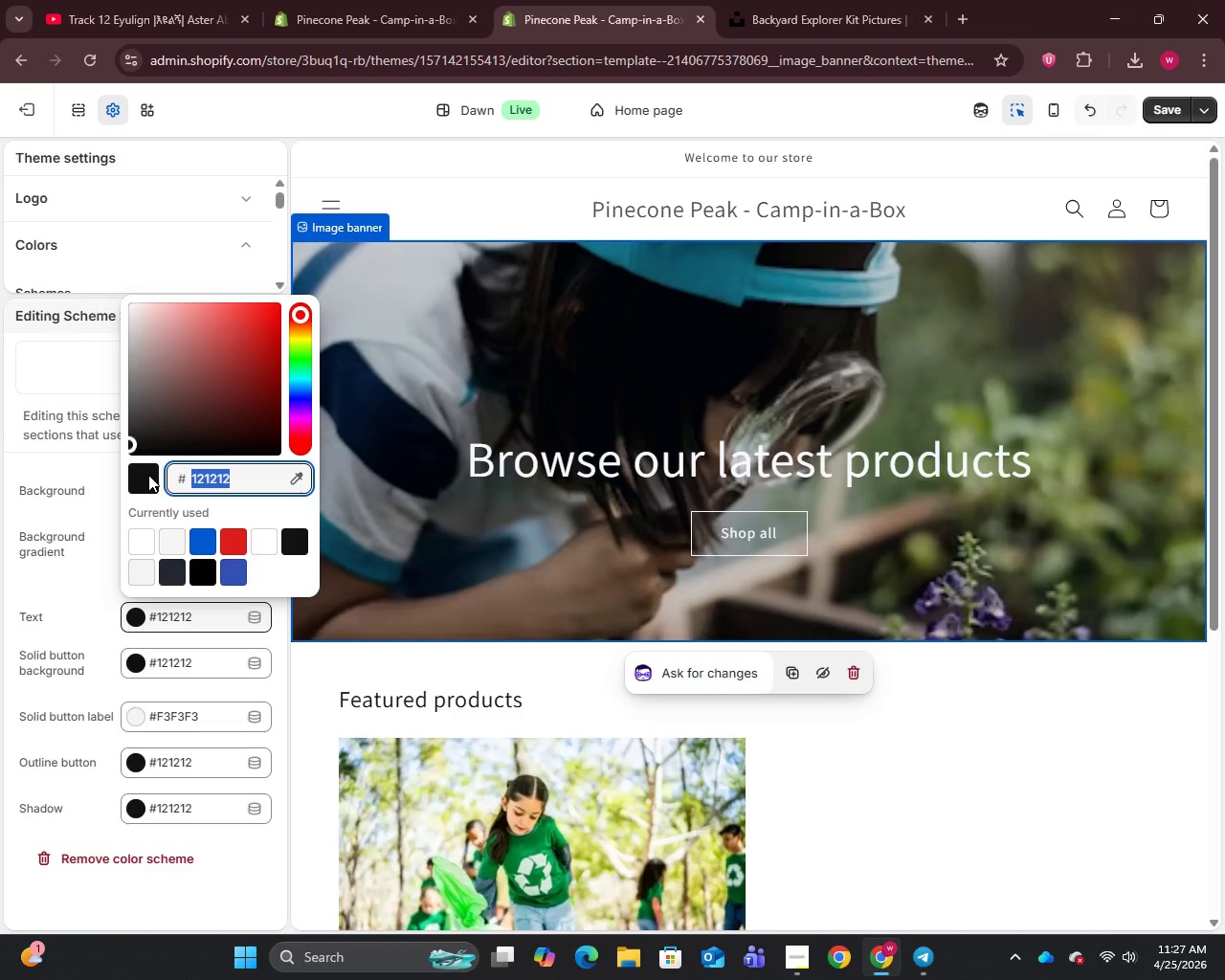 
type(1a2e1a)
 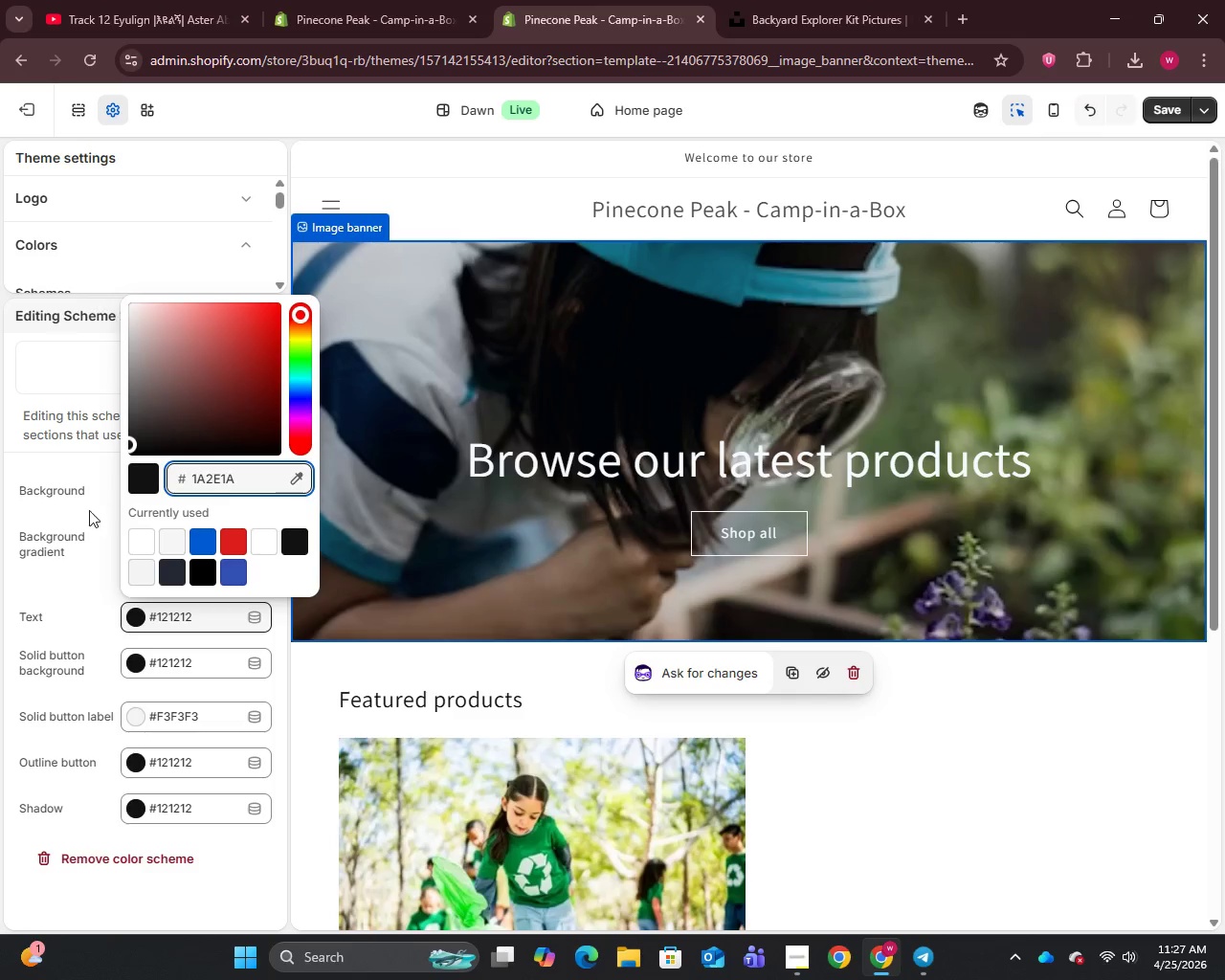 
left_click([85, 511])
 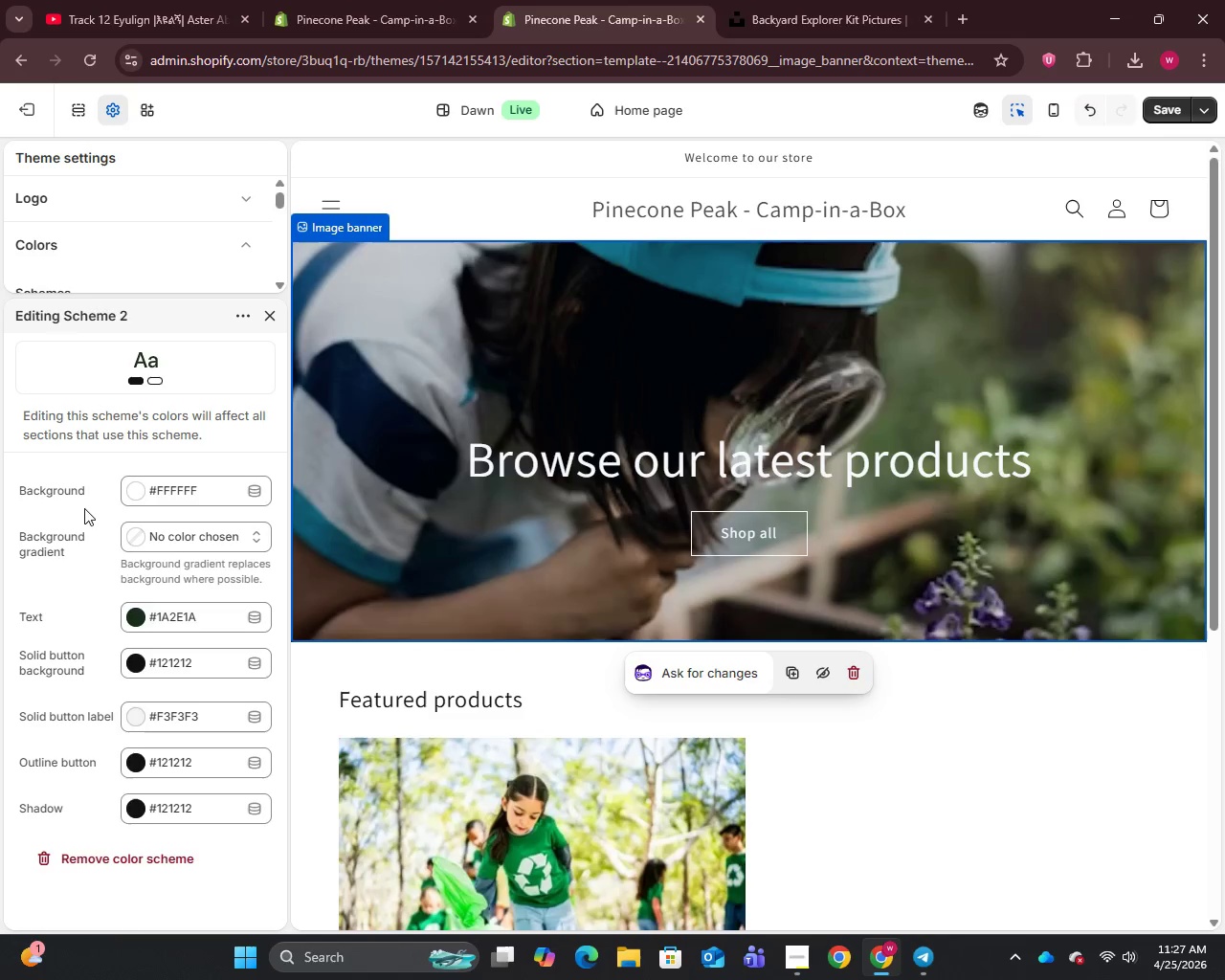 
wait(9.3)
 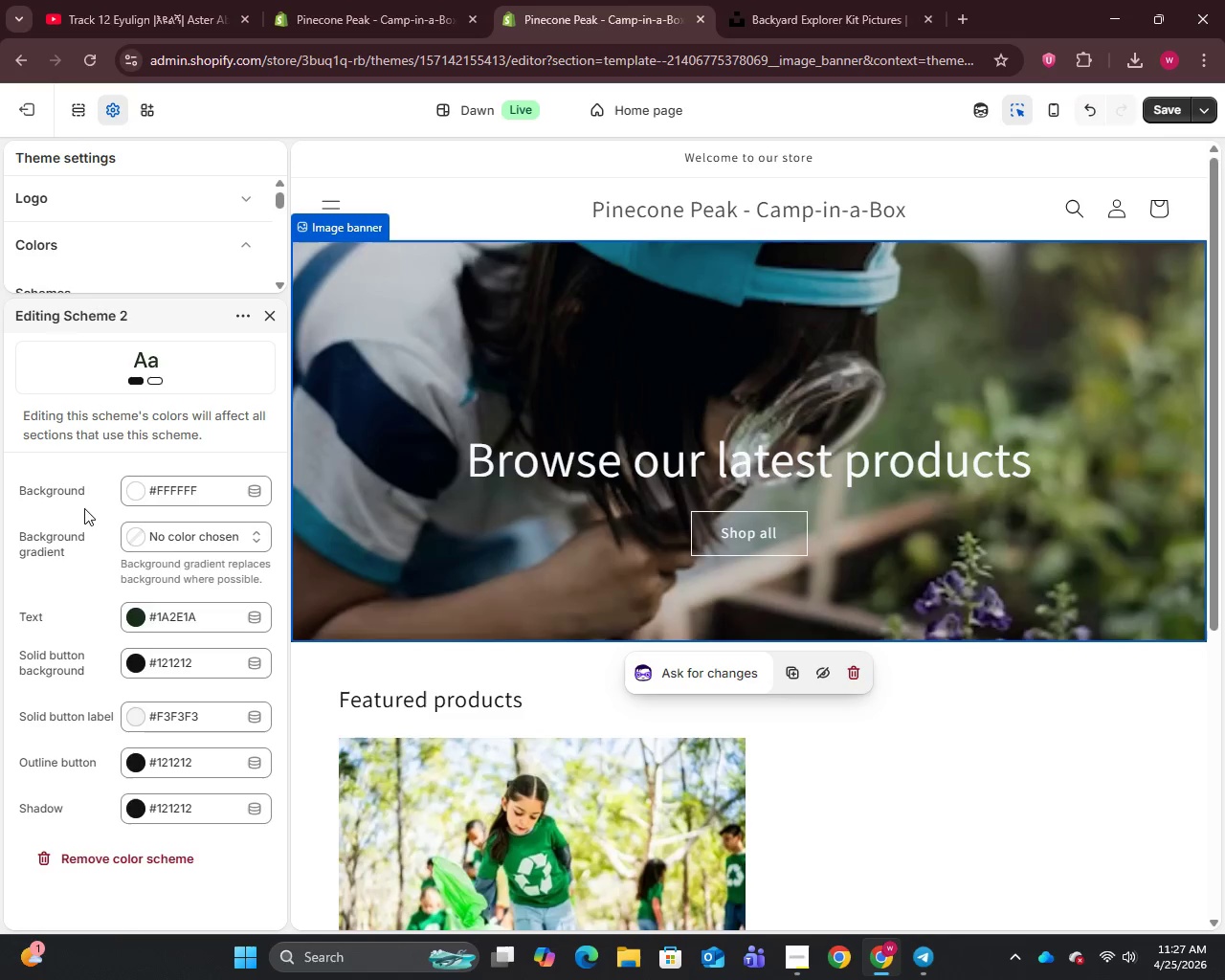 
left_click([134, 663])
 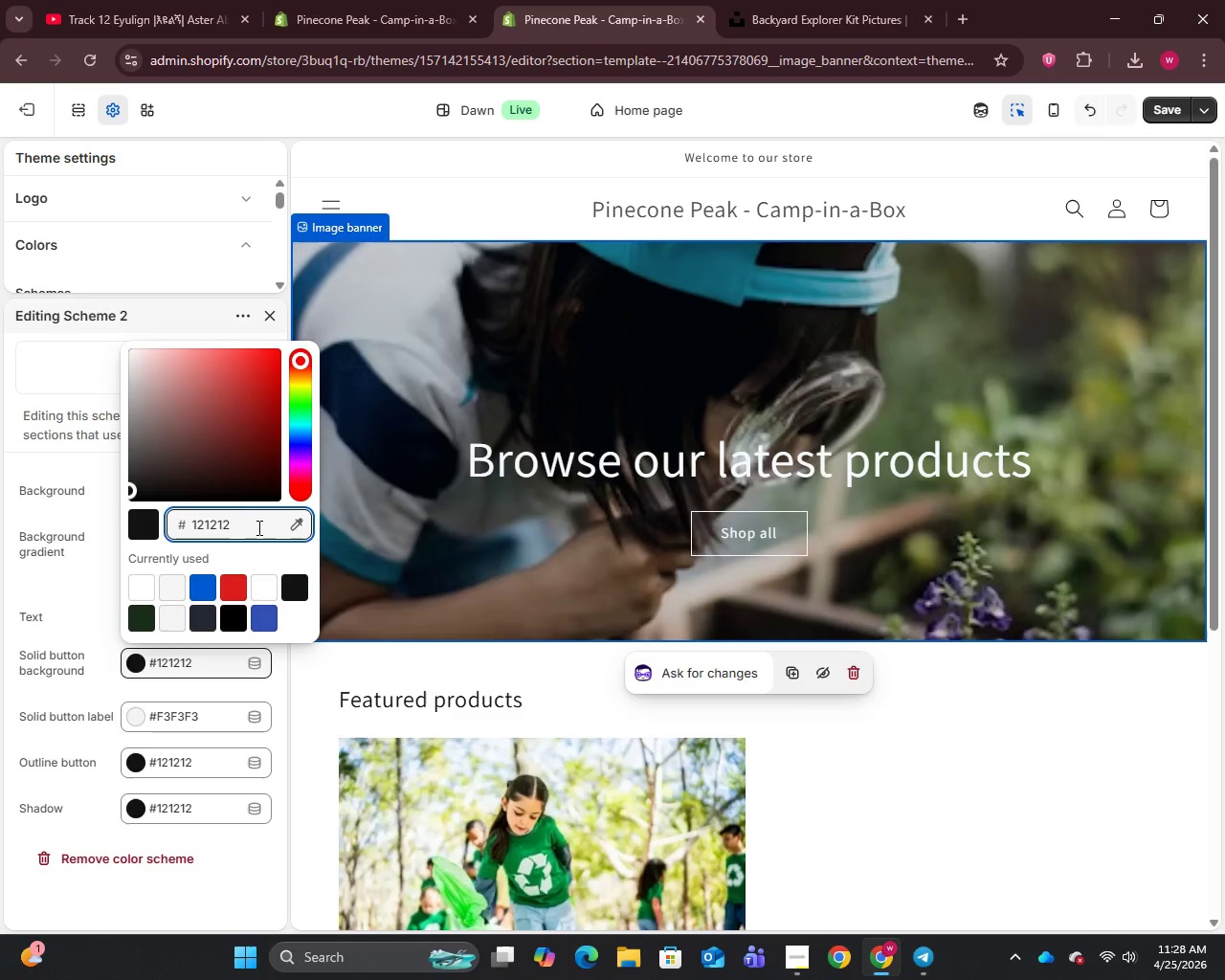 
left_click_drag(start_coordinate=[255, 526], to_coordinate=[151, 522])
 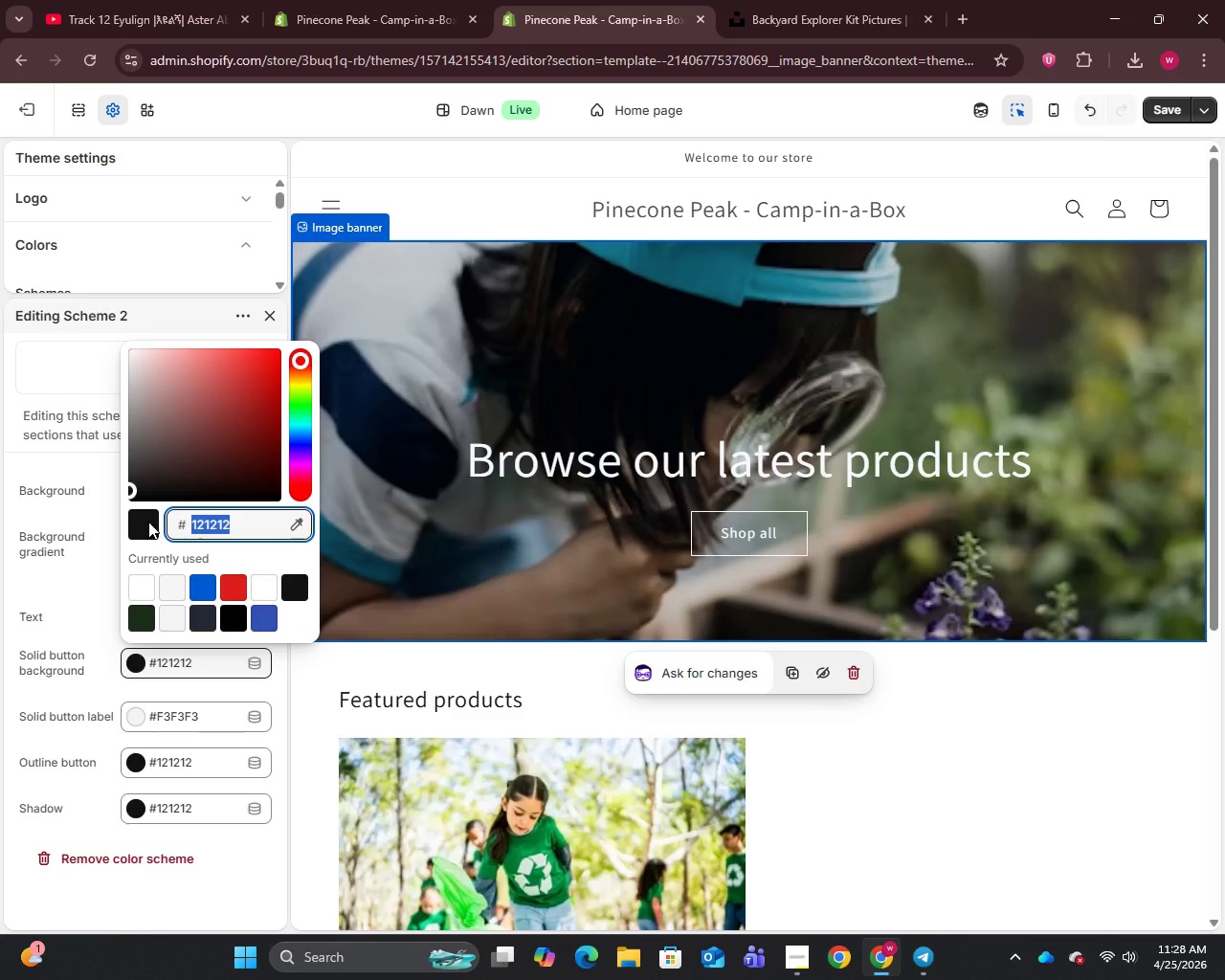 
type(2d5a27)
 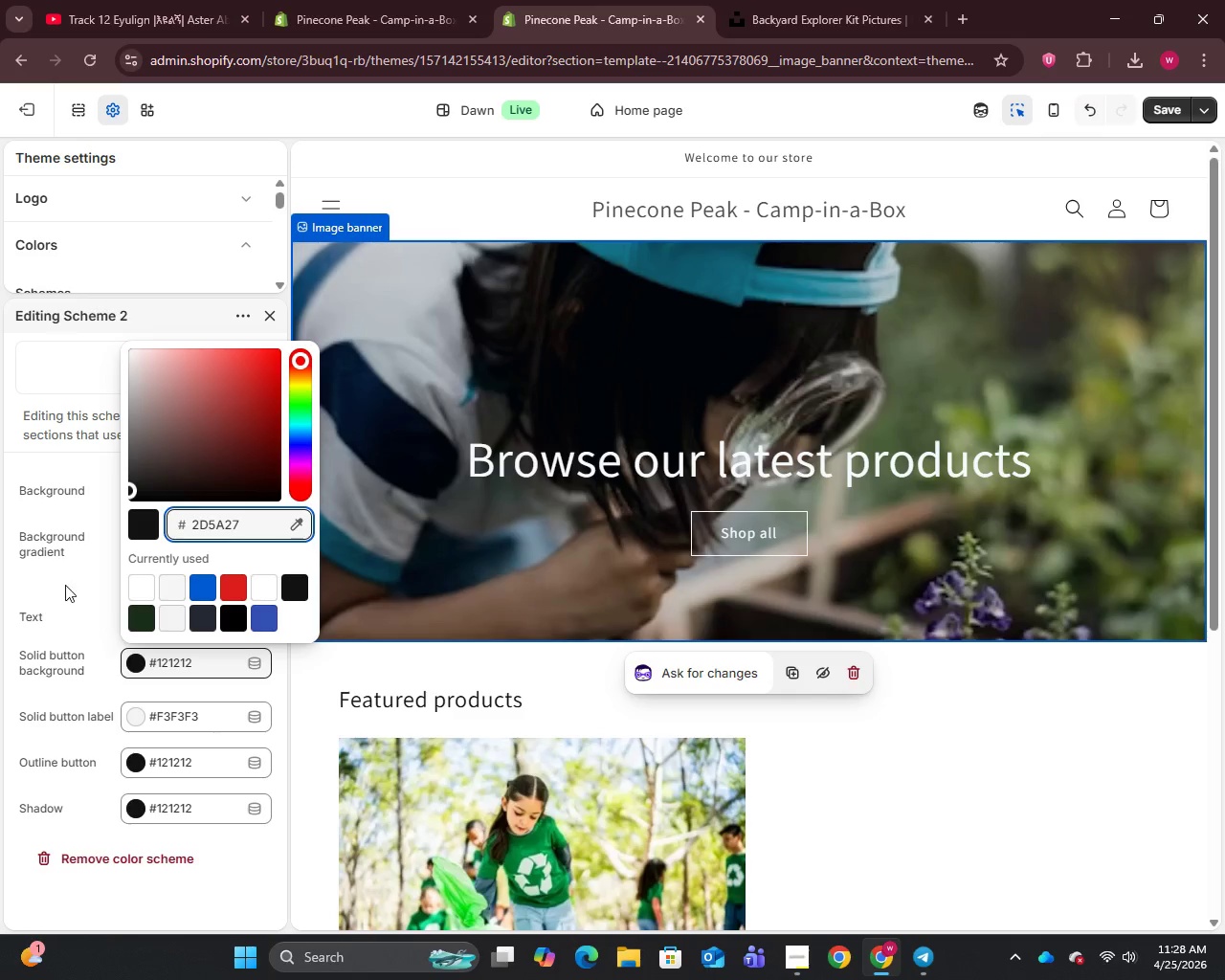 
left_click([79, 575])
 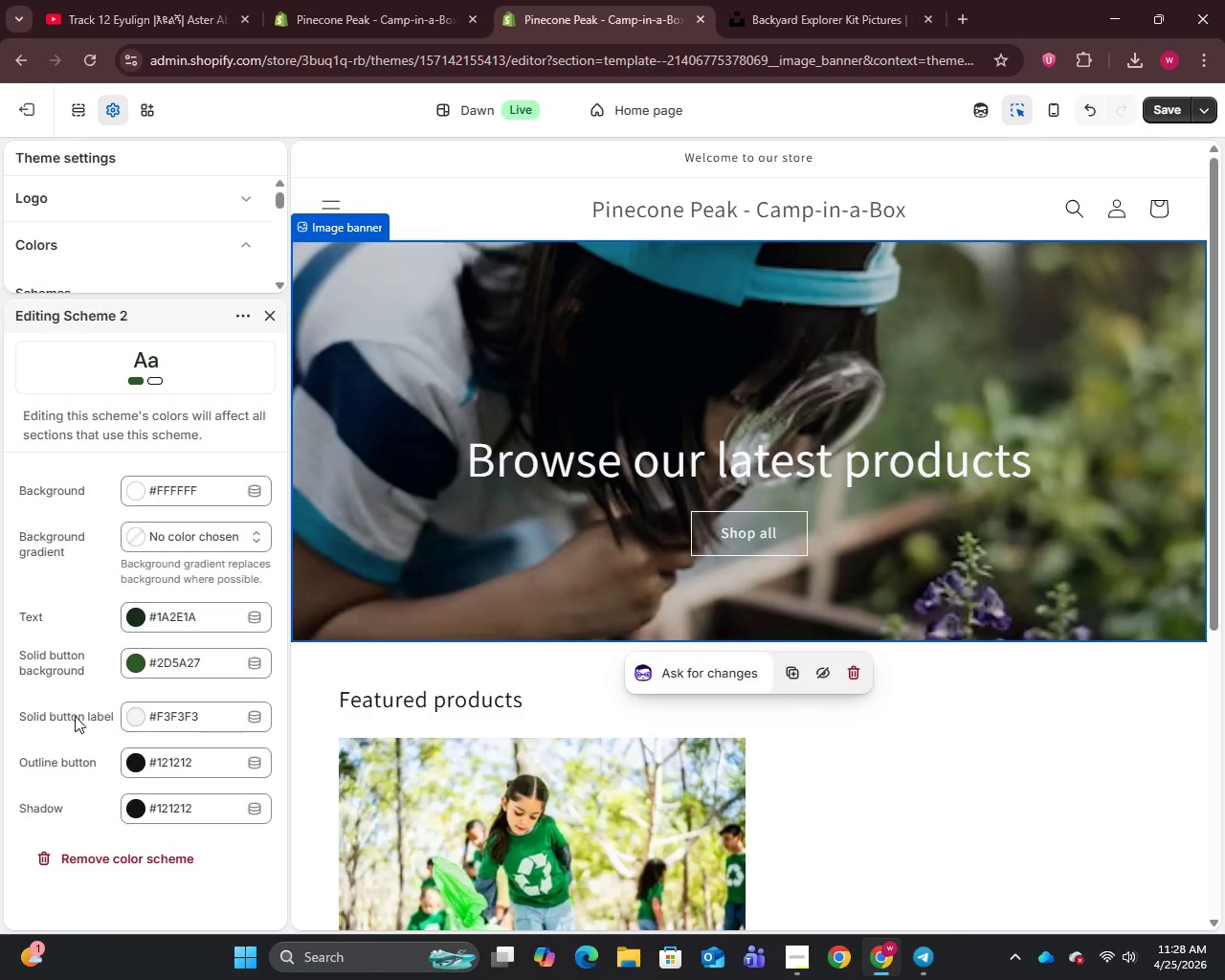 
wait(10.06)
 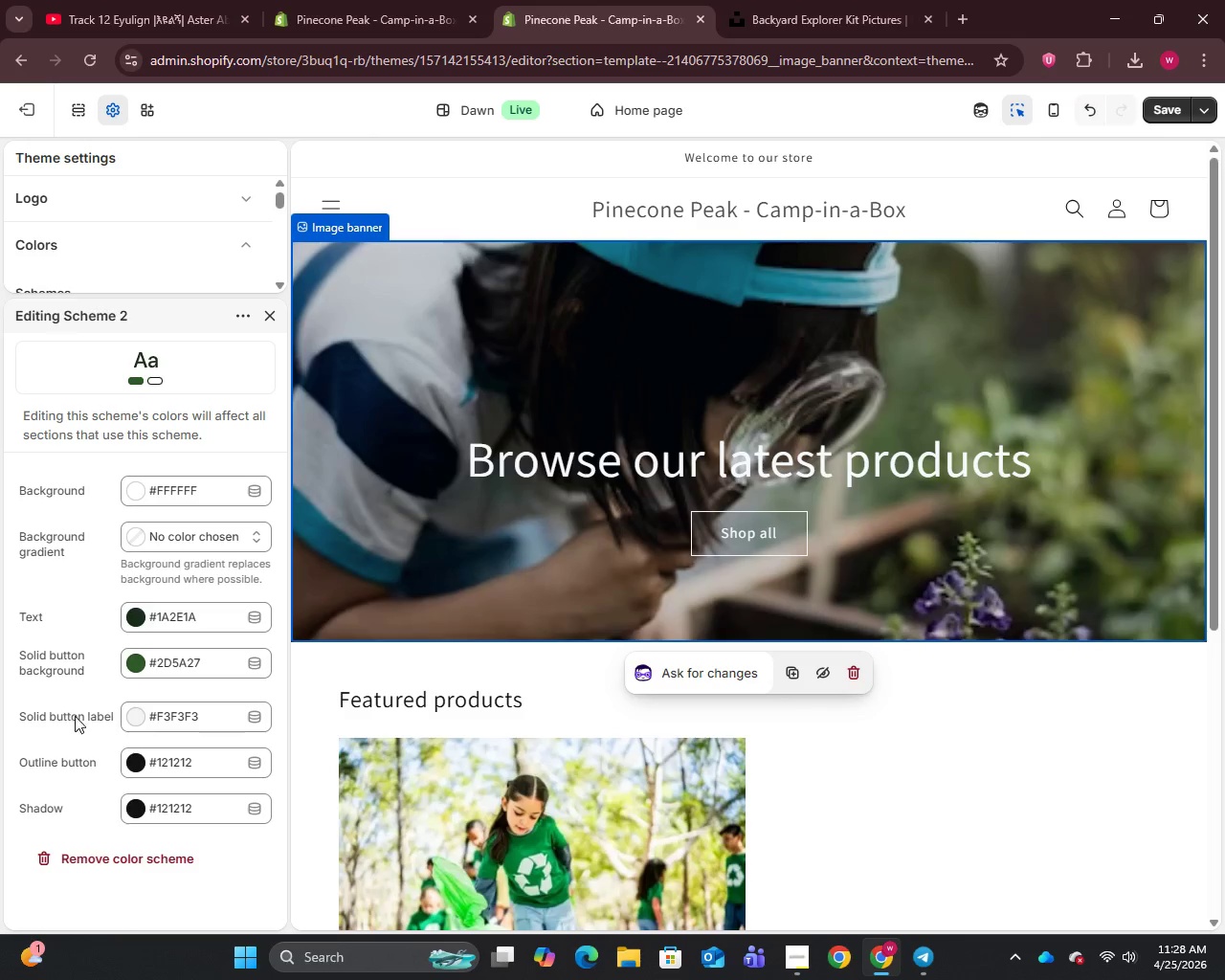 
left_click([131, 720])
 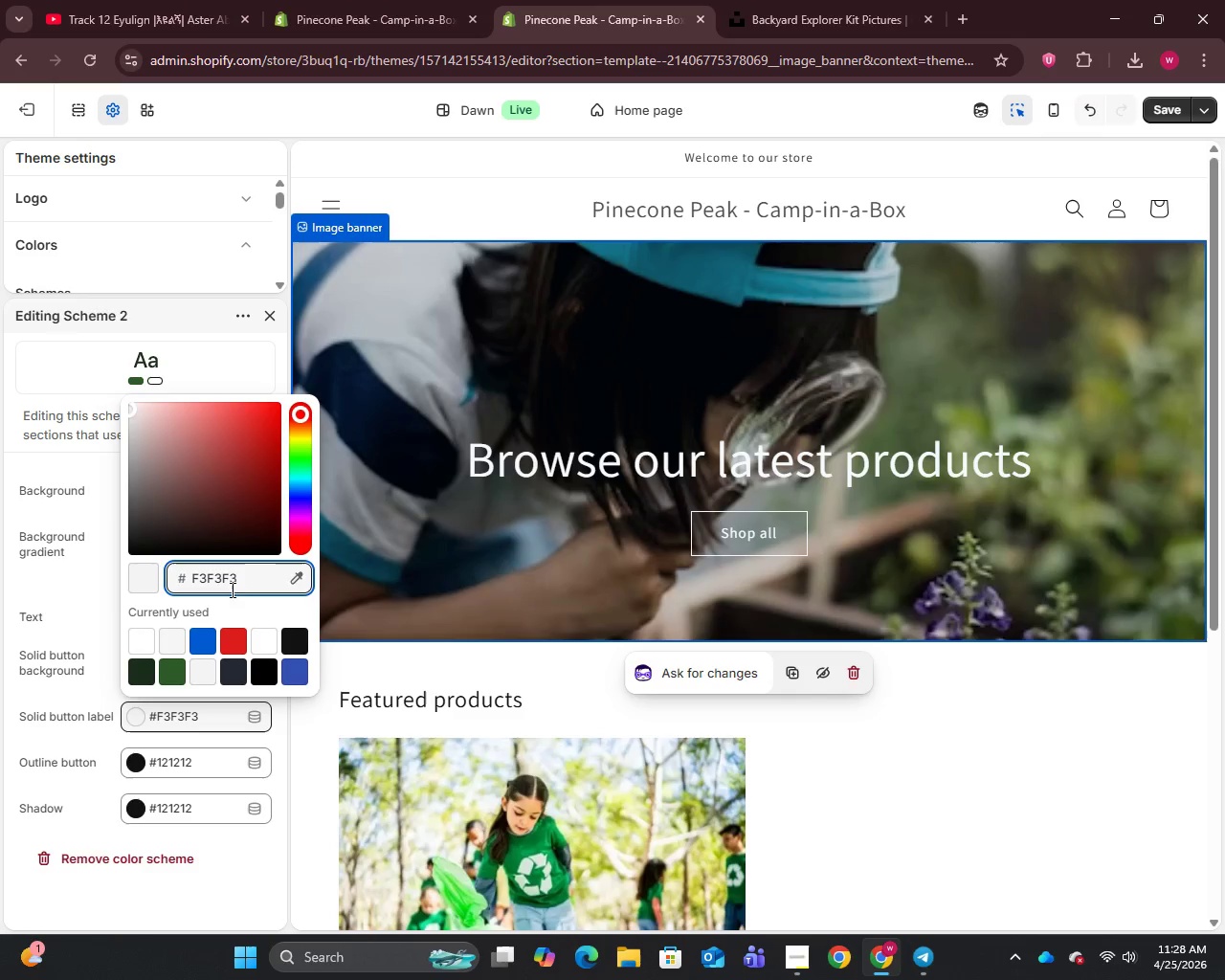 
left_click_drag(start_coordinate=[252, 575], to_coordinate=[146, 588])
 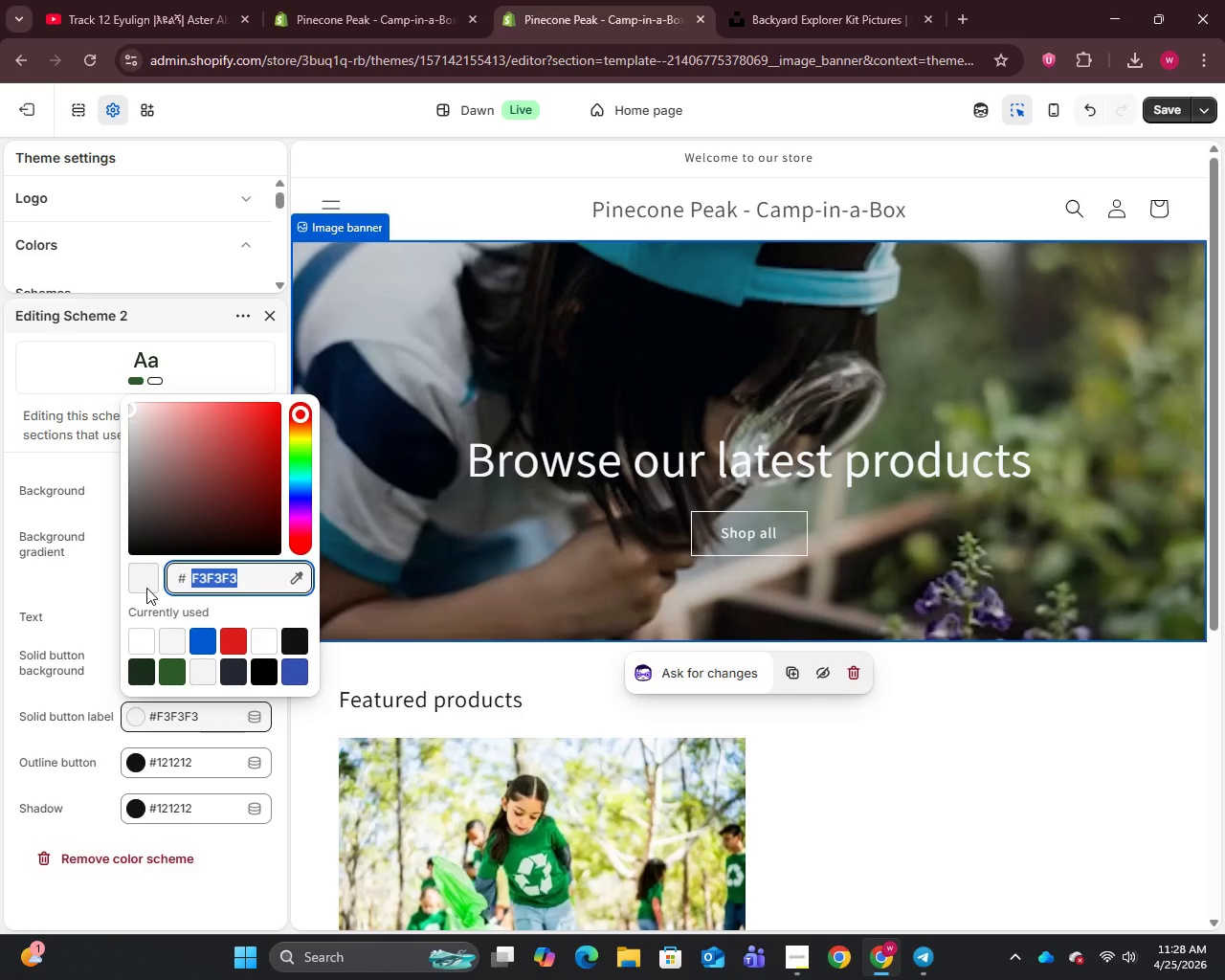 
type(ffffff)
 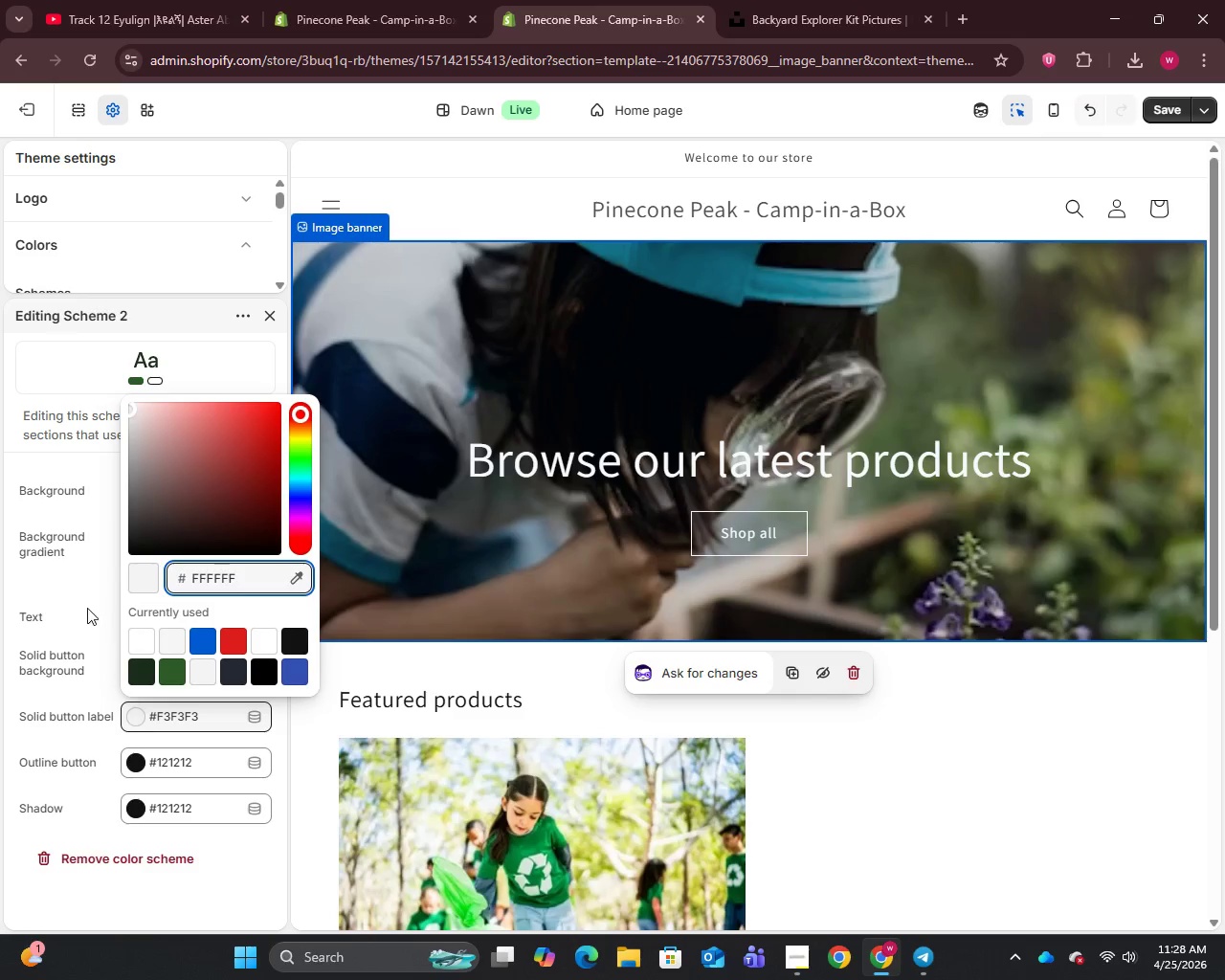 
left_click([85, 593])
 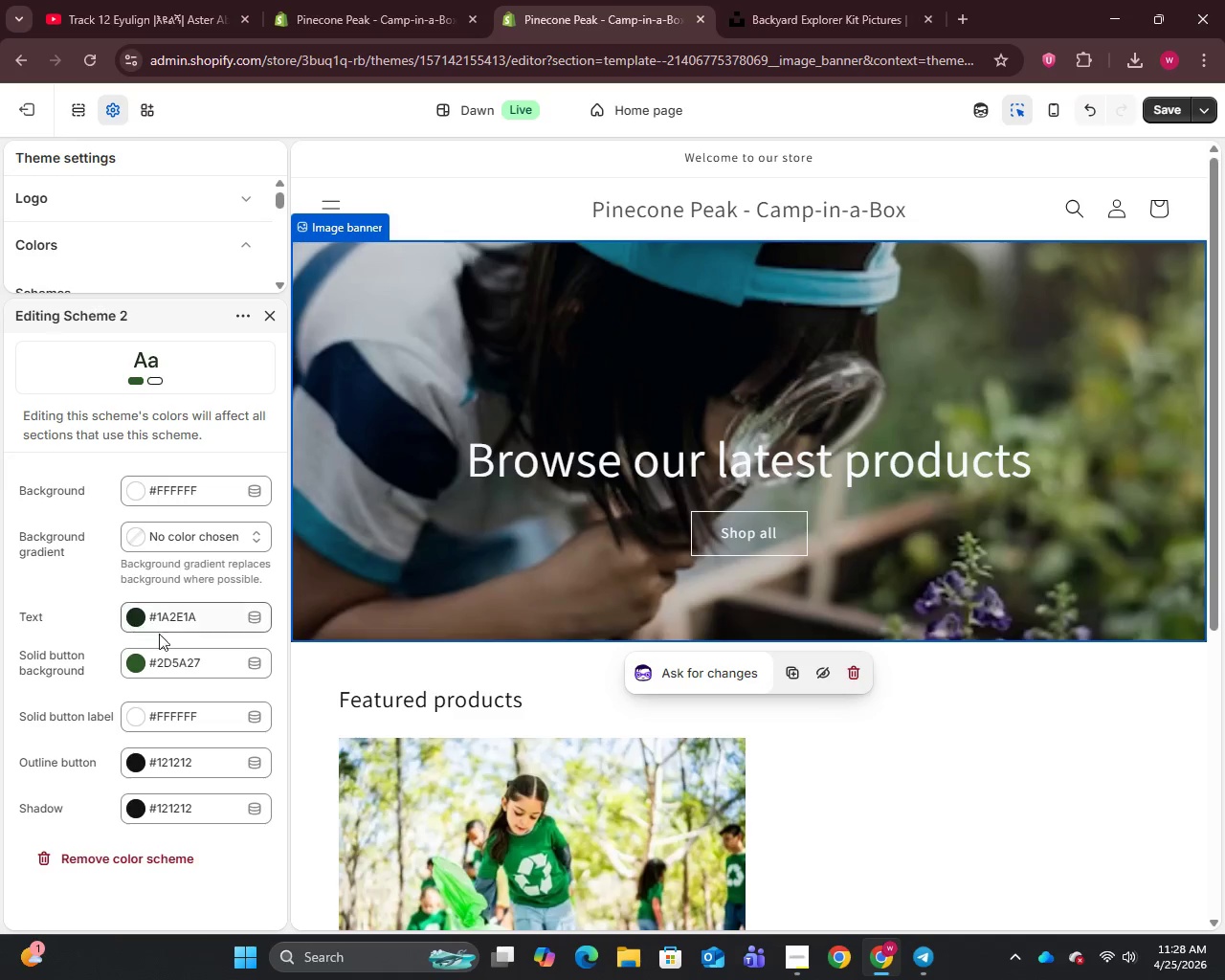 
left_click([141, 758])
 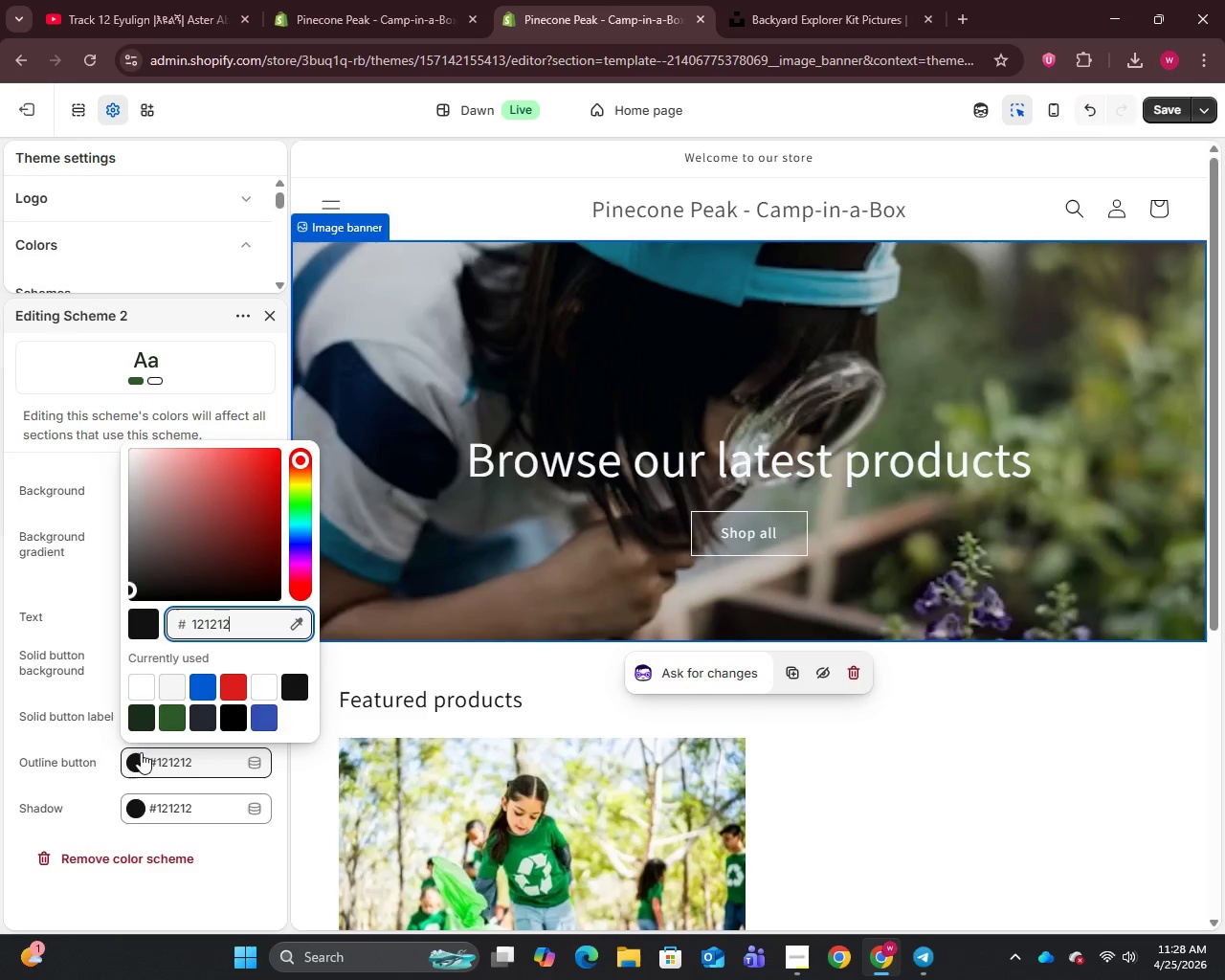 
key(Control+A)
 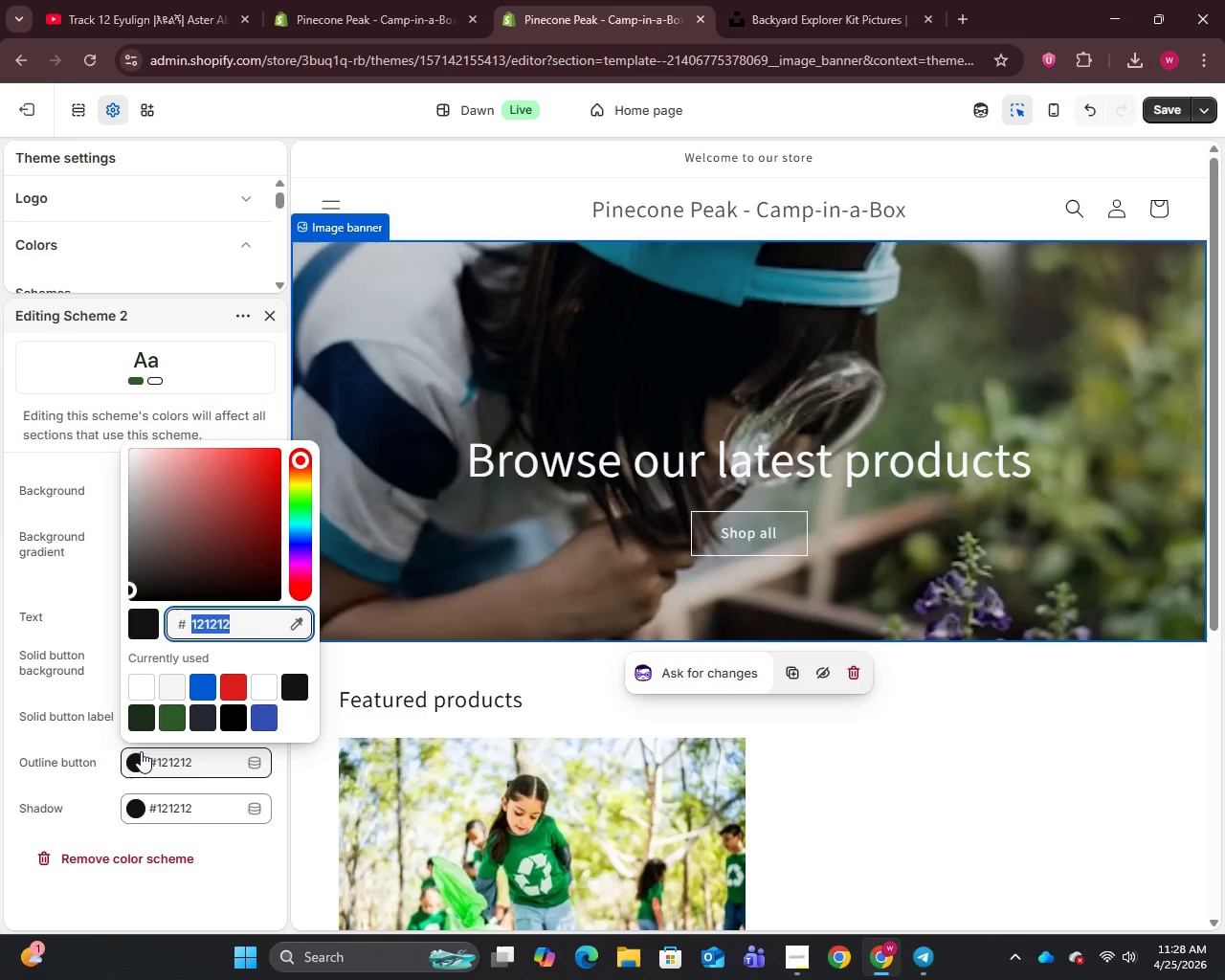 
type(2d5a27)
 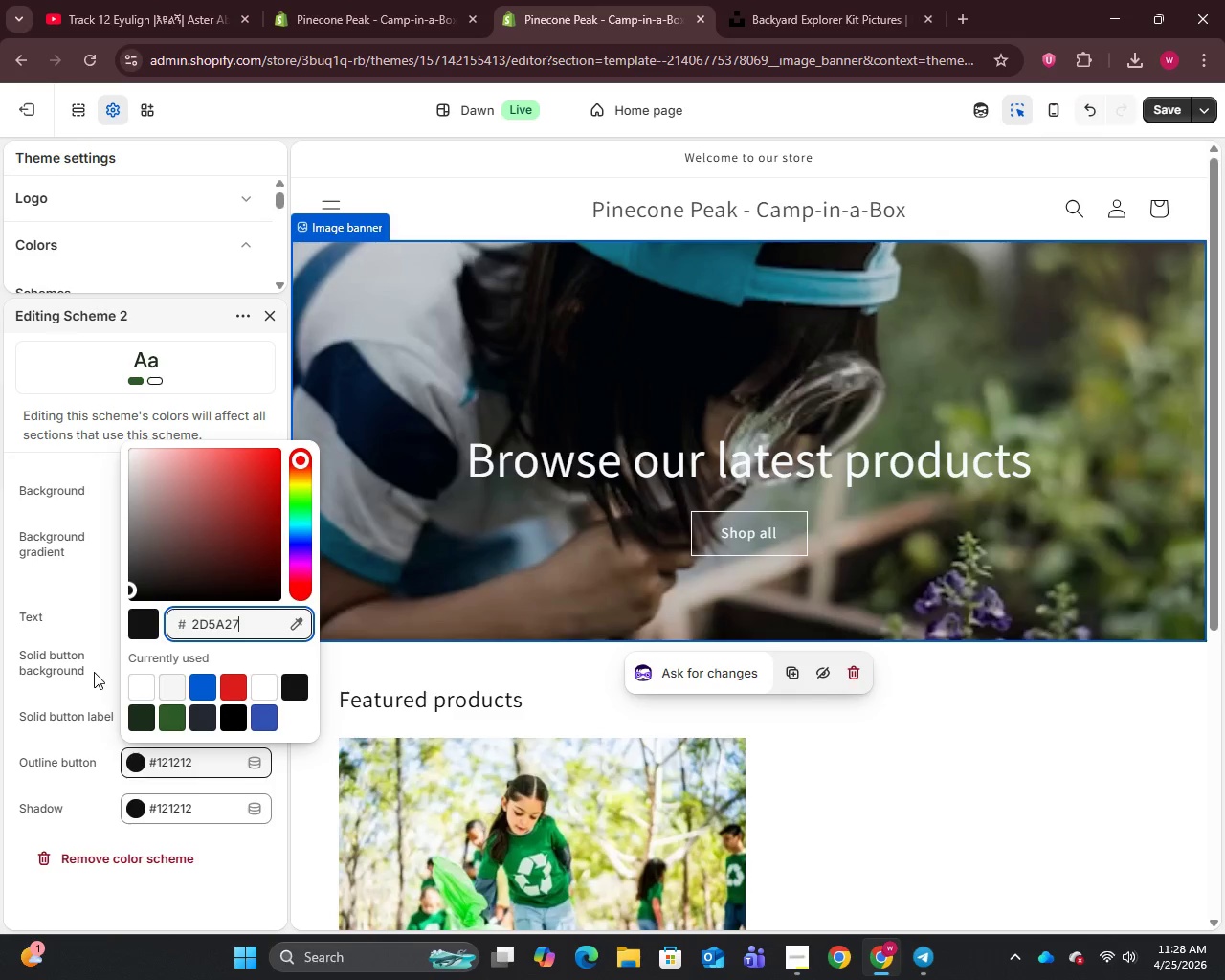 
left_click([100, 612])
 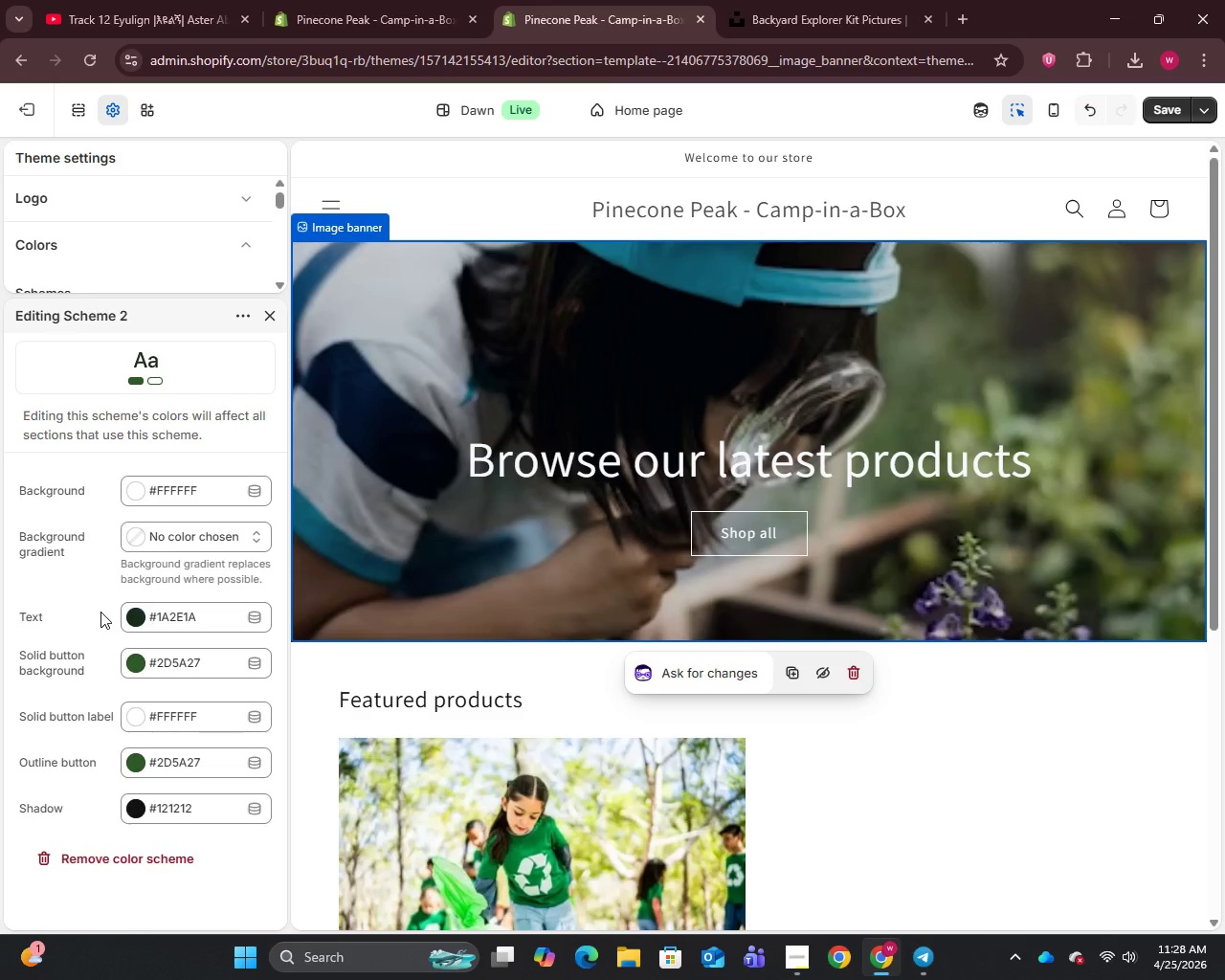 
wait(13.8)
 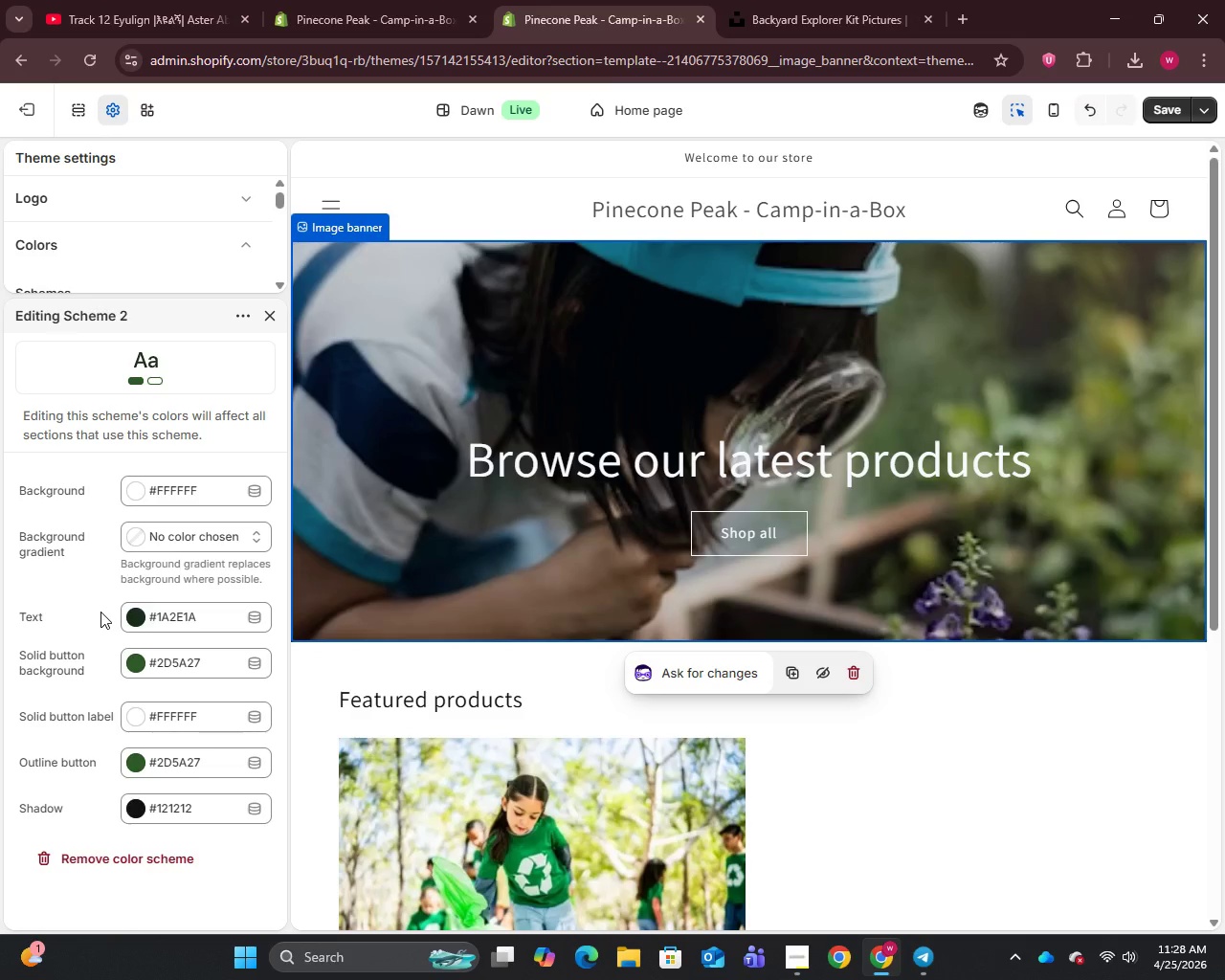 
left_click([139, 801])
 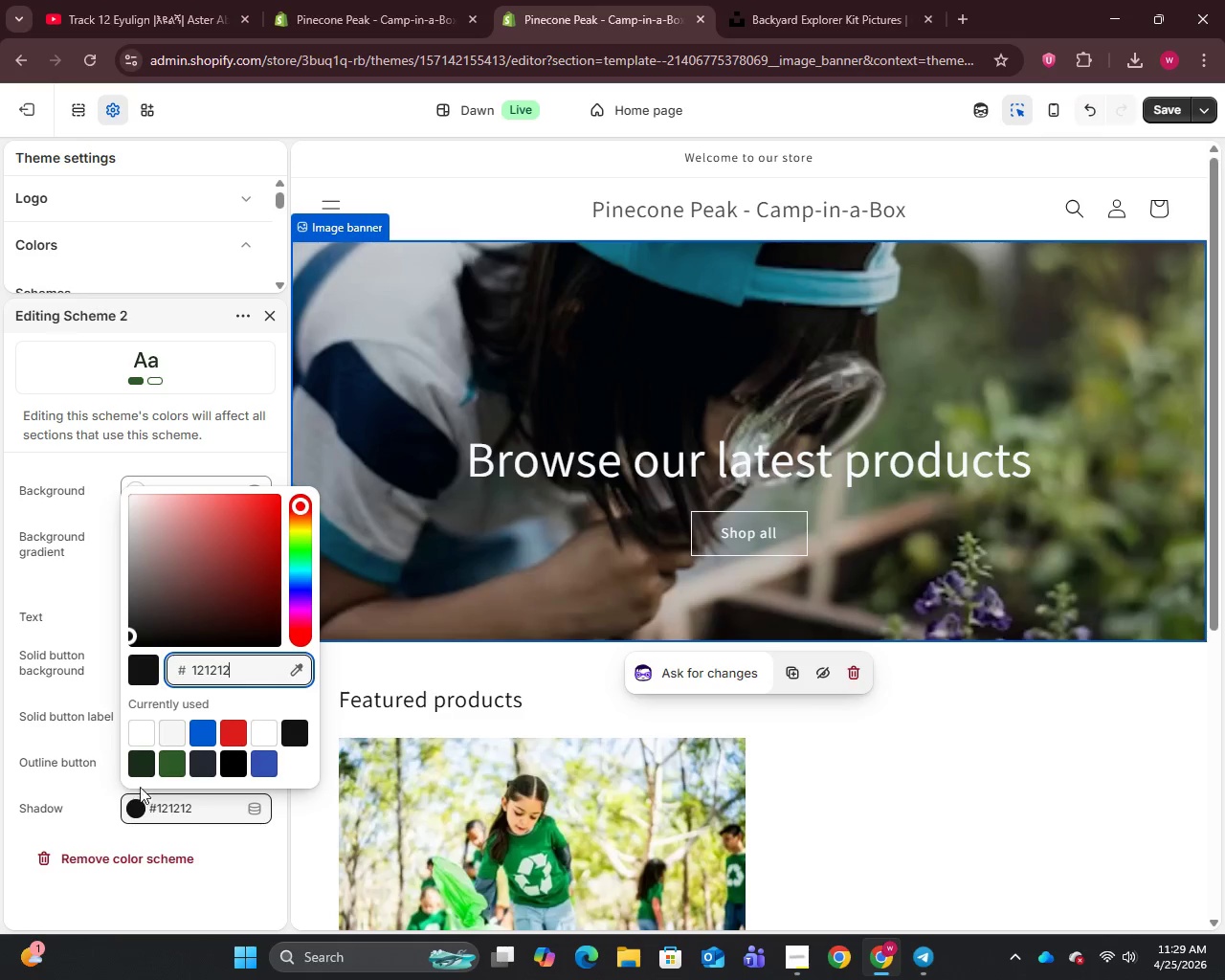 
left_click_drag(start_coordinate=[238, 671], to_coordinate=[162, 673])
 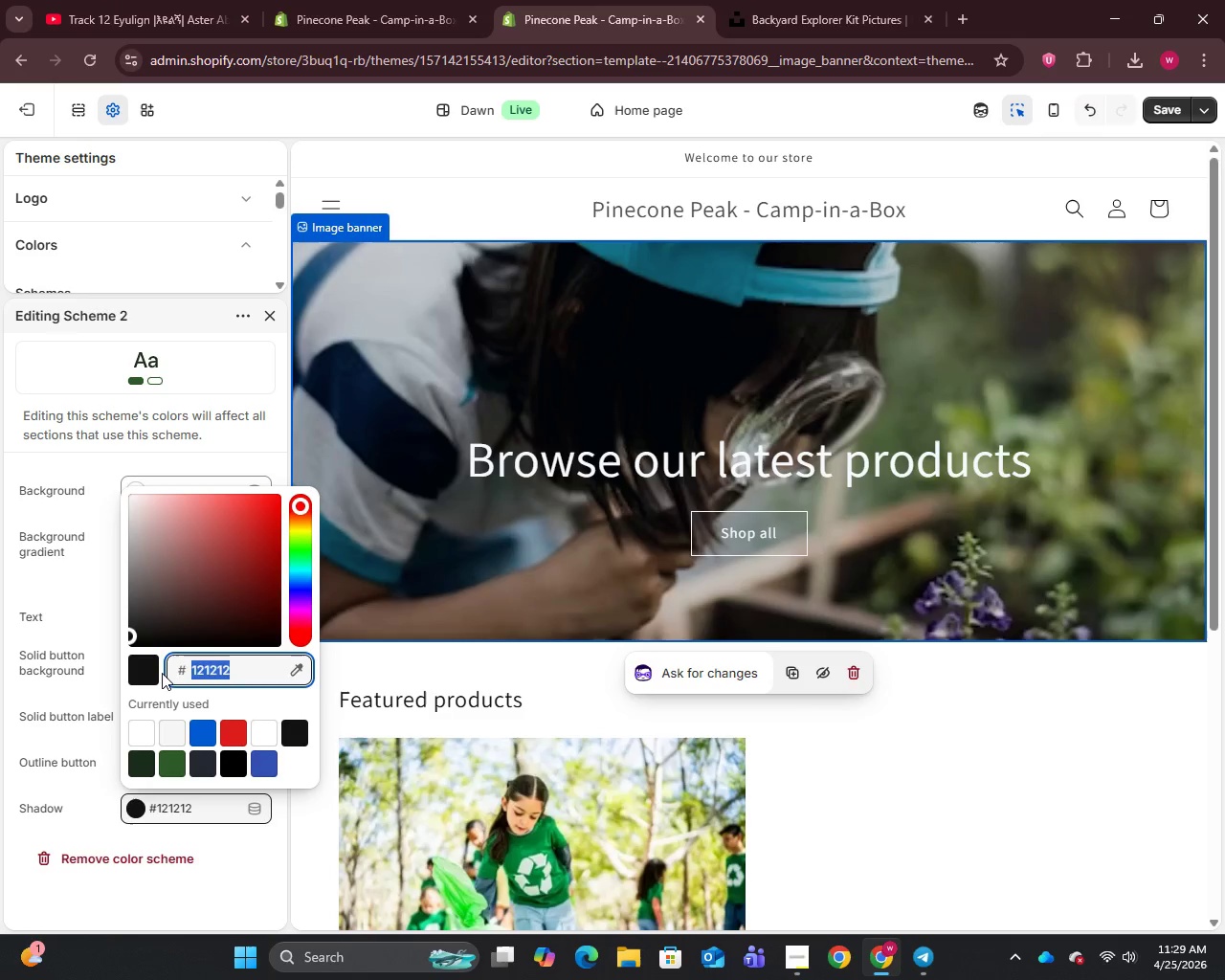 
type(e0e0e0)
 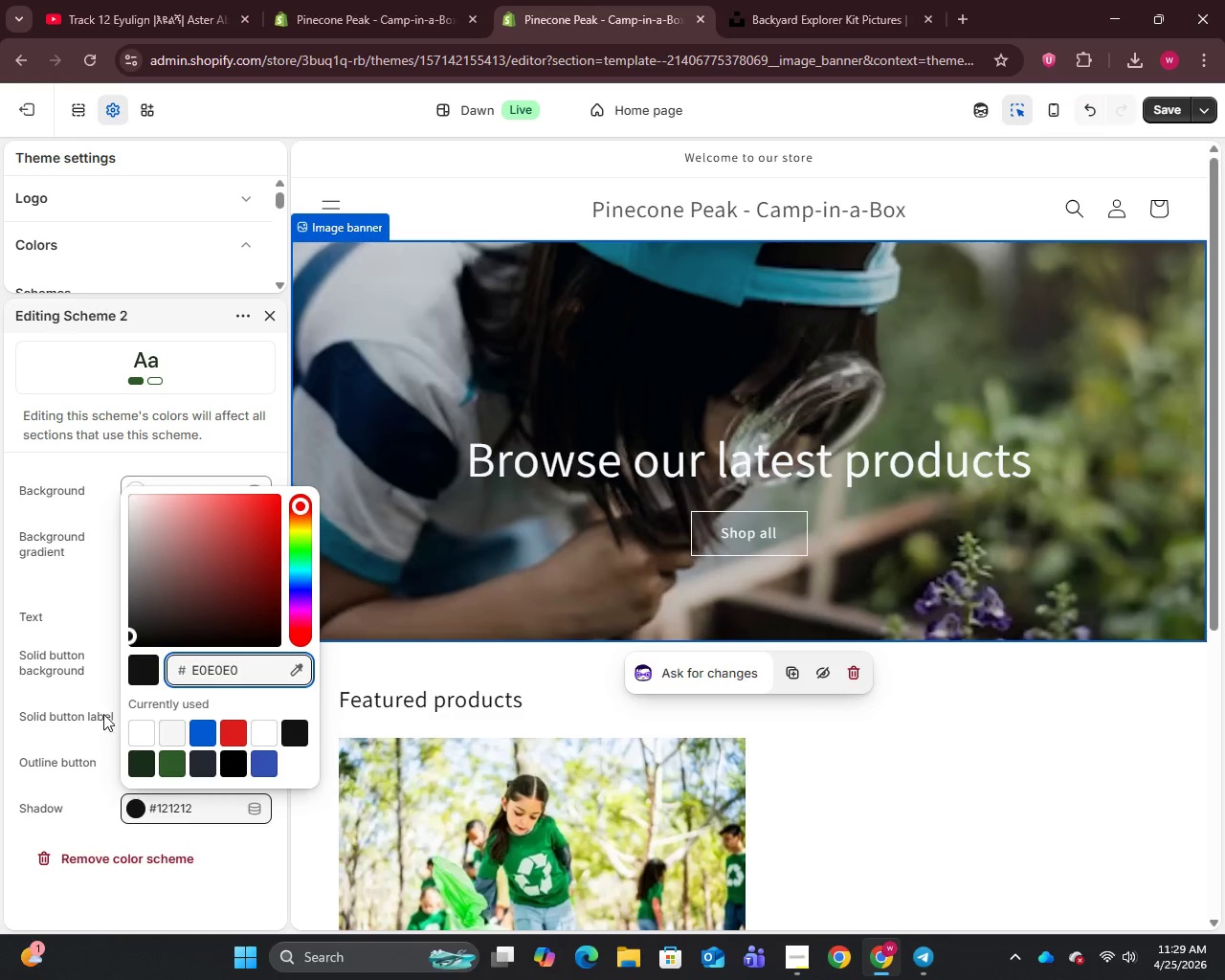 
left_click([97, 686])
 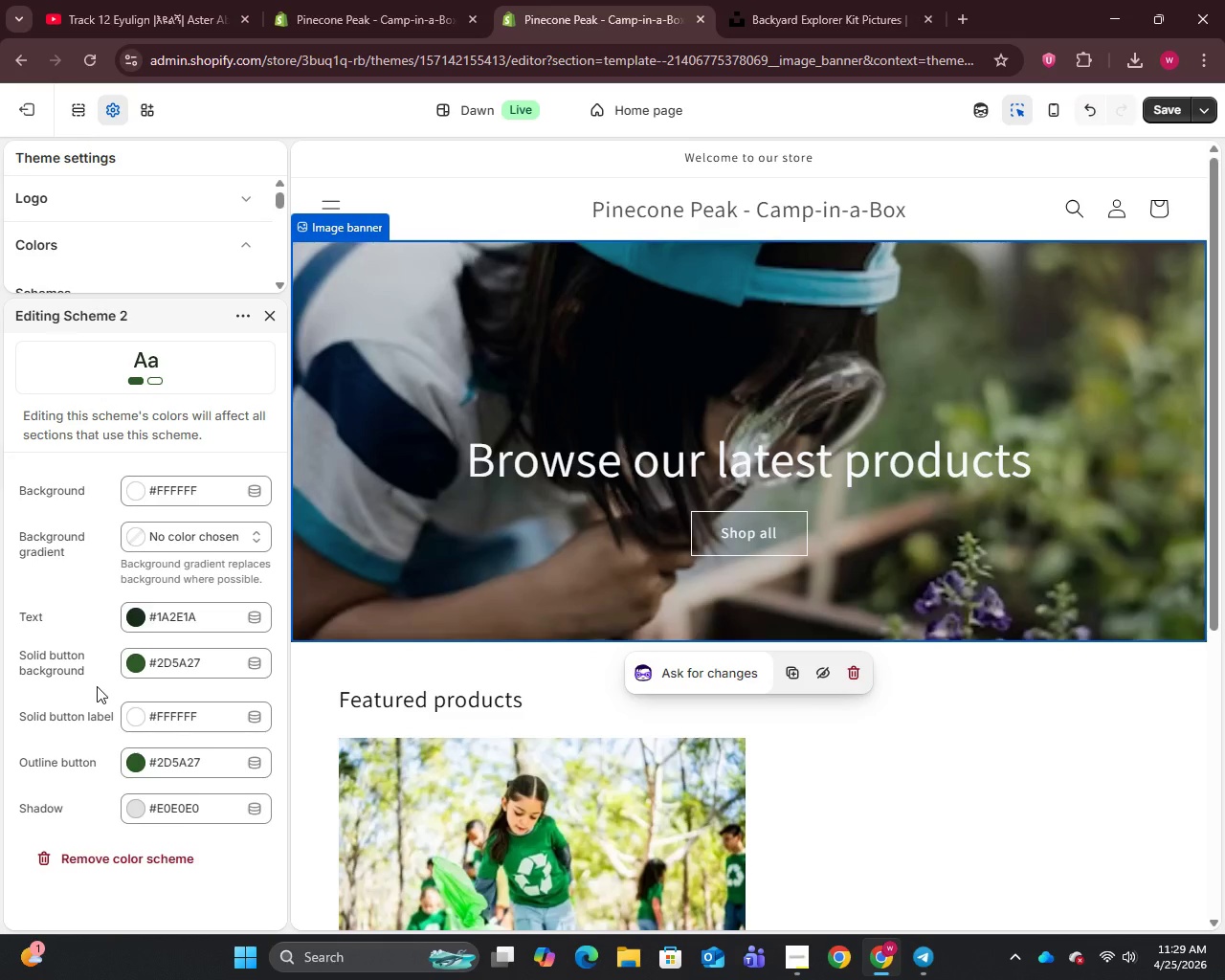 
wait(10.48)
 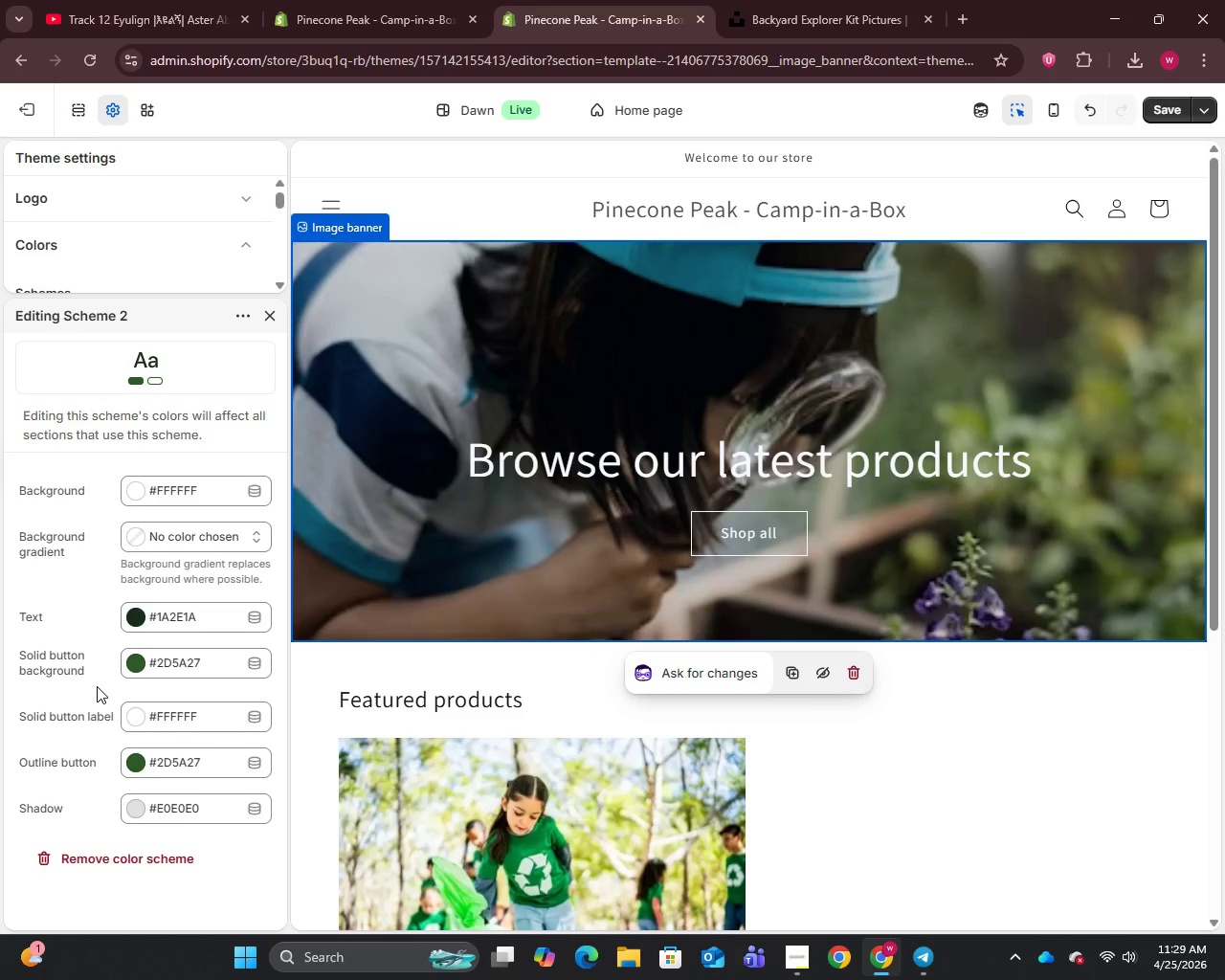 
left_click([1168, 111])
 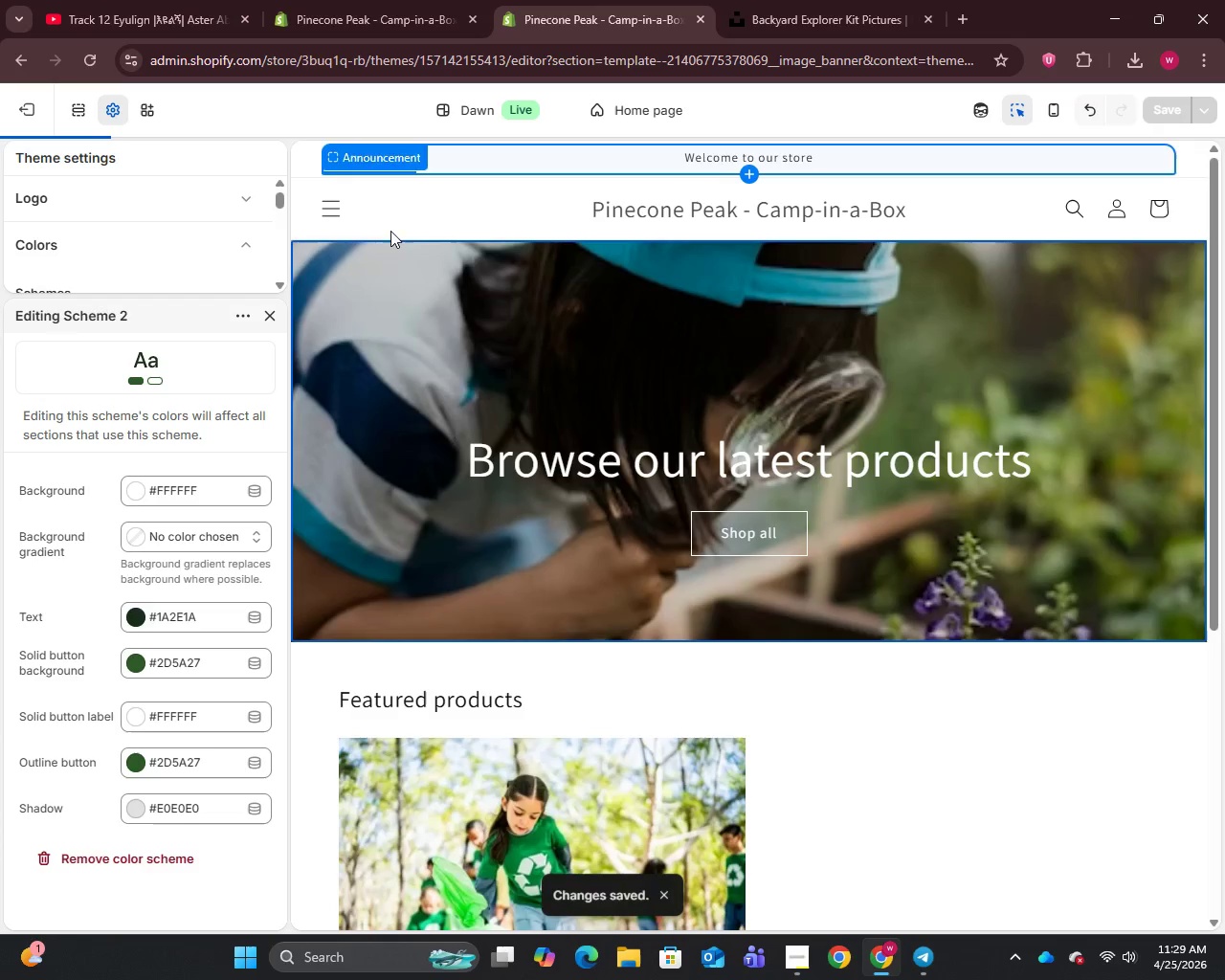 
left_click([393, 225])
 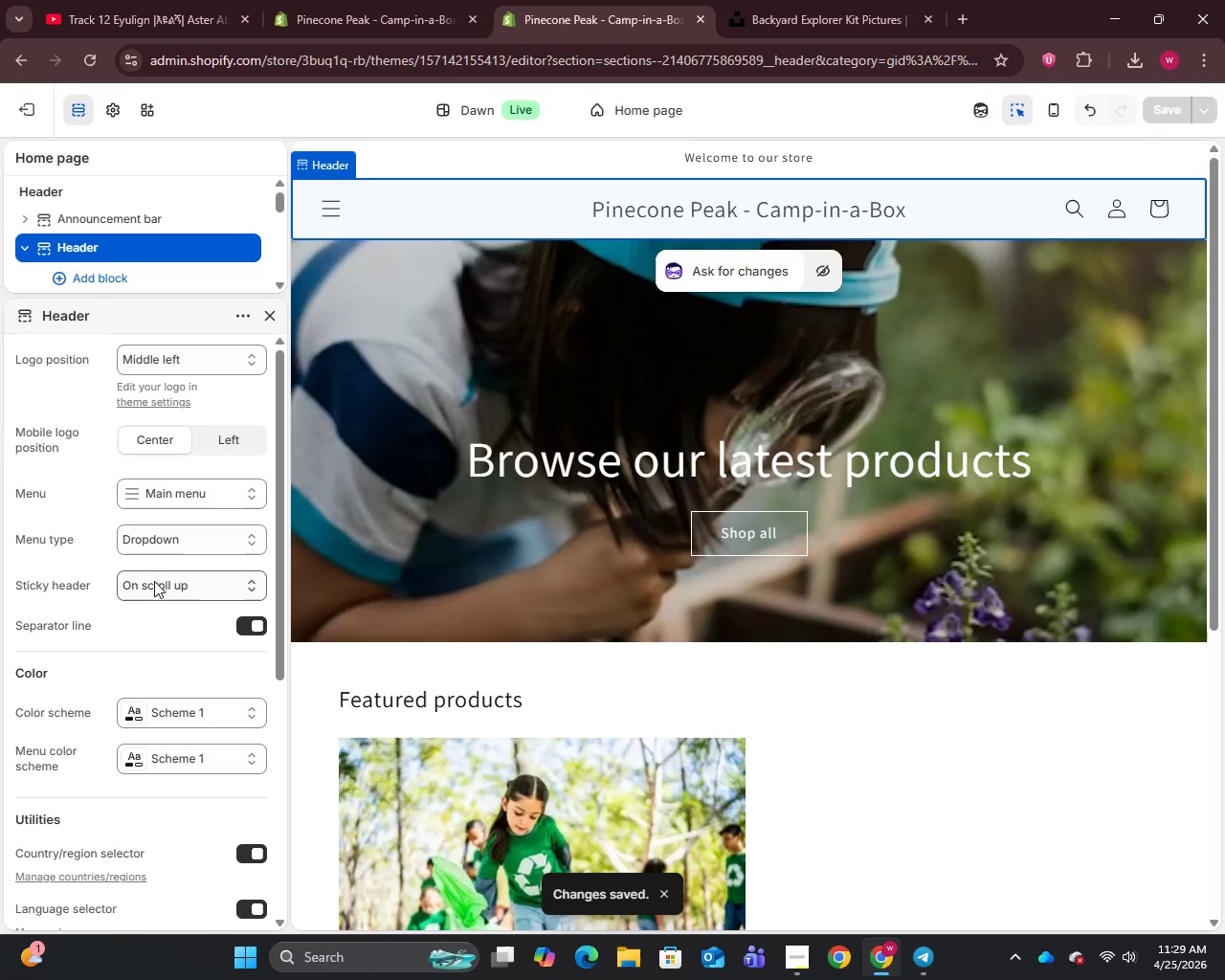 
left_click([127, 717])
 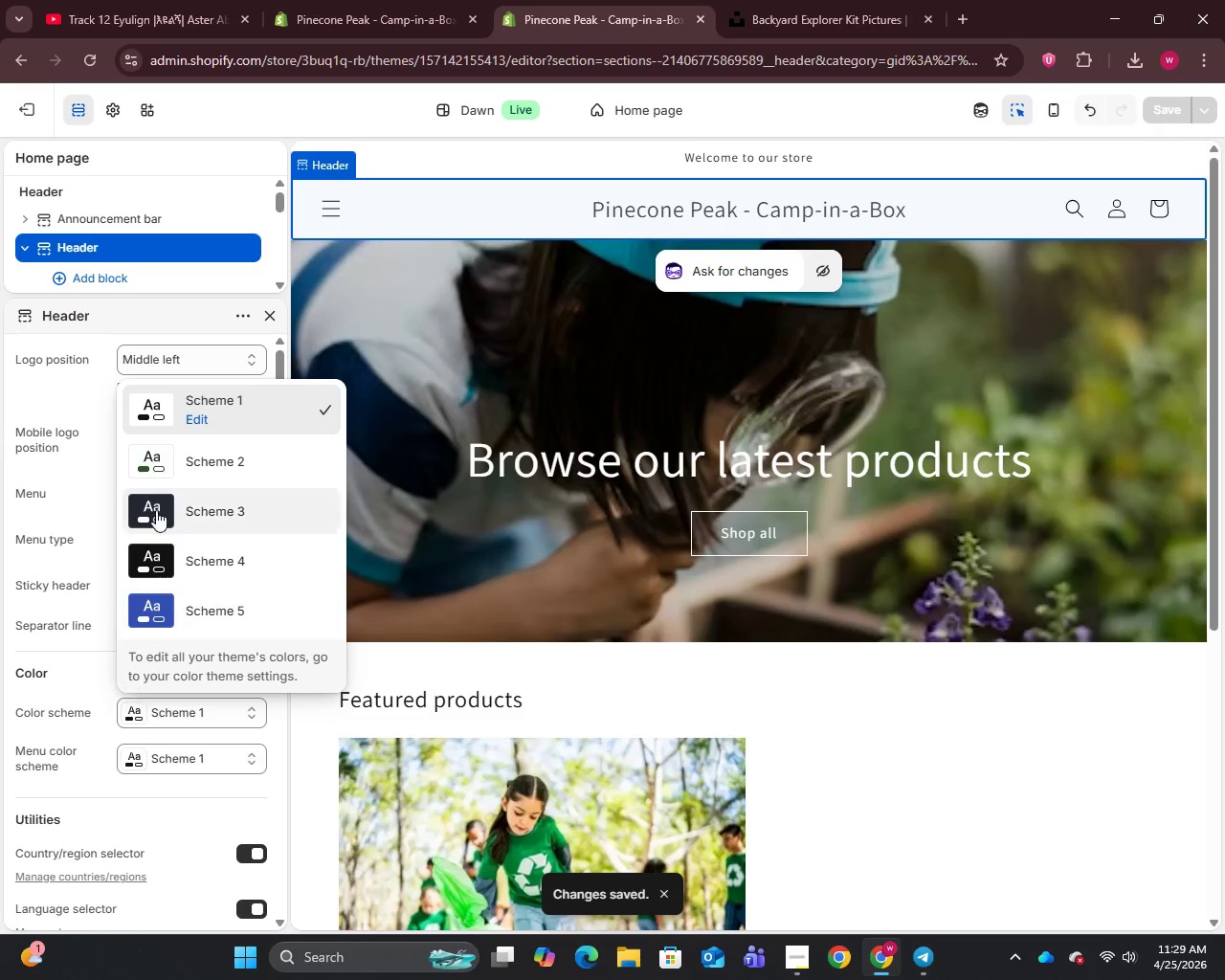 
left_click([173, 456])
 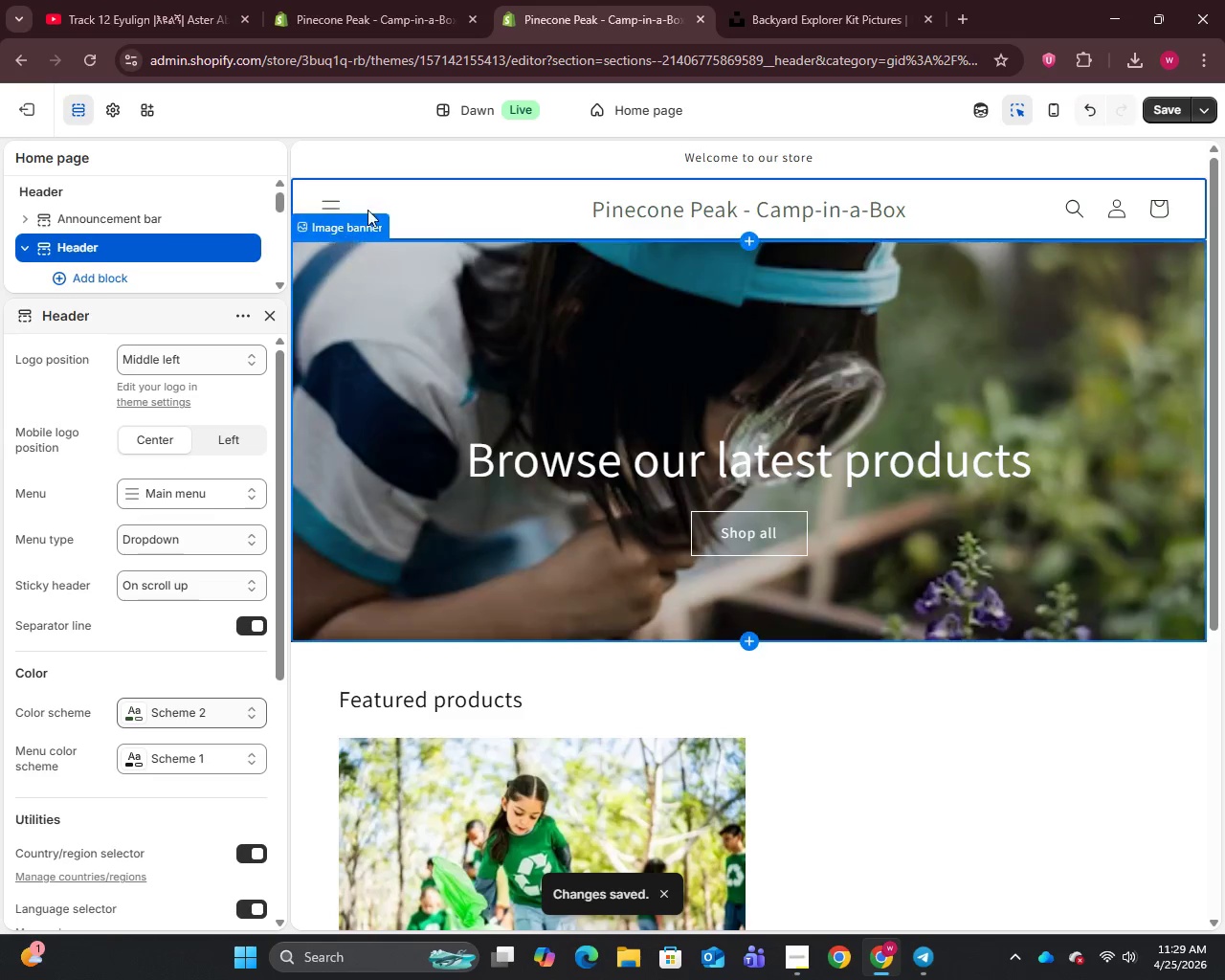 
left_click([418, 157])
 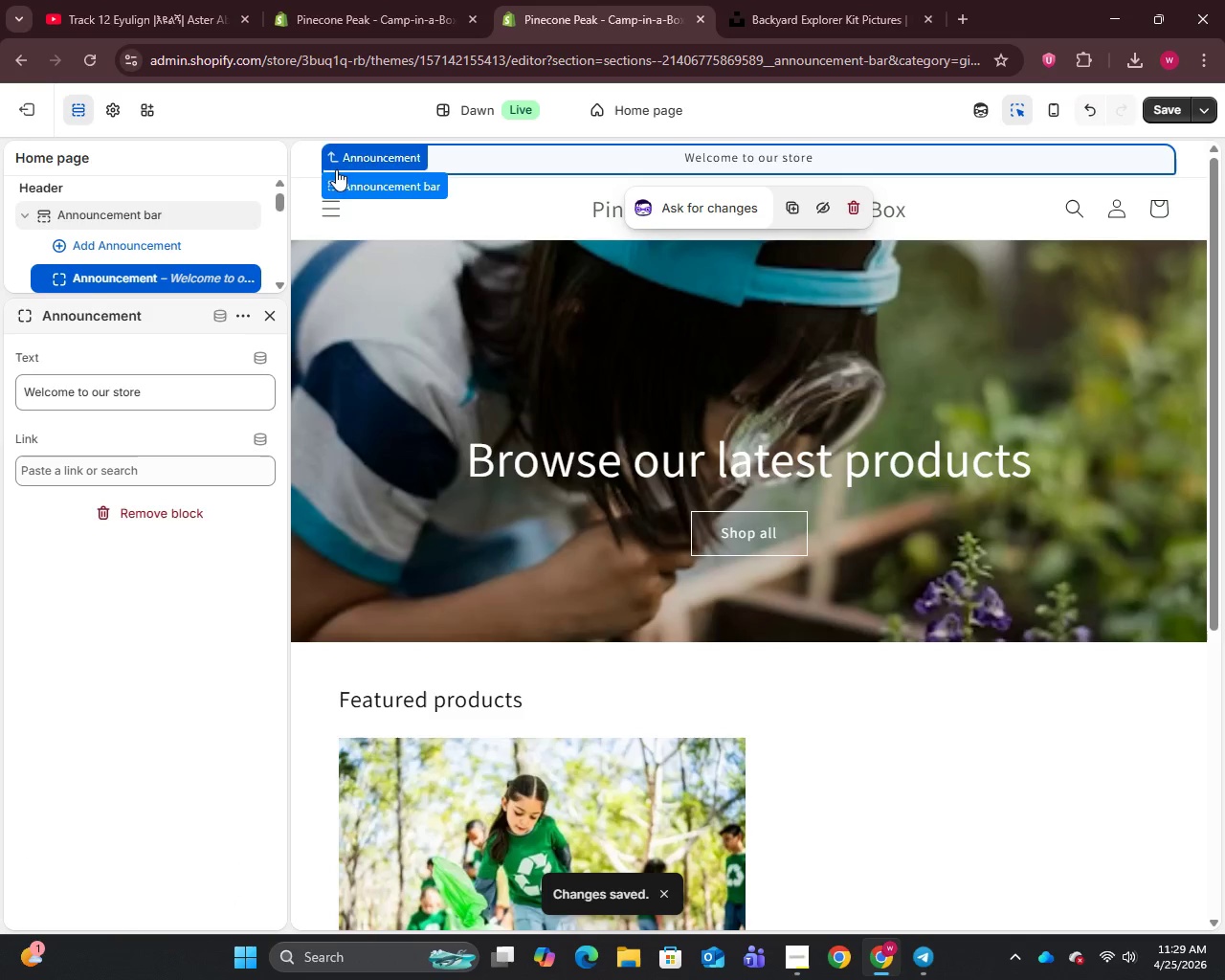 
left_click([301, 164])
 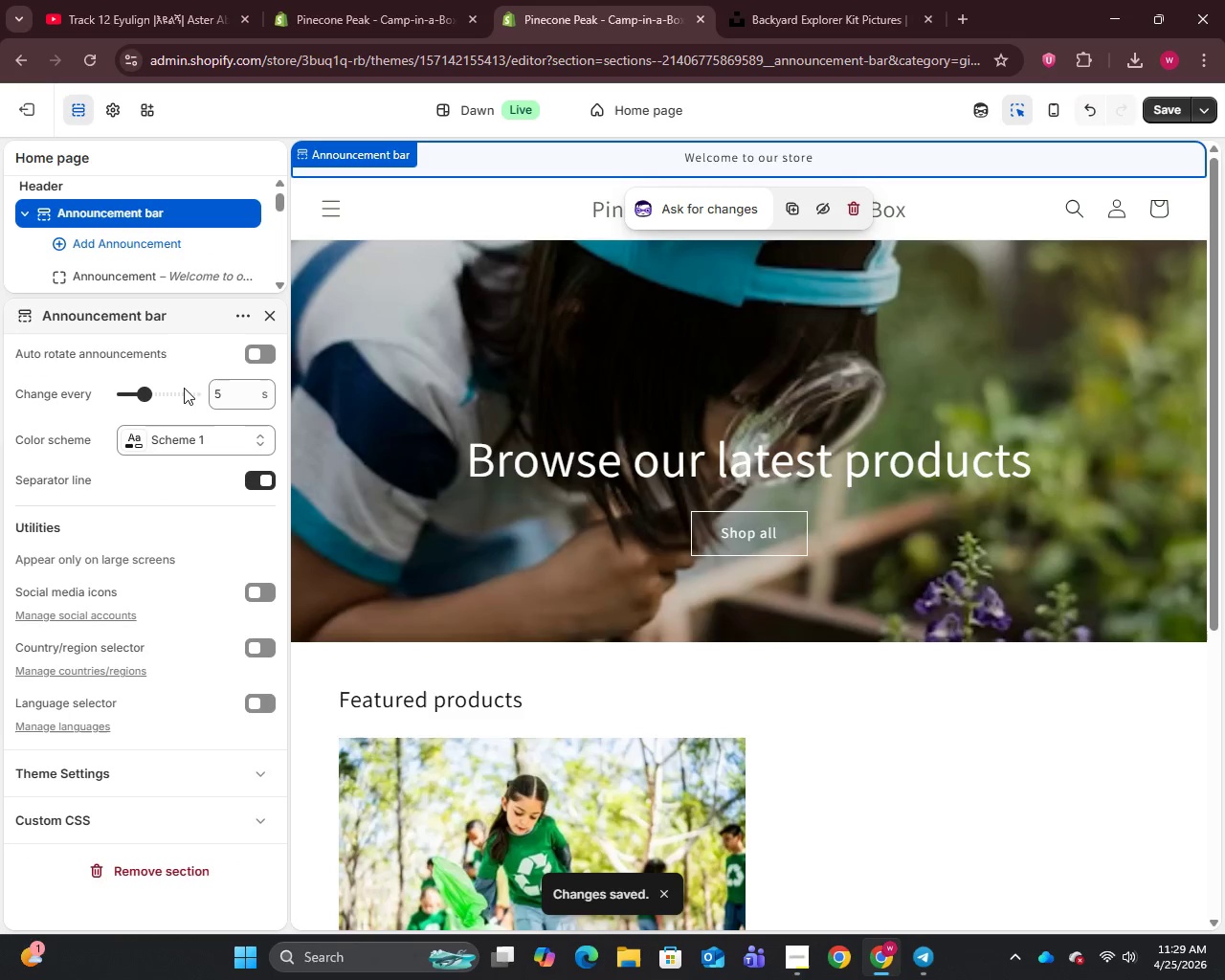 
left_click([129, 445])
 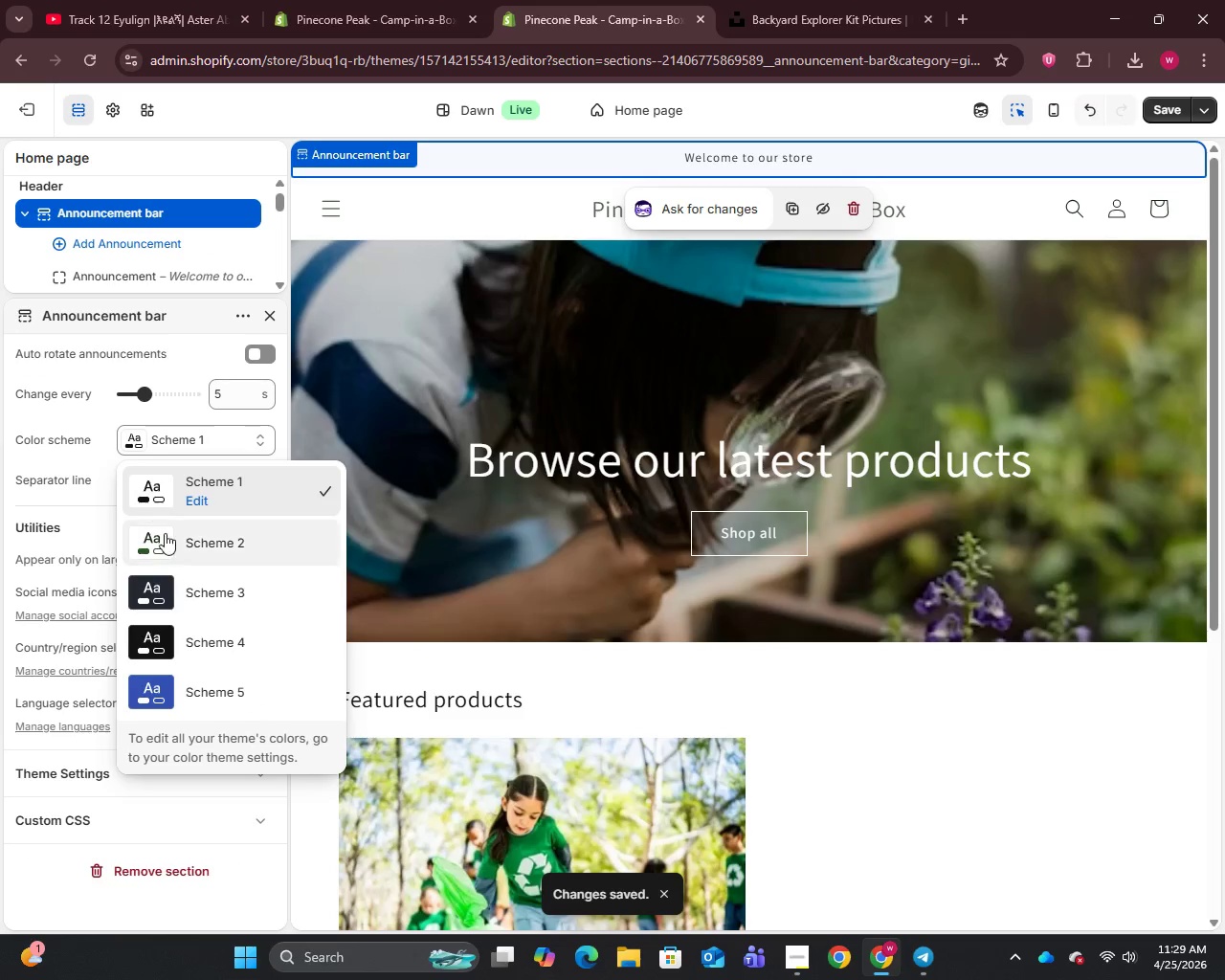 
left_click([168, 542])
 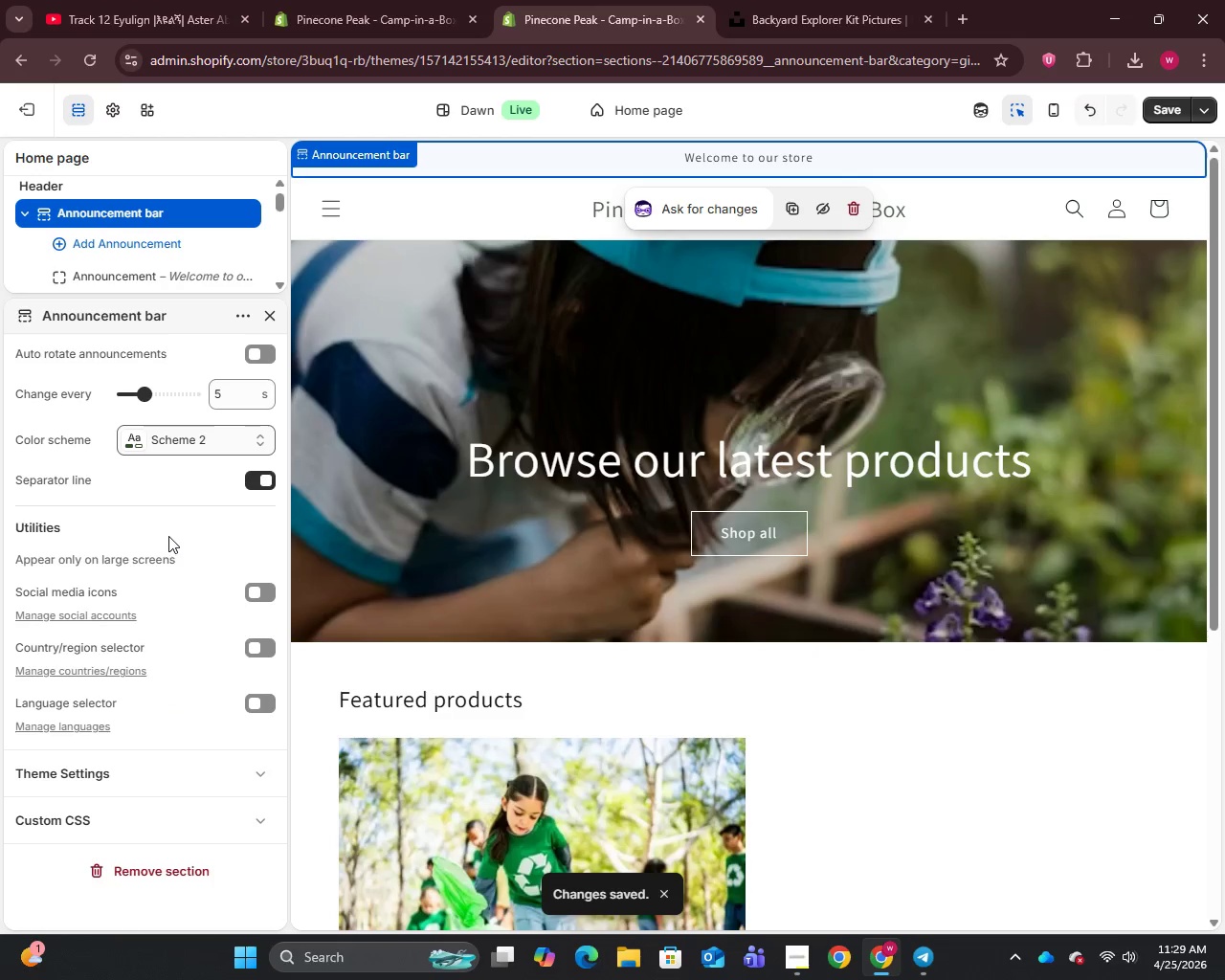 
scroll: coordinate [398, 695], scroll_direction: down, amount: 7.0
 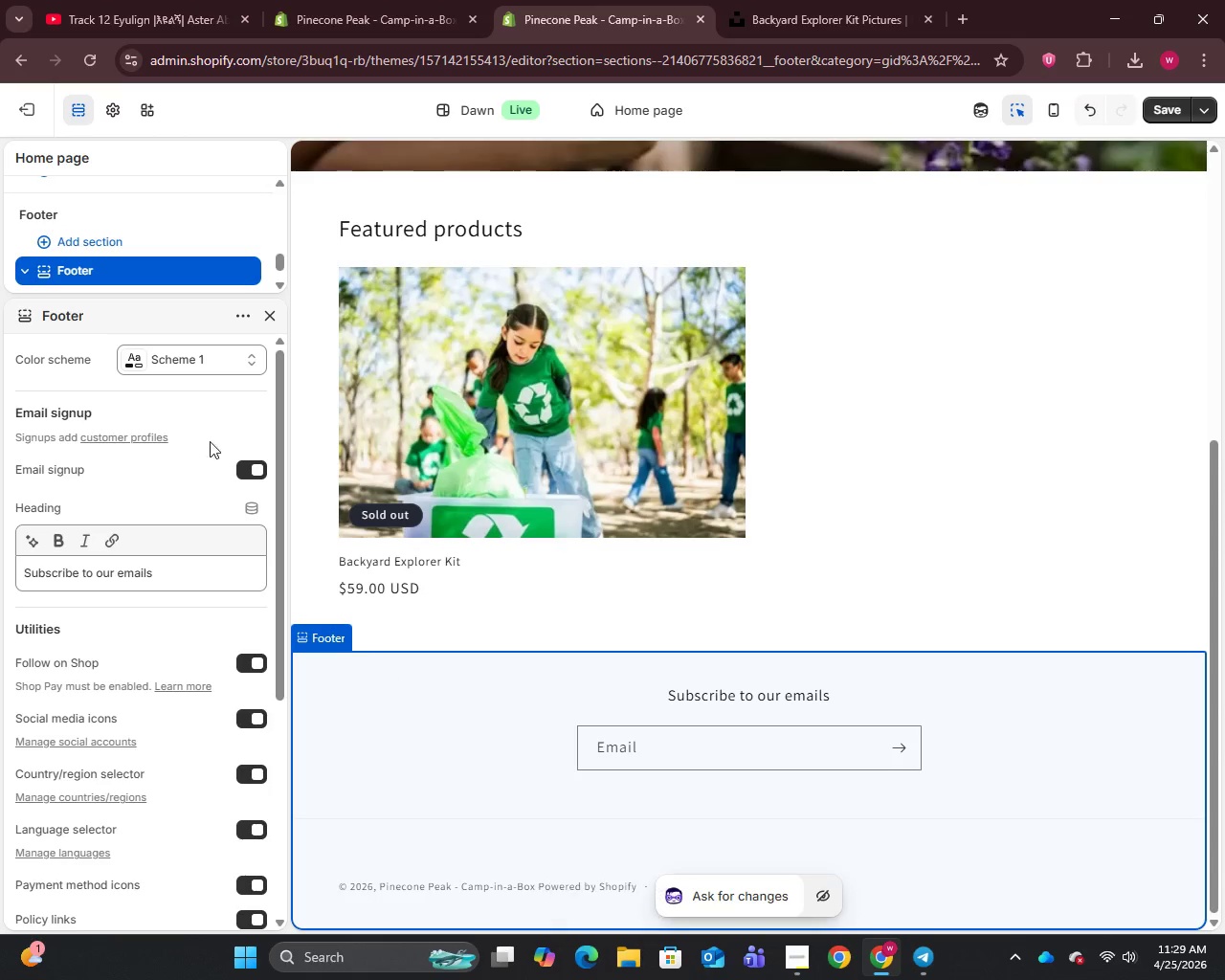 
left_click([156, 364])
 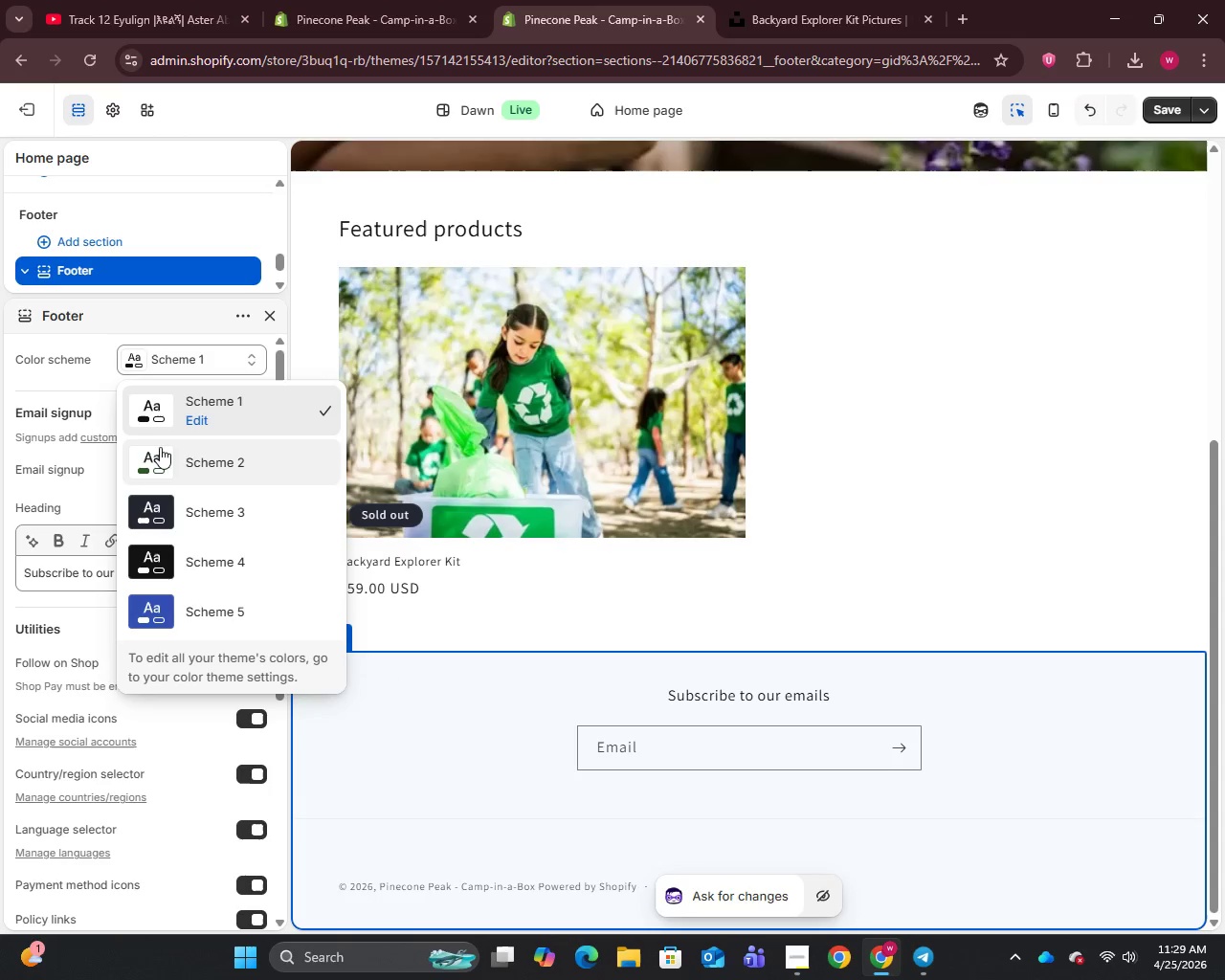 
left_click([163, 455])
 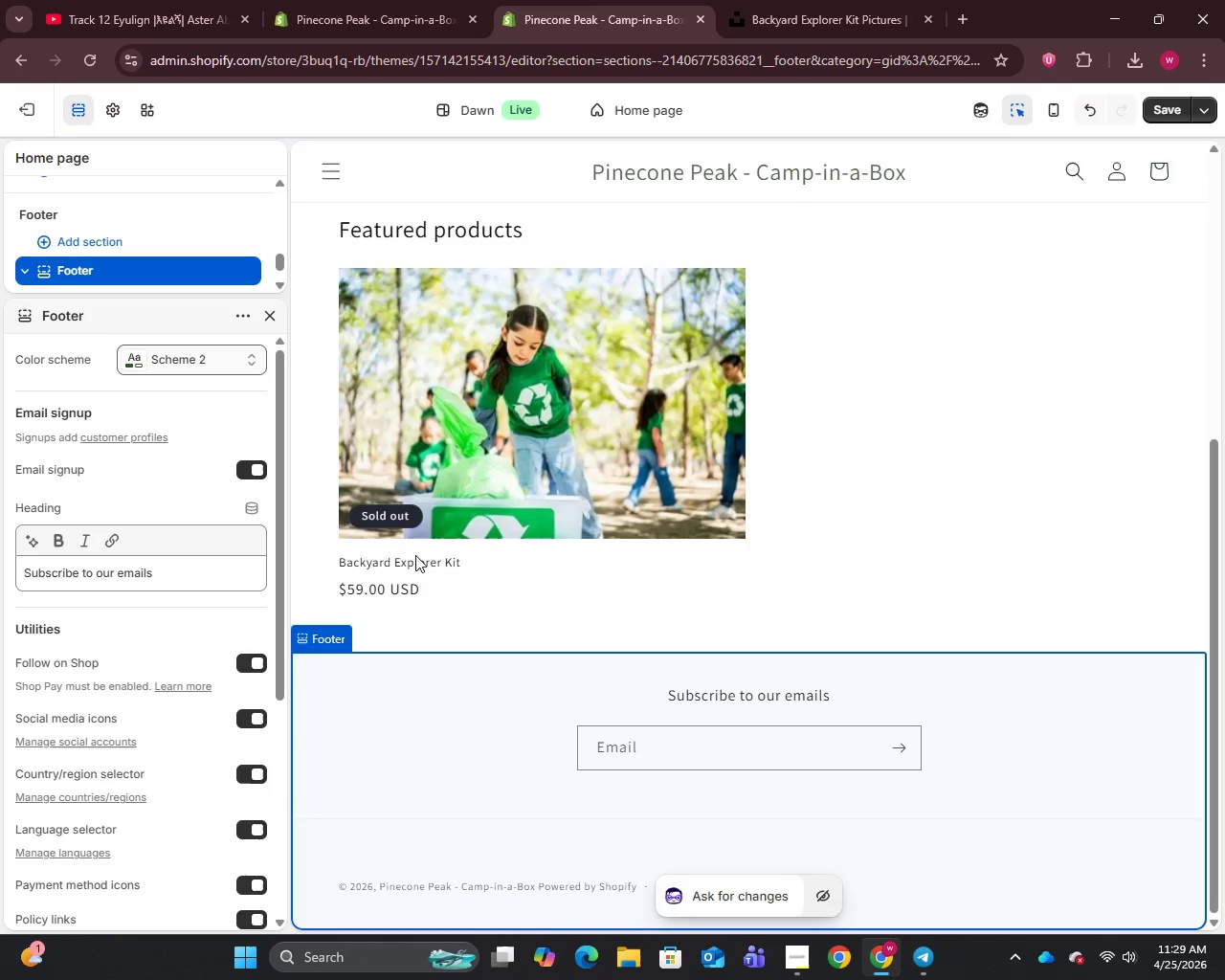 
left_click([472, 579])
 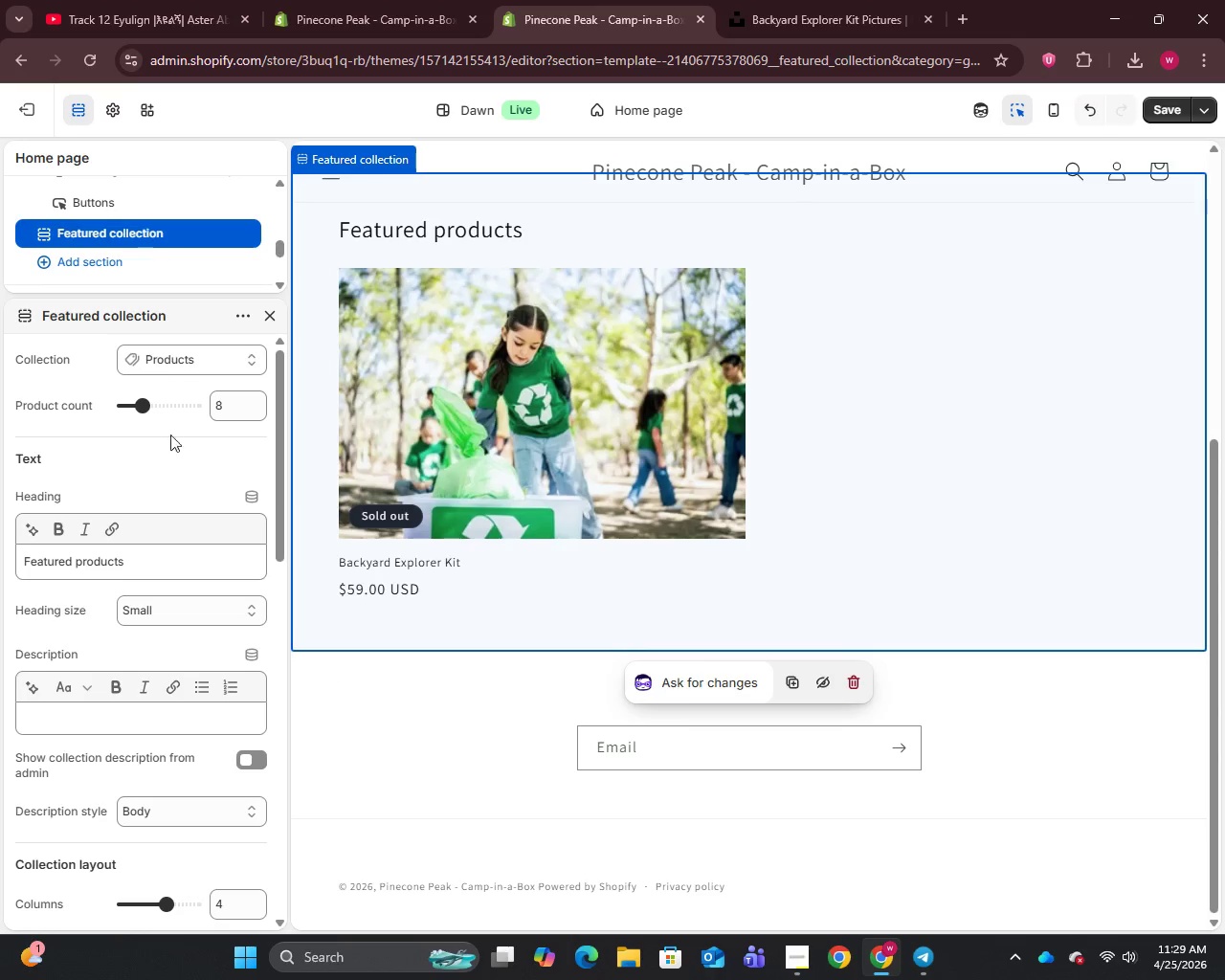 
scroll: coordinate [197, 657], scroll_direction: down, amount: 3.0
 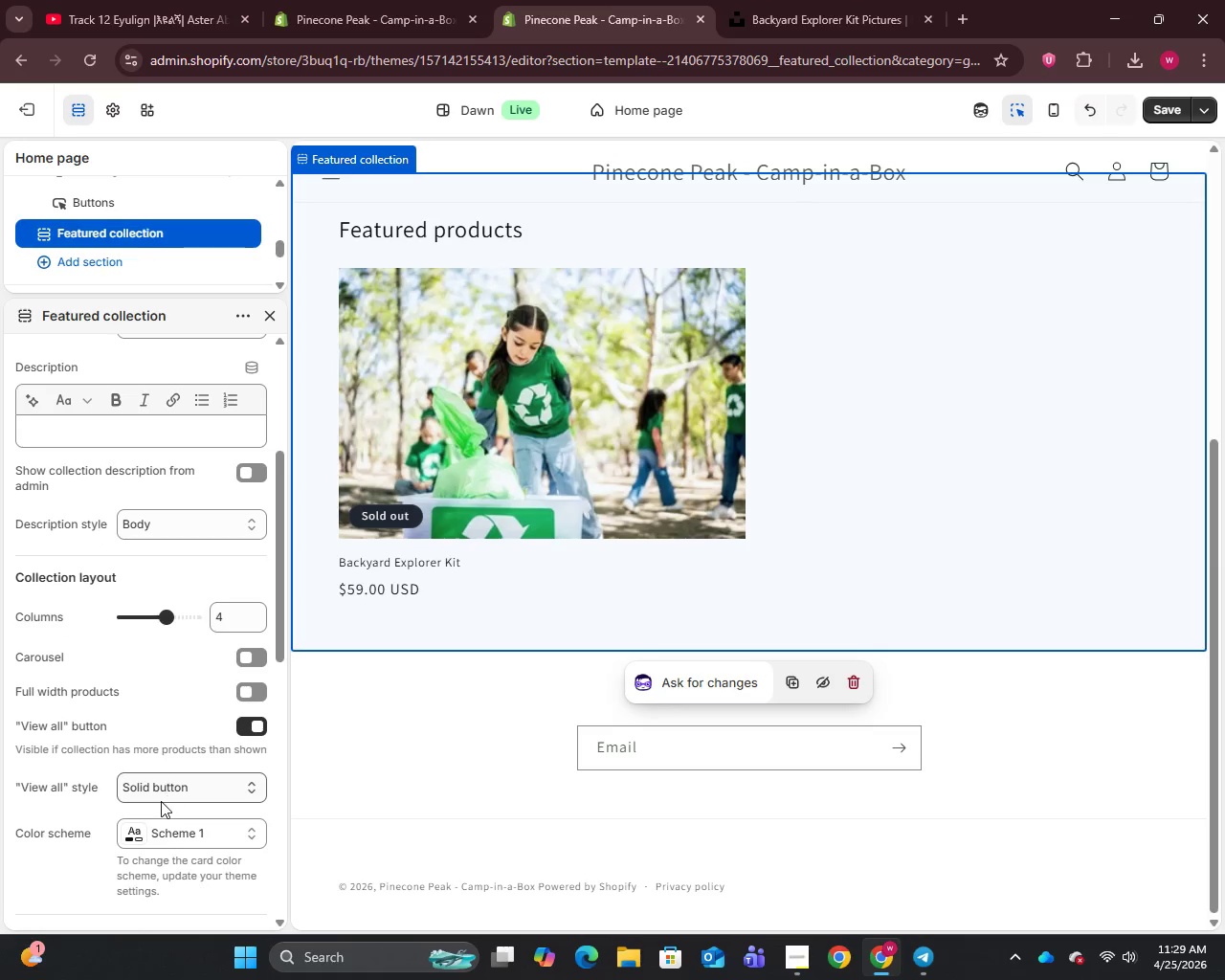 
left_click([142, 830])
 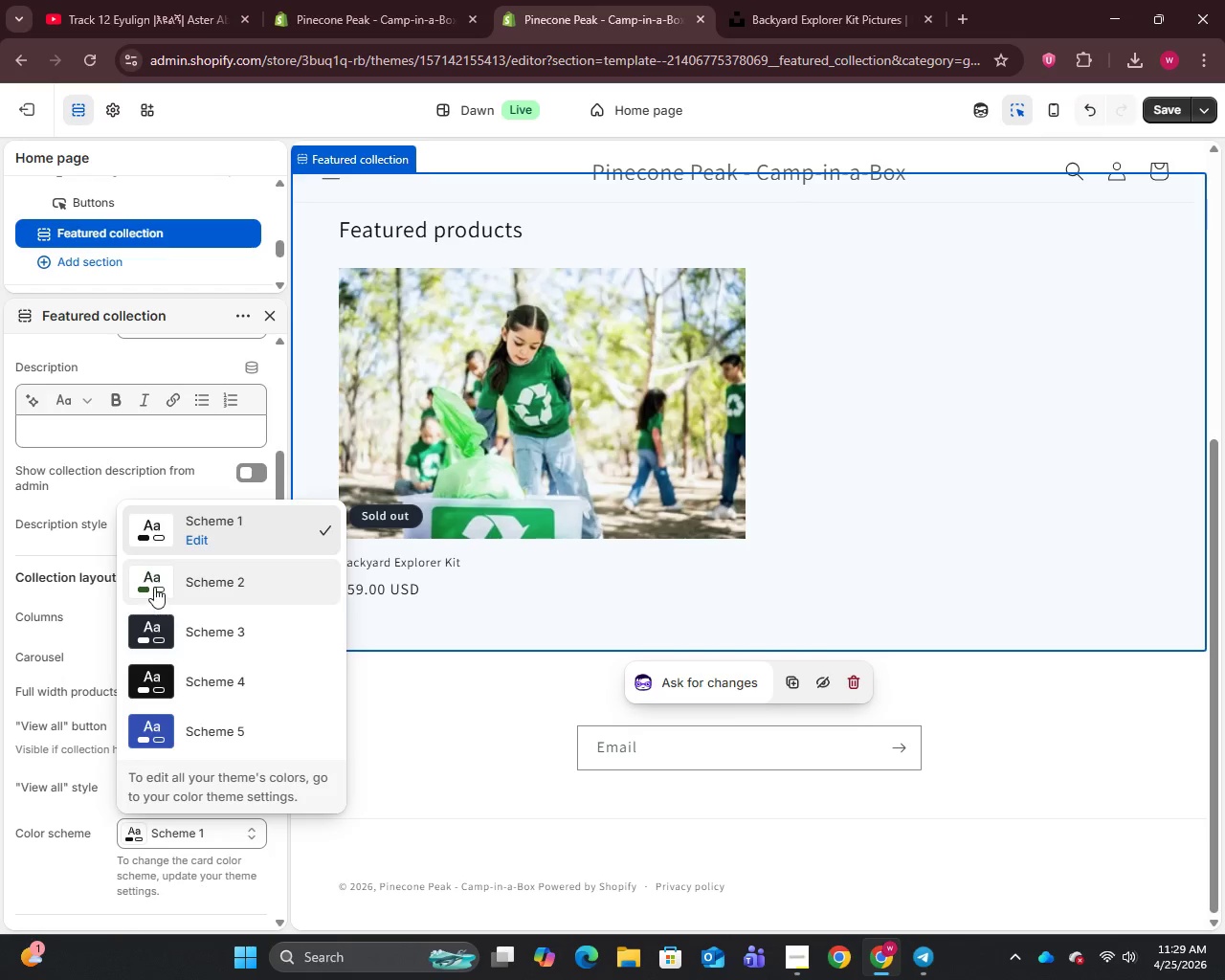 
left_click([154, 587])
 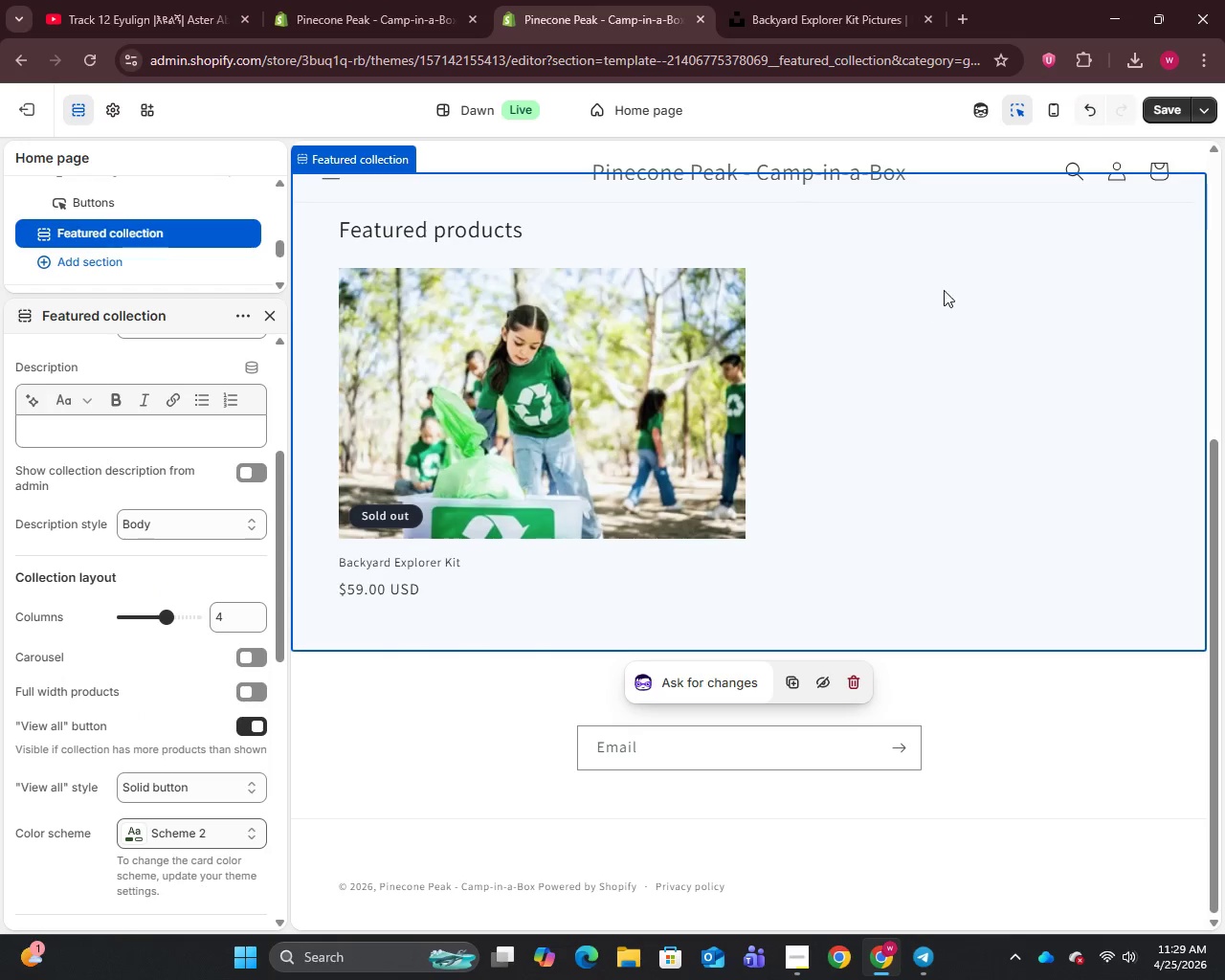 
left_click([1155, 114])
 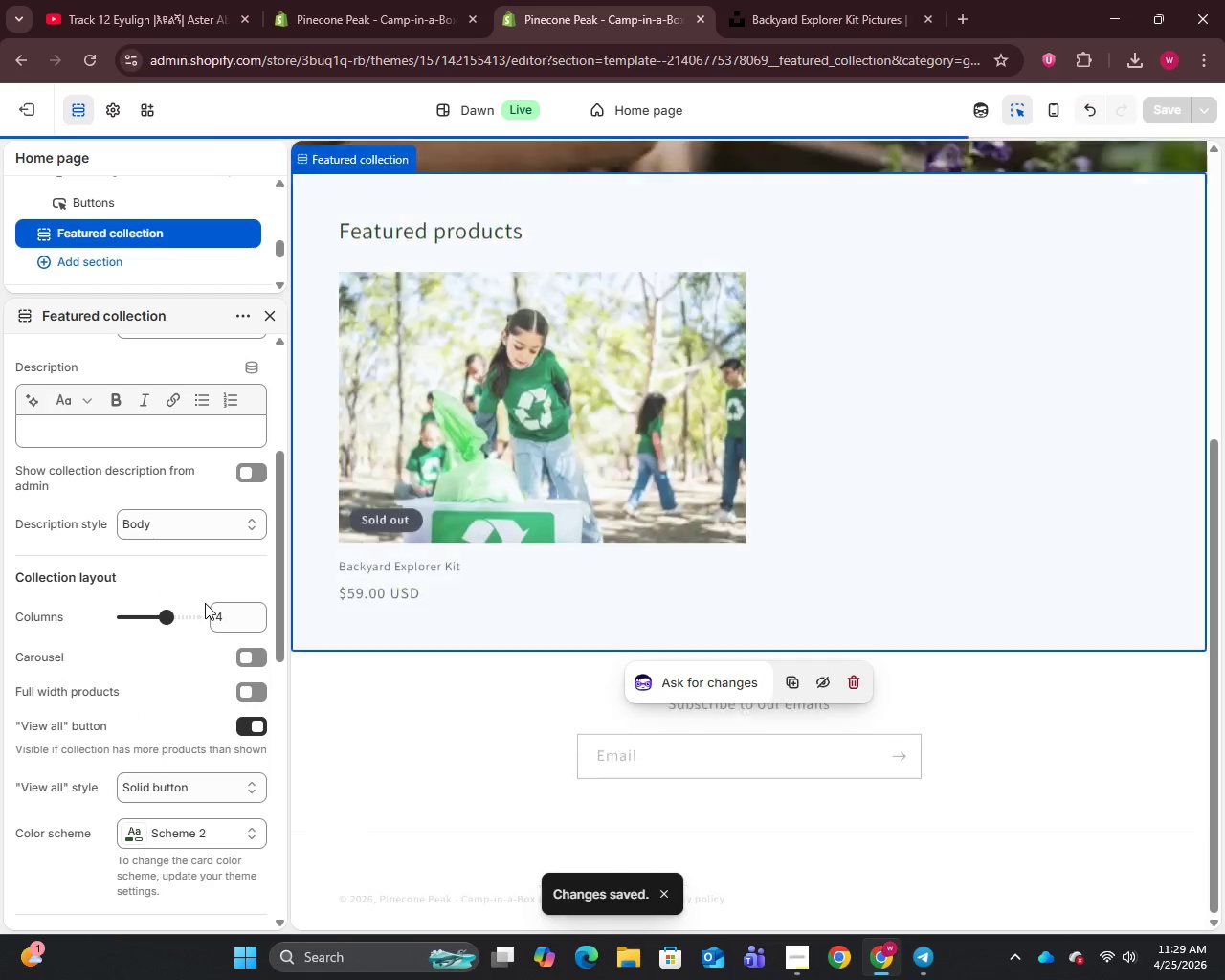 
scroll: coordinate [205, 603], scroll_direction: up, amount: 2.0
 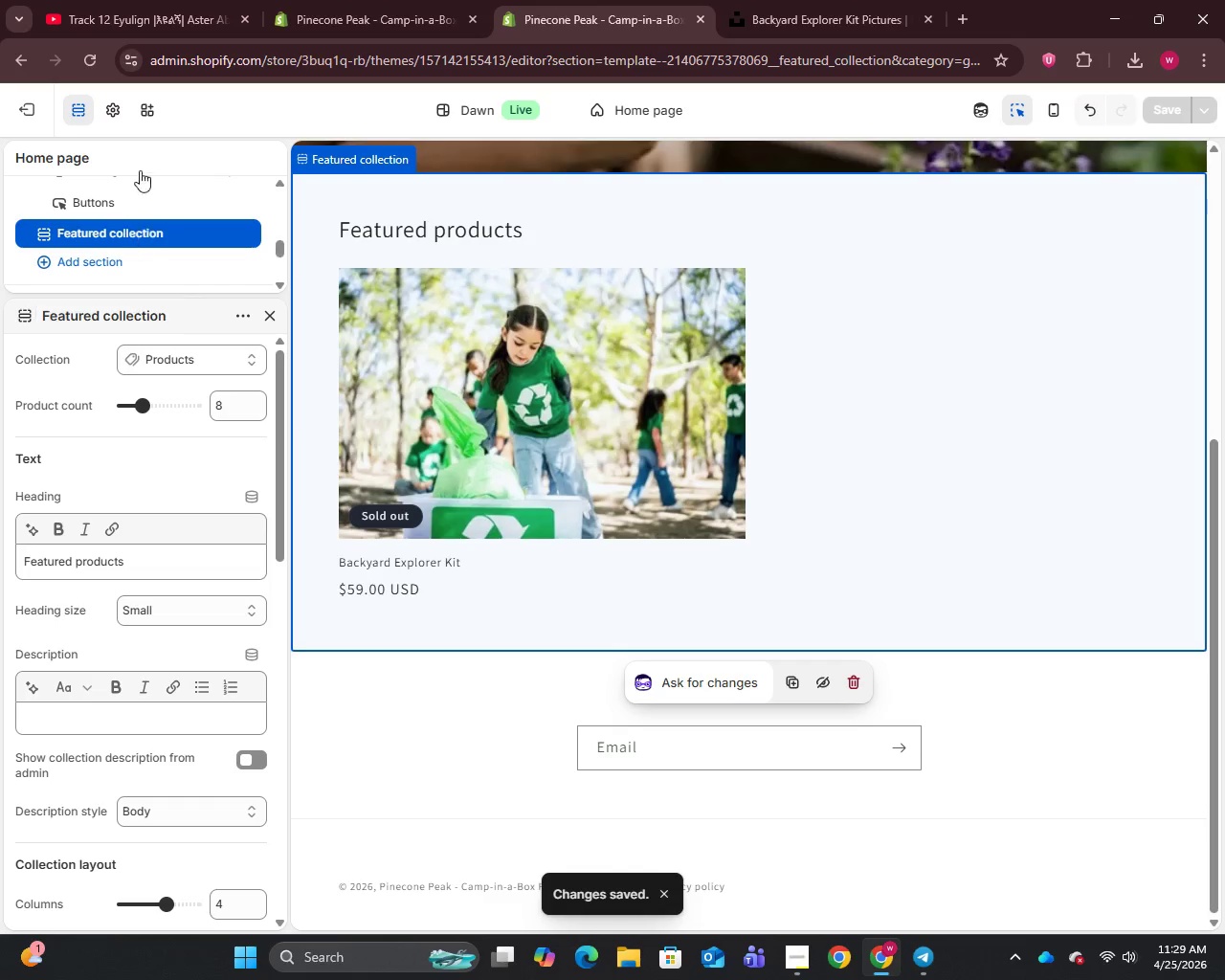 
left_click([120, 103])
 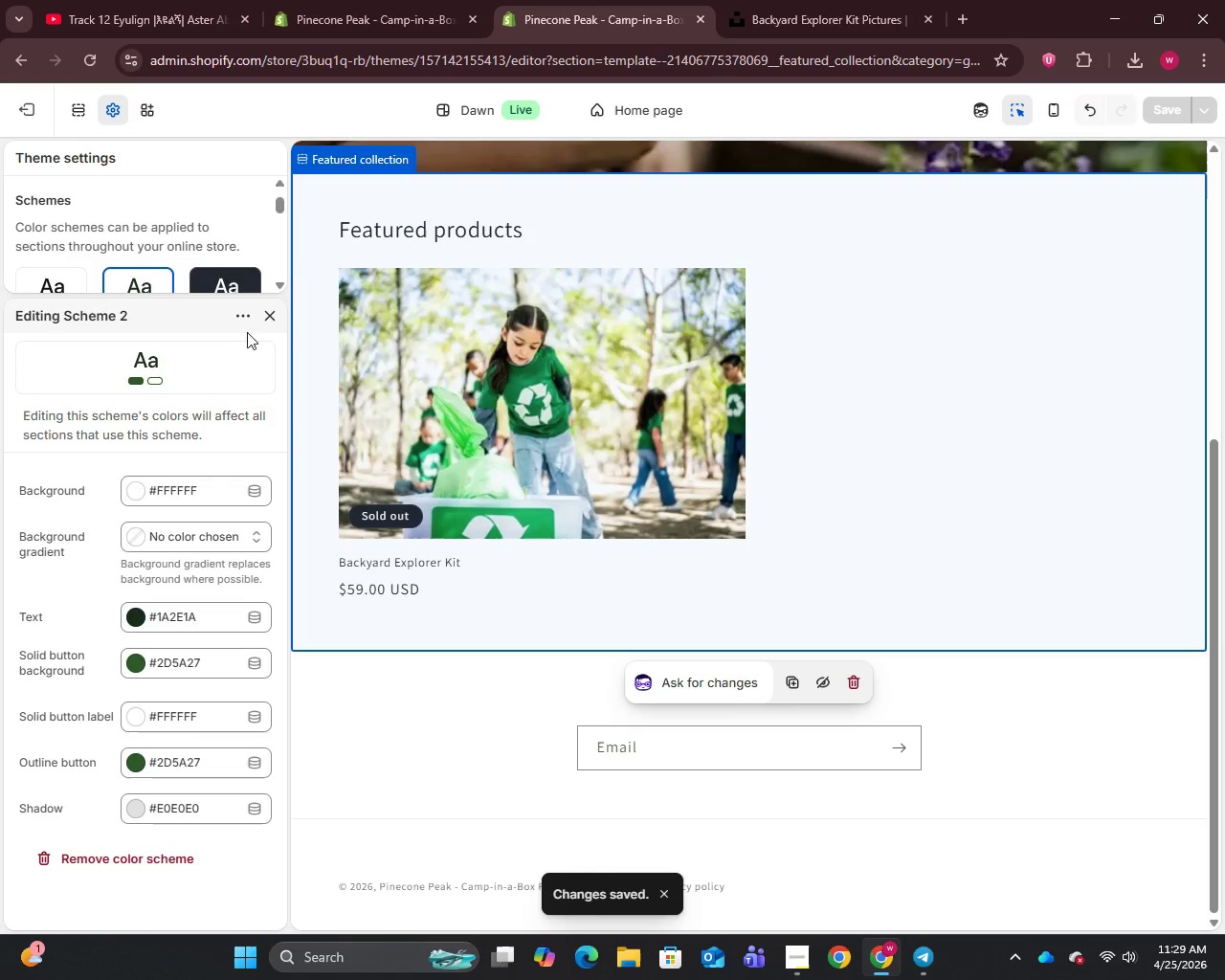 
left_click([266, 310])
 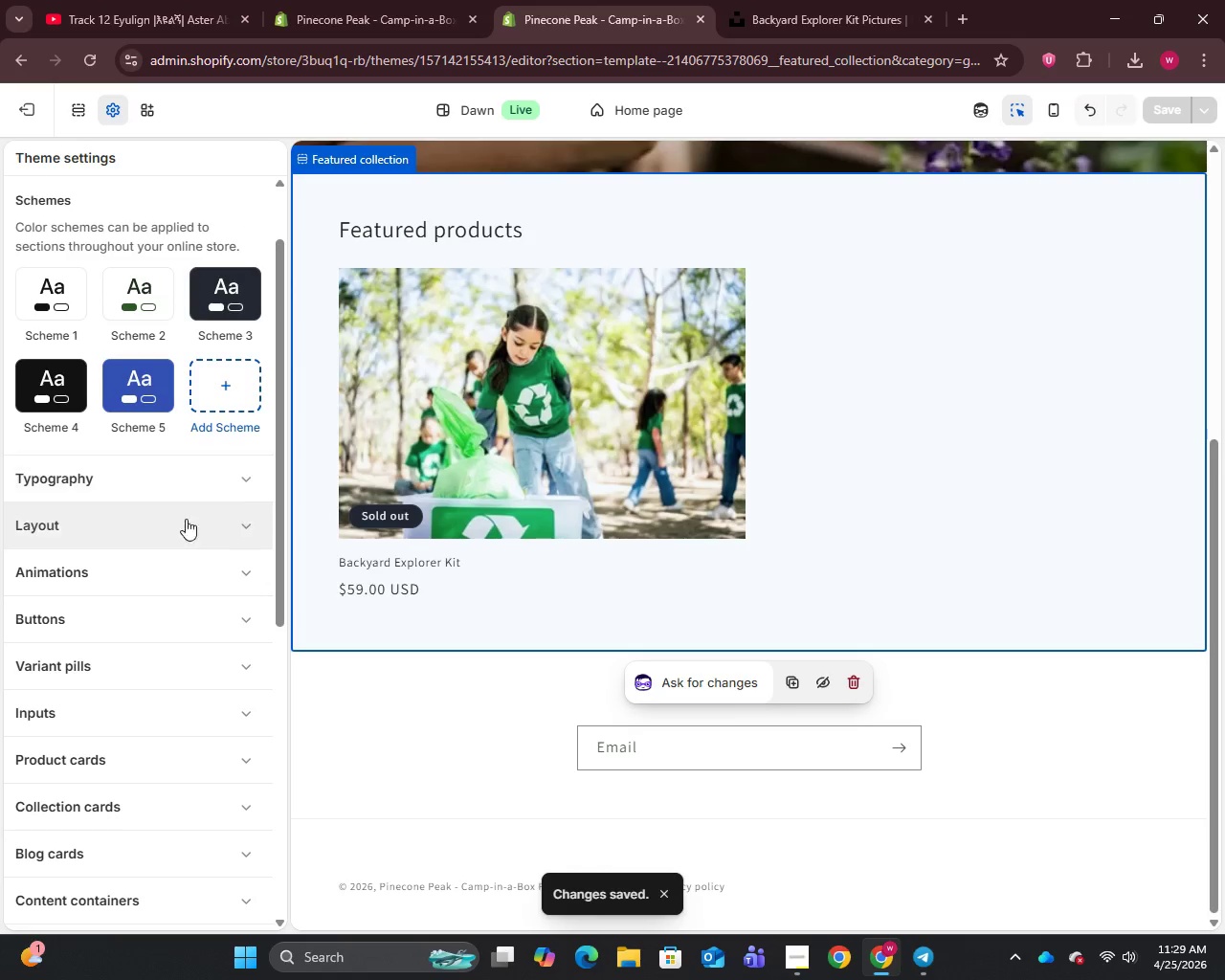 
left_click([247, 477])
 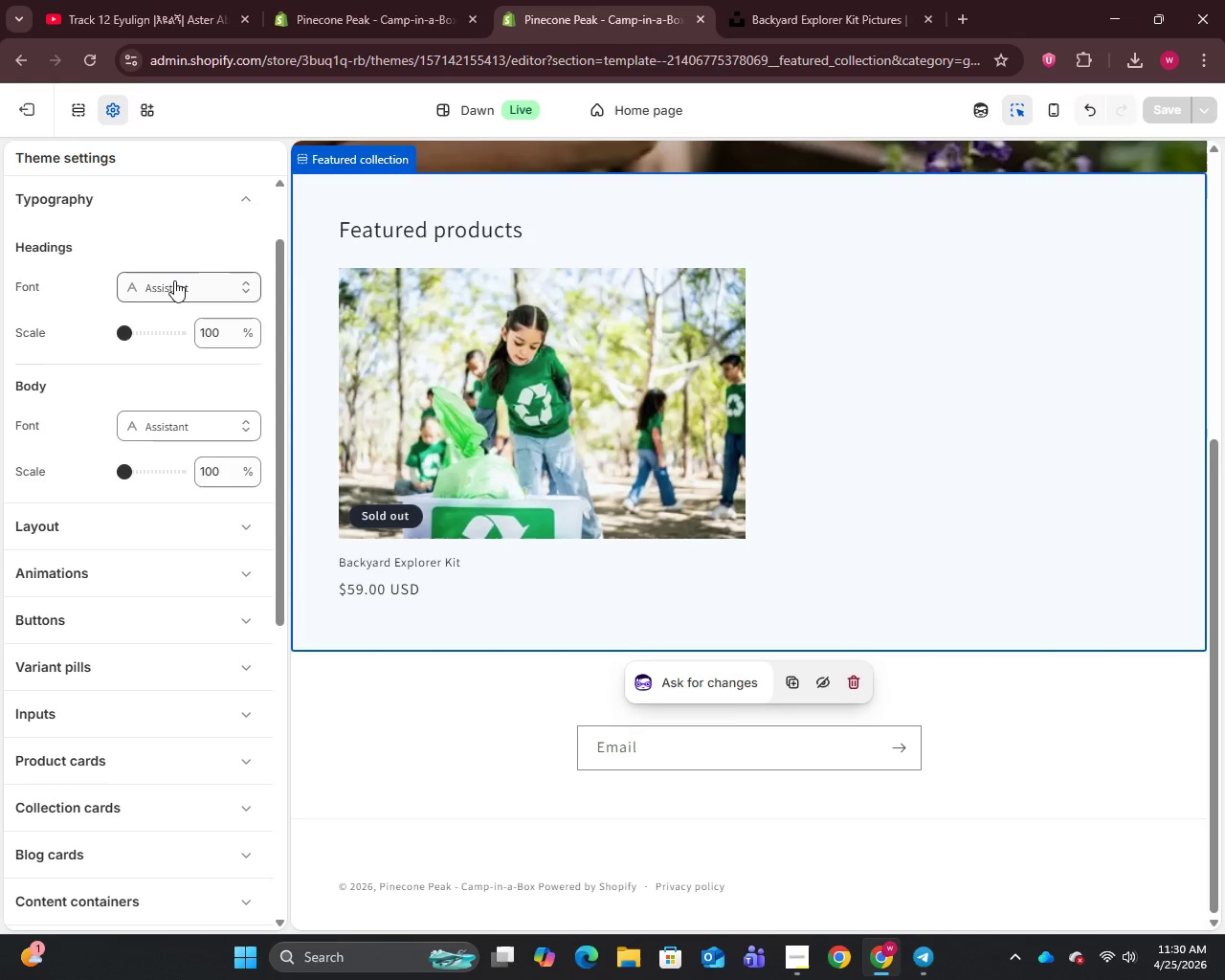 
wait(7.62)
 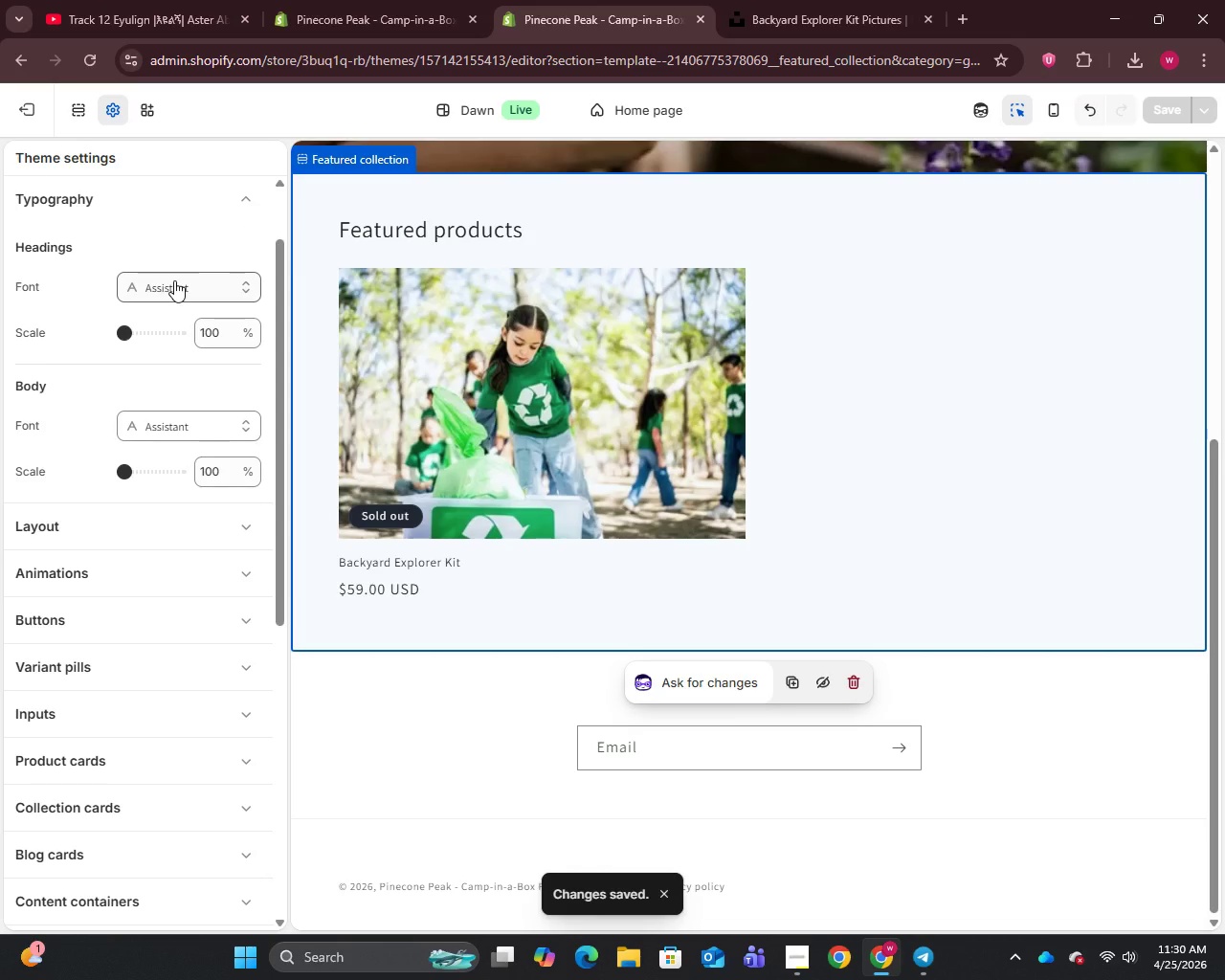 
left_click([174, 280])
 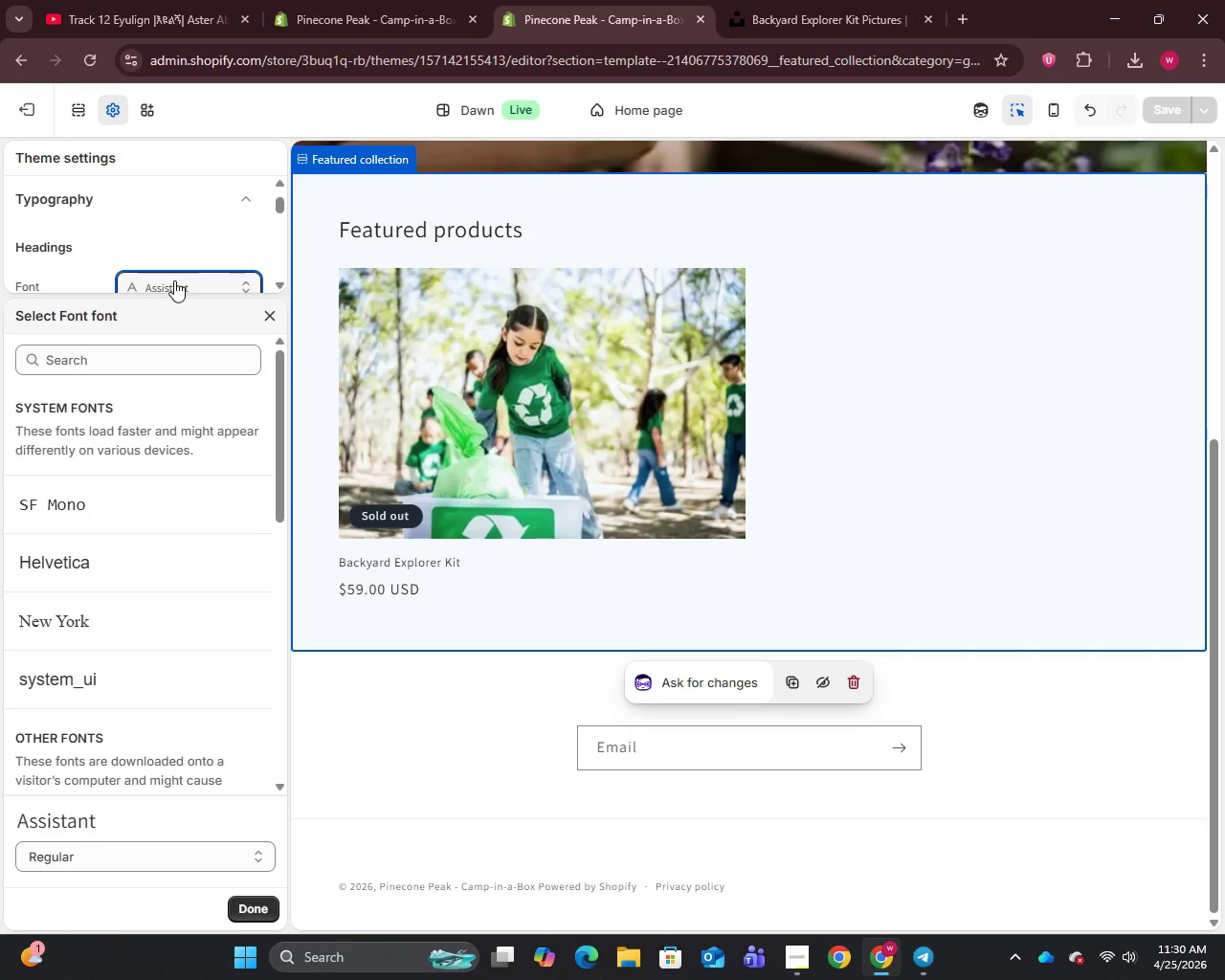 
type(poppins)
 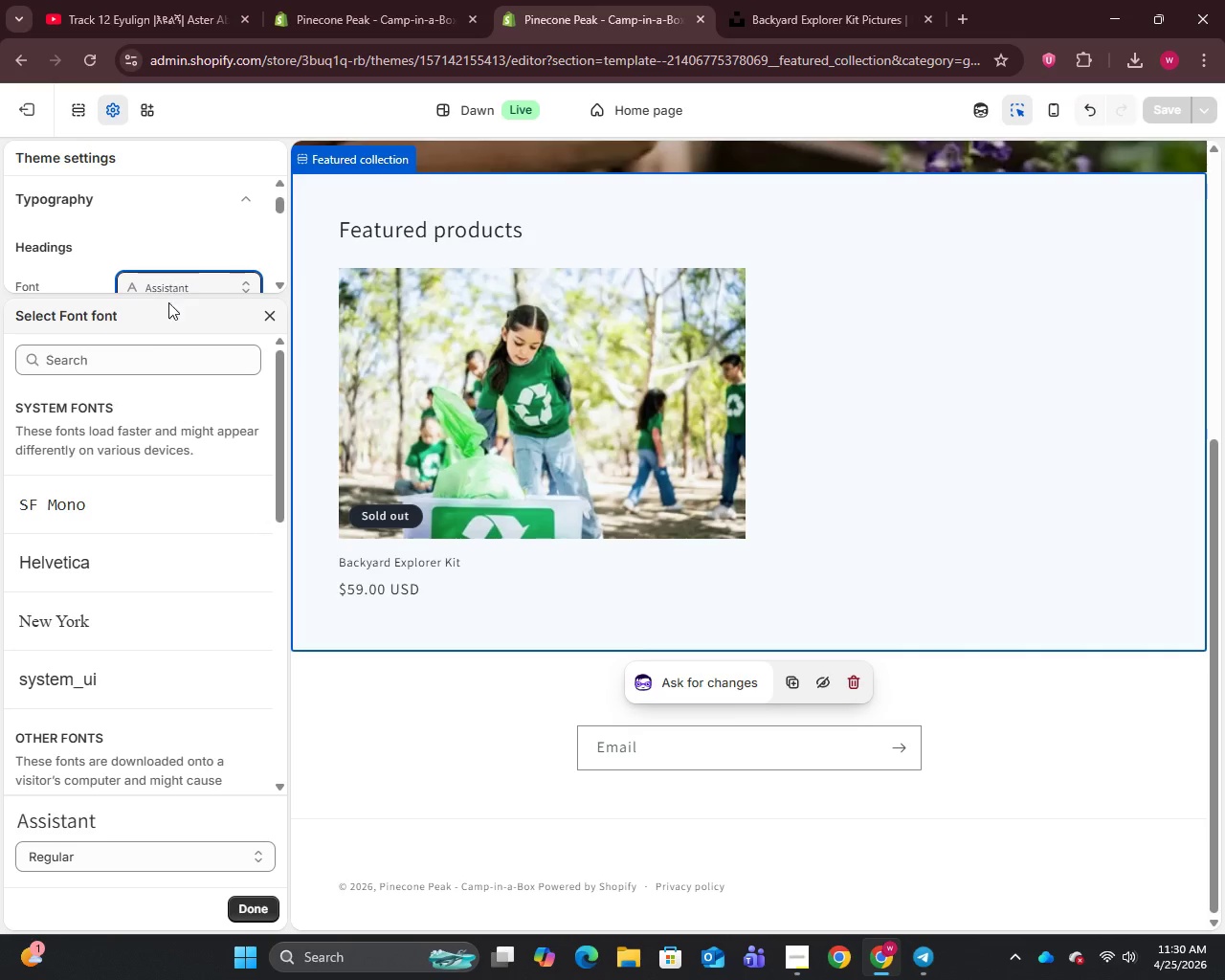 
left_click([142, 347])
 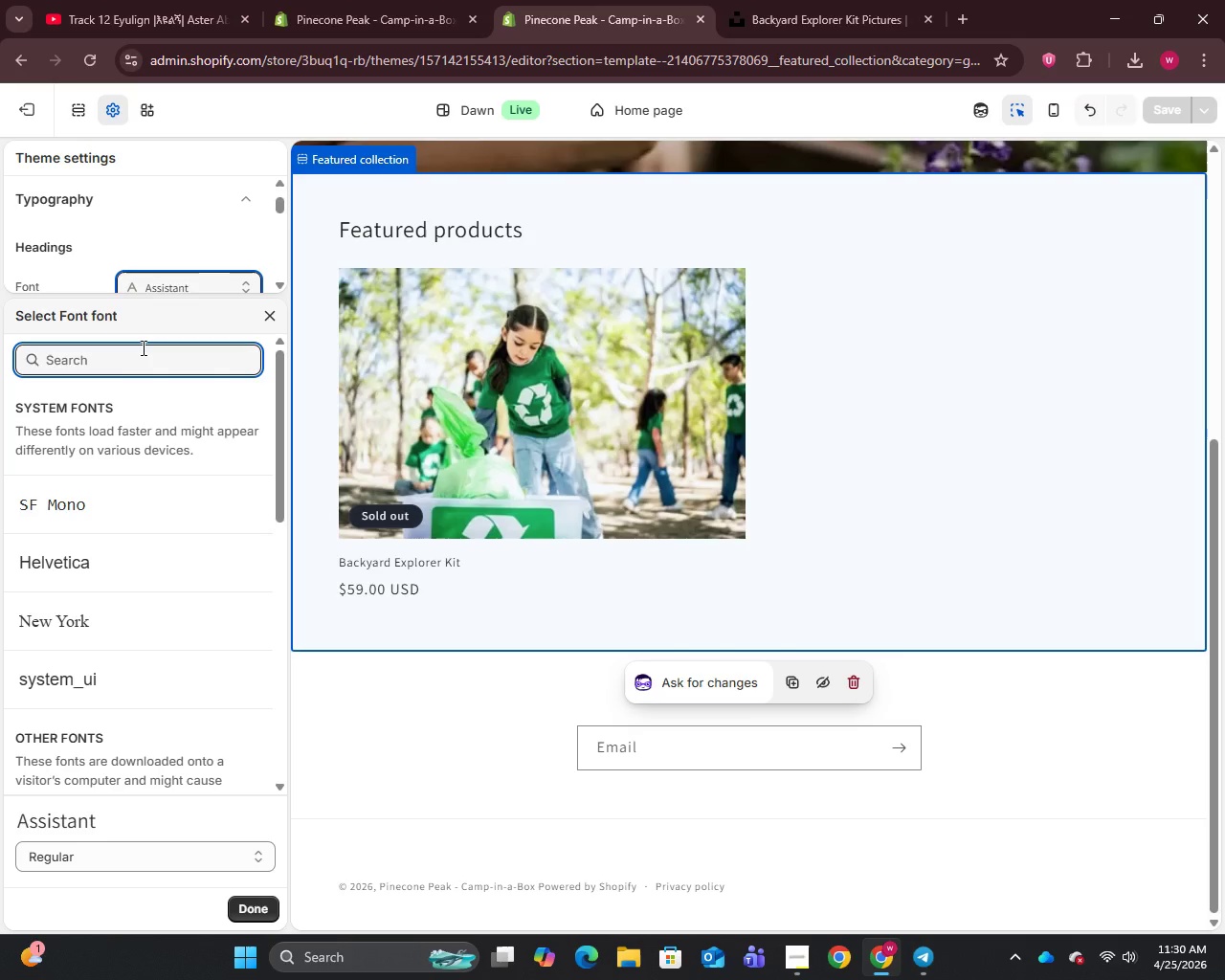 
type(nu)
 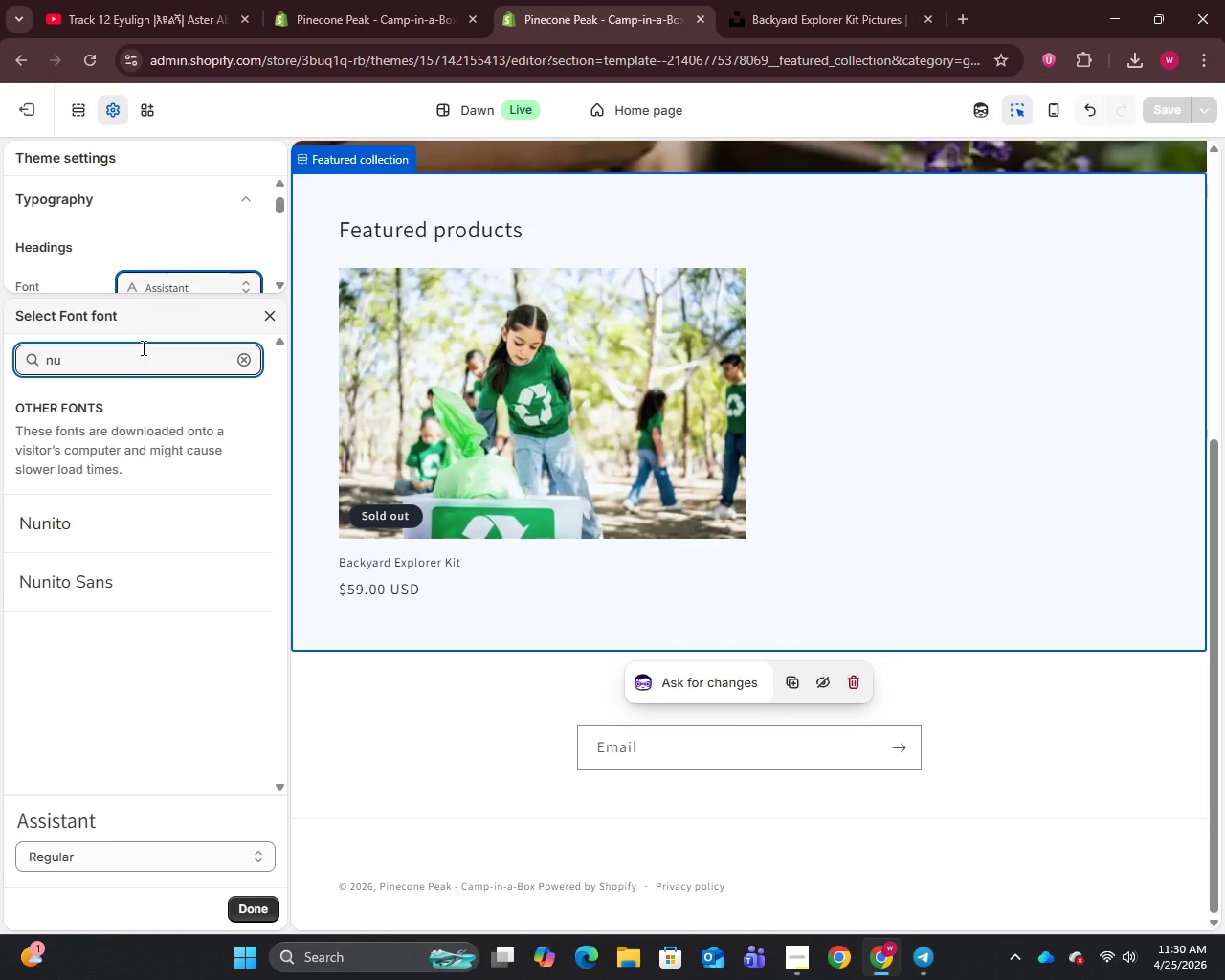 
type(nito)
 